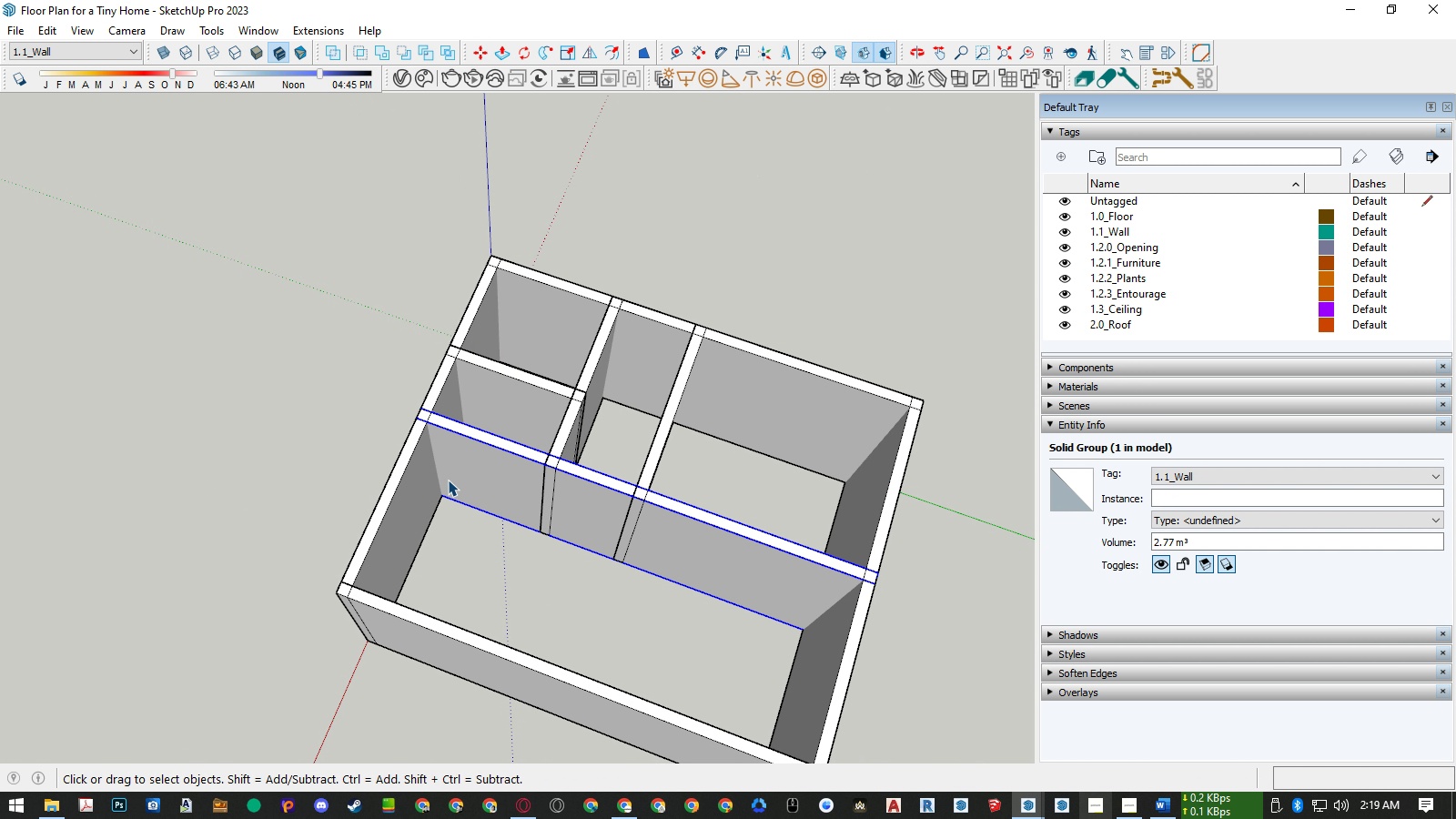 
double_click([448, 480])
 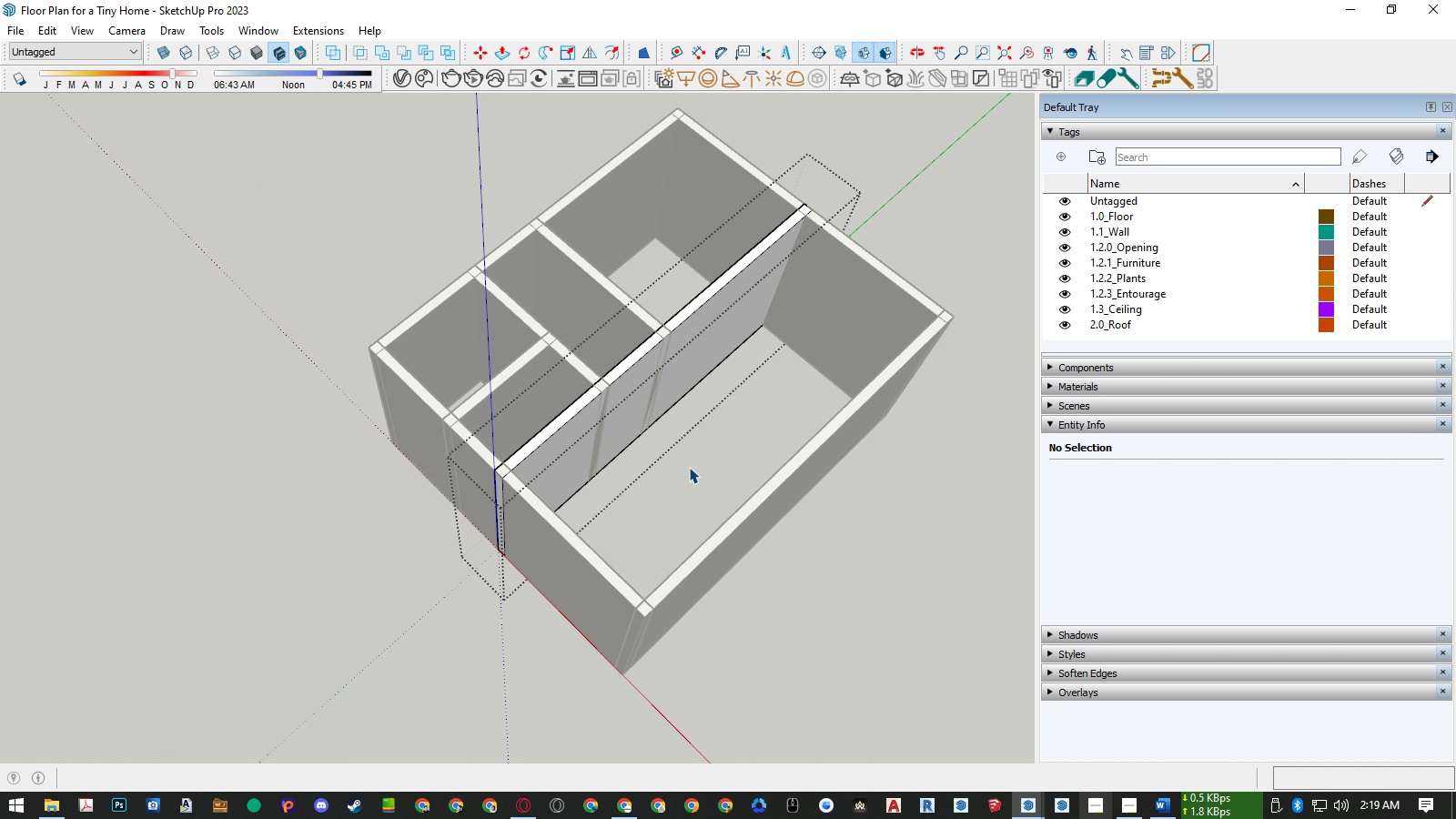 
scroll: coordinate [581, 456], scroll_direction: up, amount: 5.0
 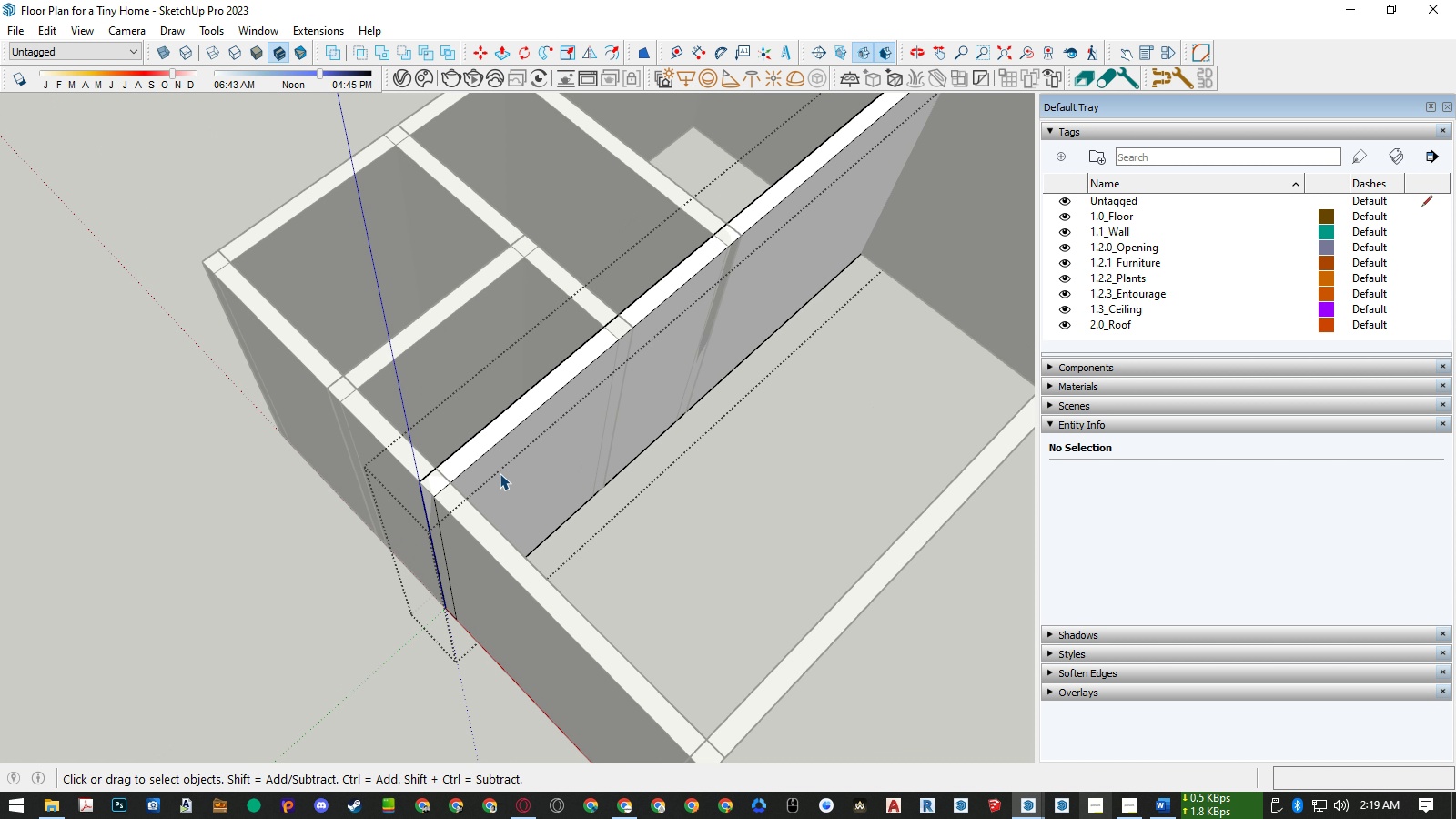 
key(P)
 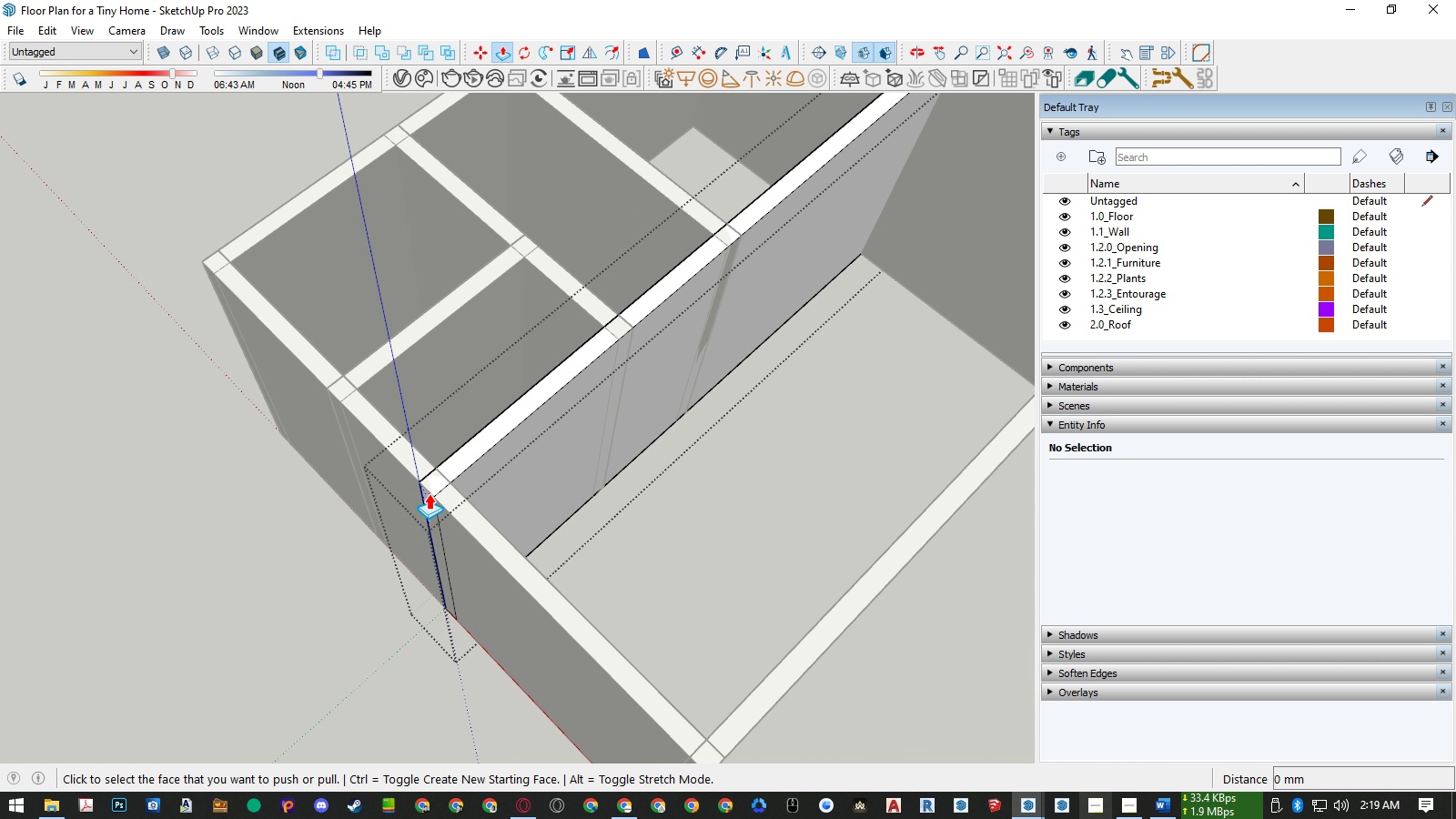 
left_click([429, 493])
 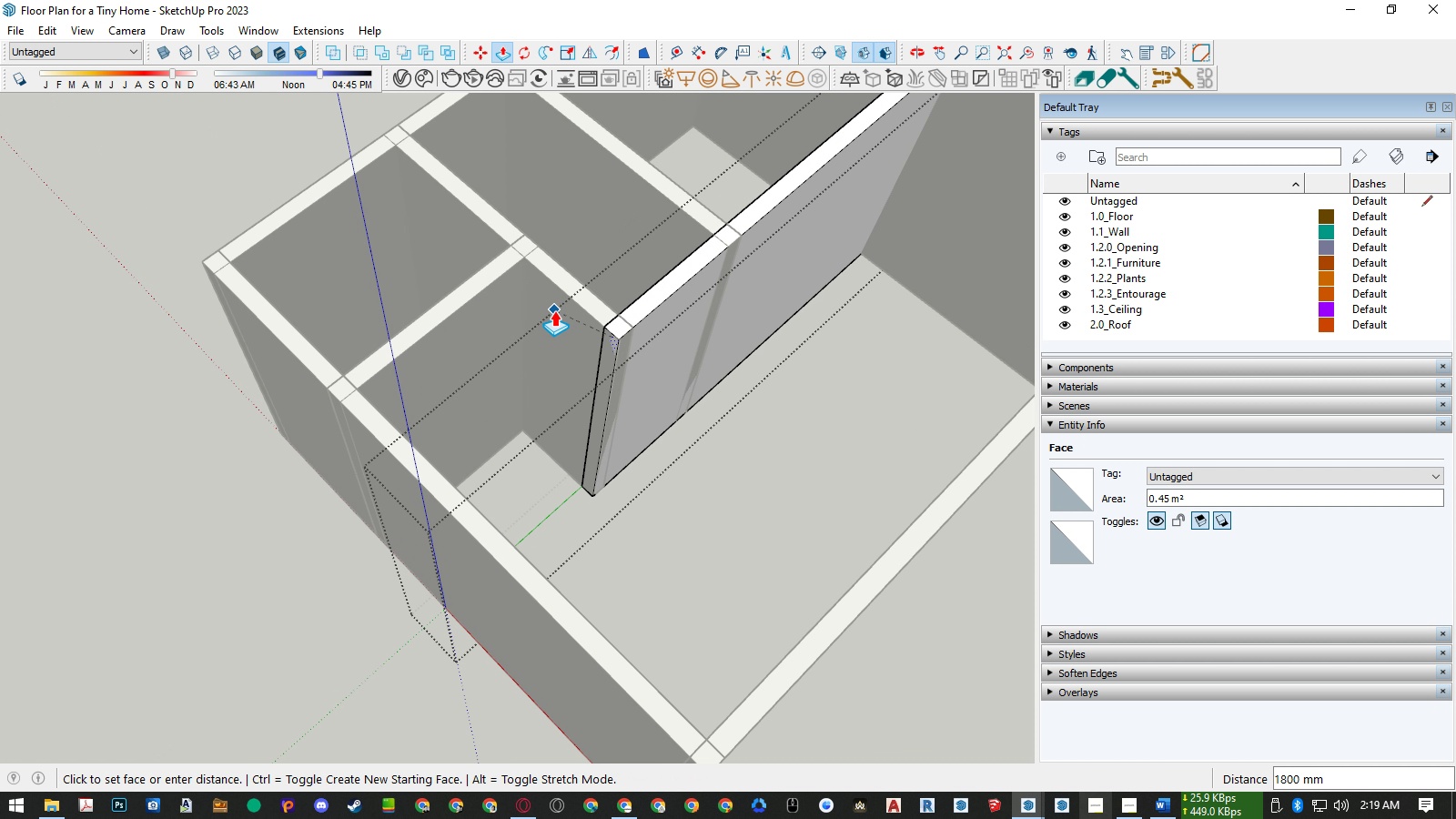 
left_click([554, 310])
 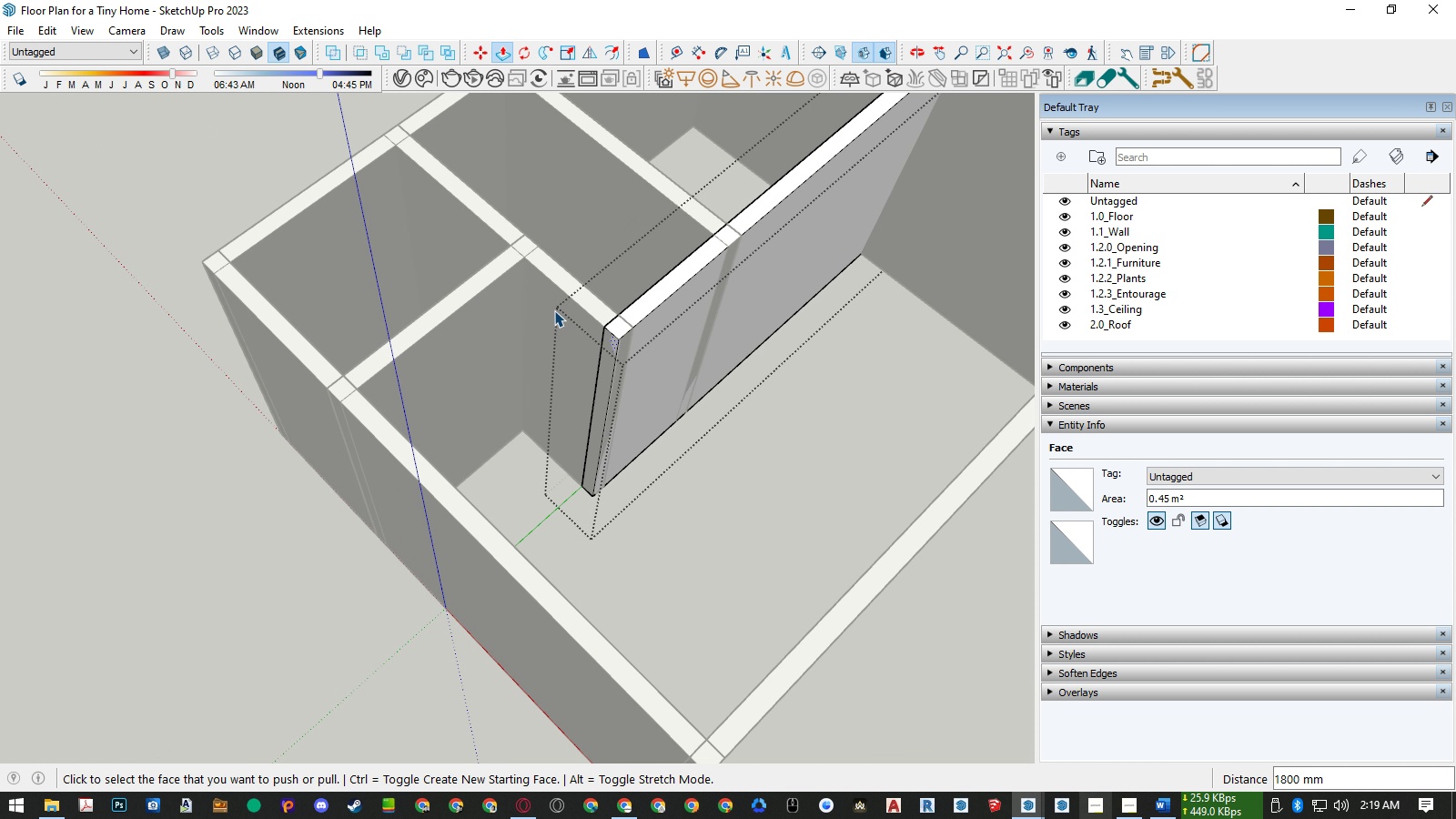 
key(Space)
 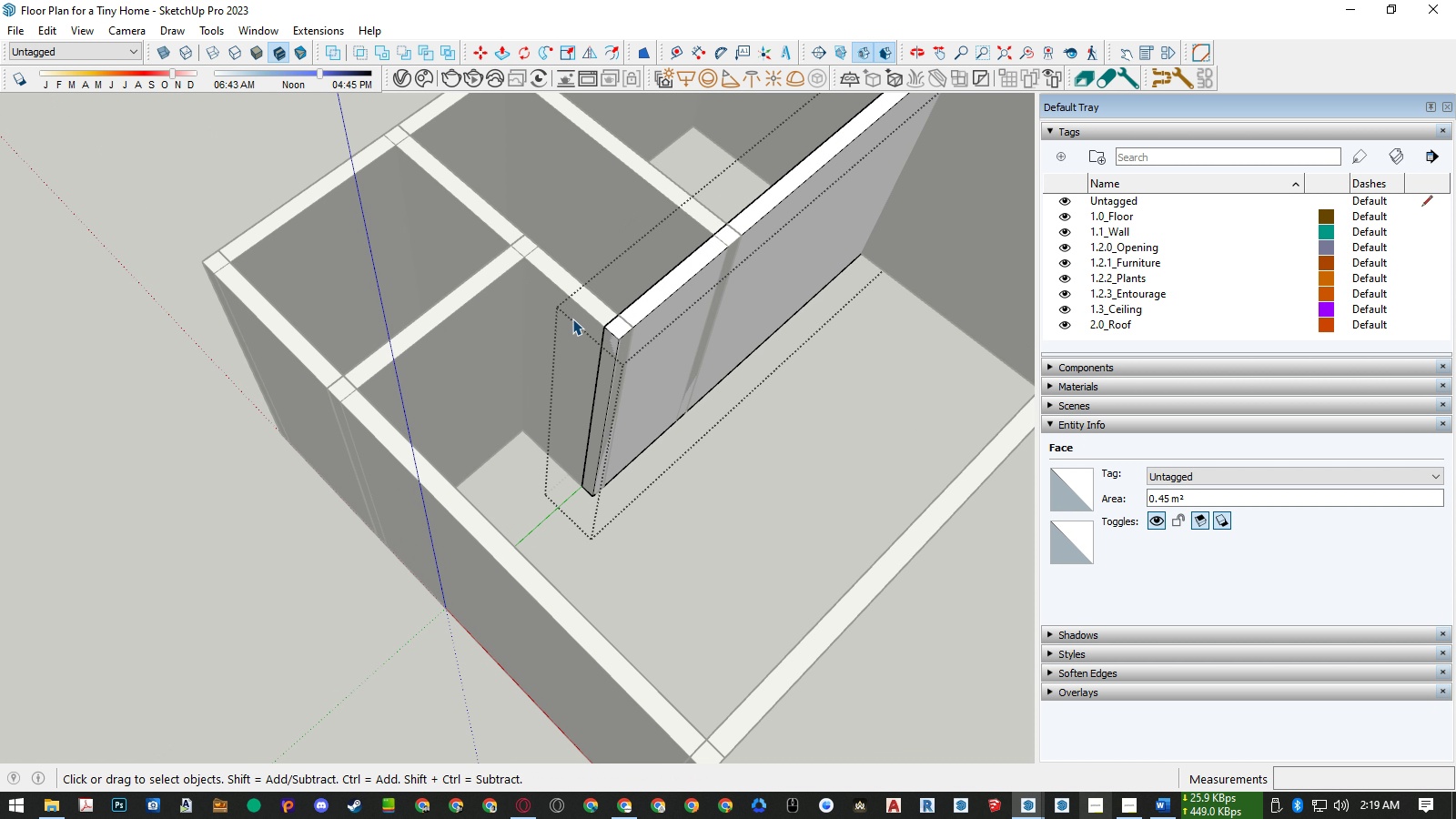 
scroll: coordinate [572, 319], scroll_direction: down, amount: 5.0
 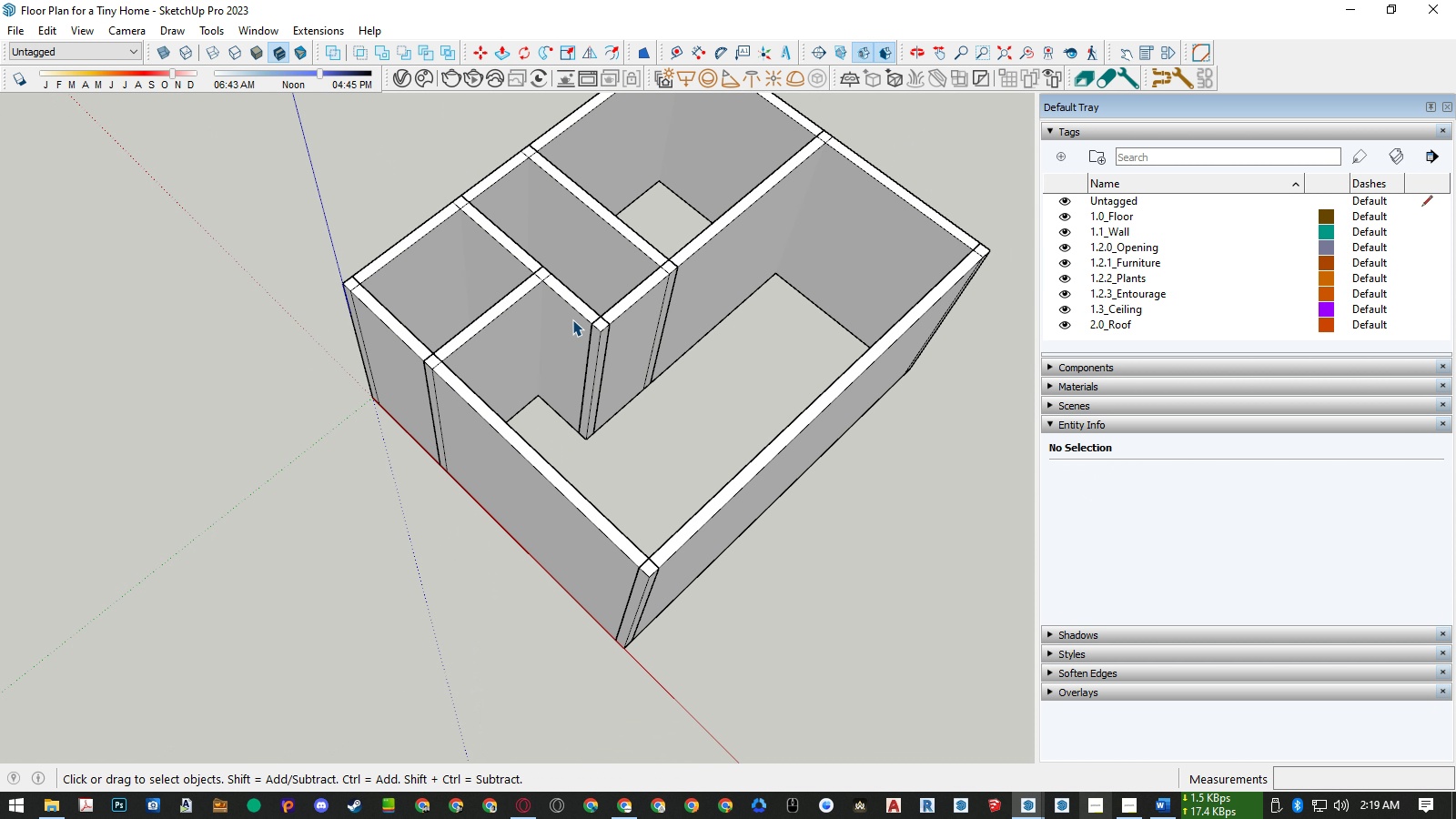 
key(Escape)
 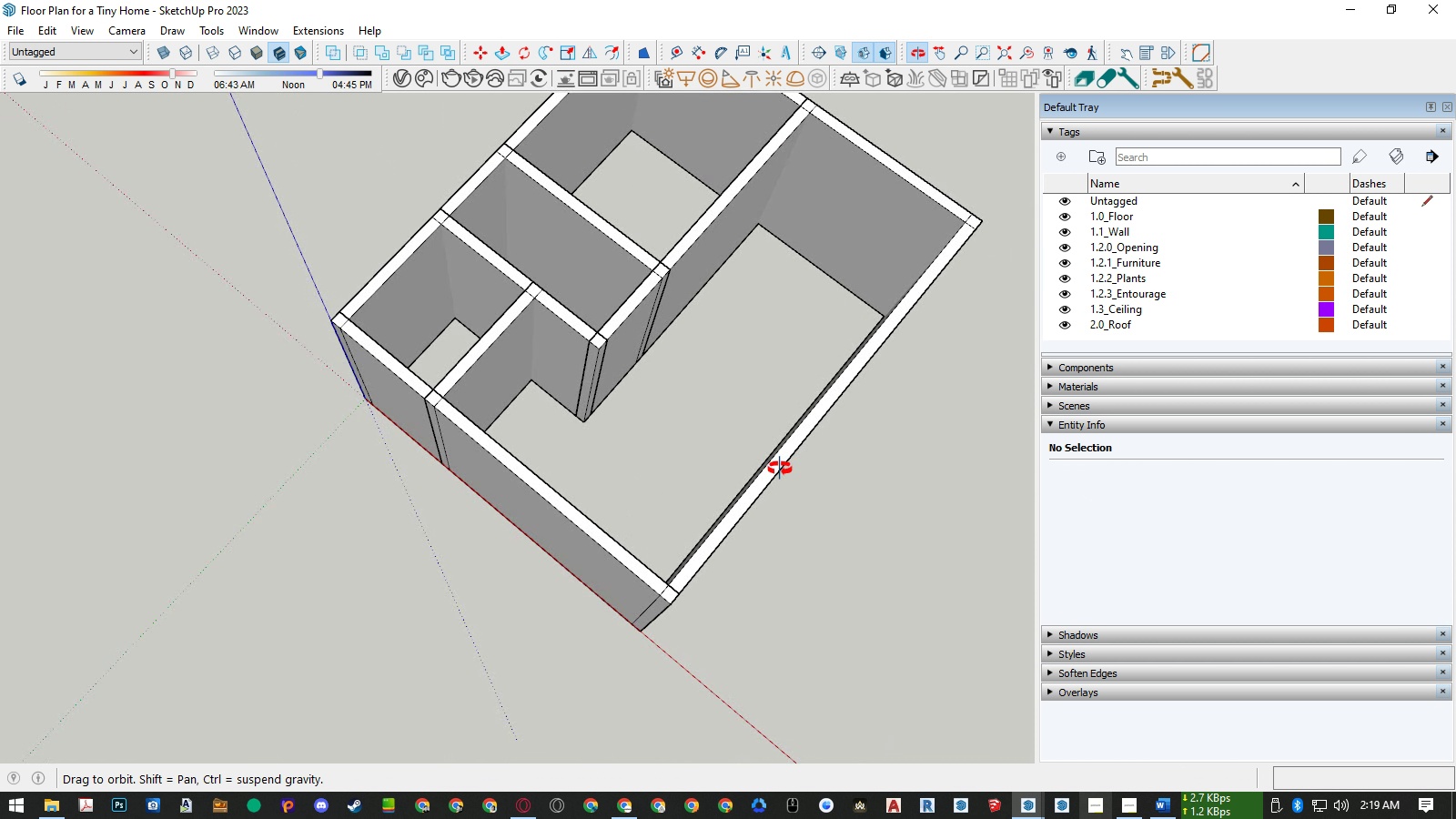 
left_click([644, 410])
 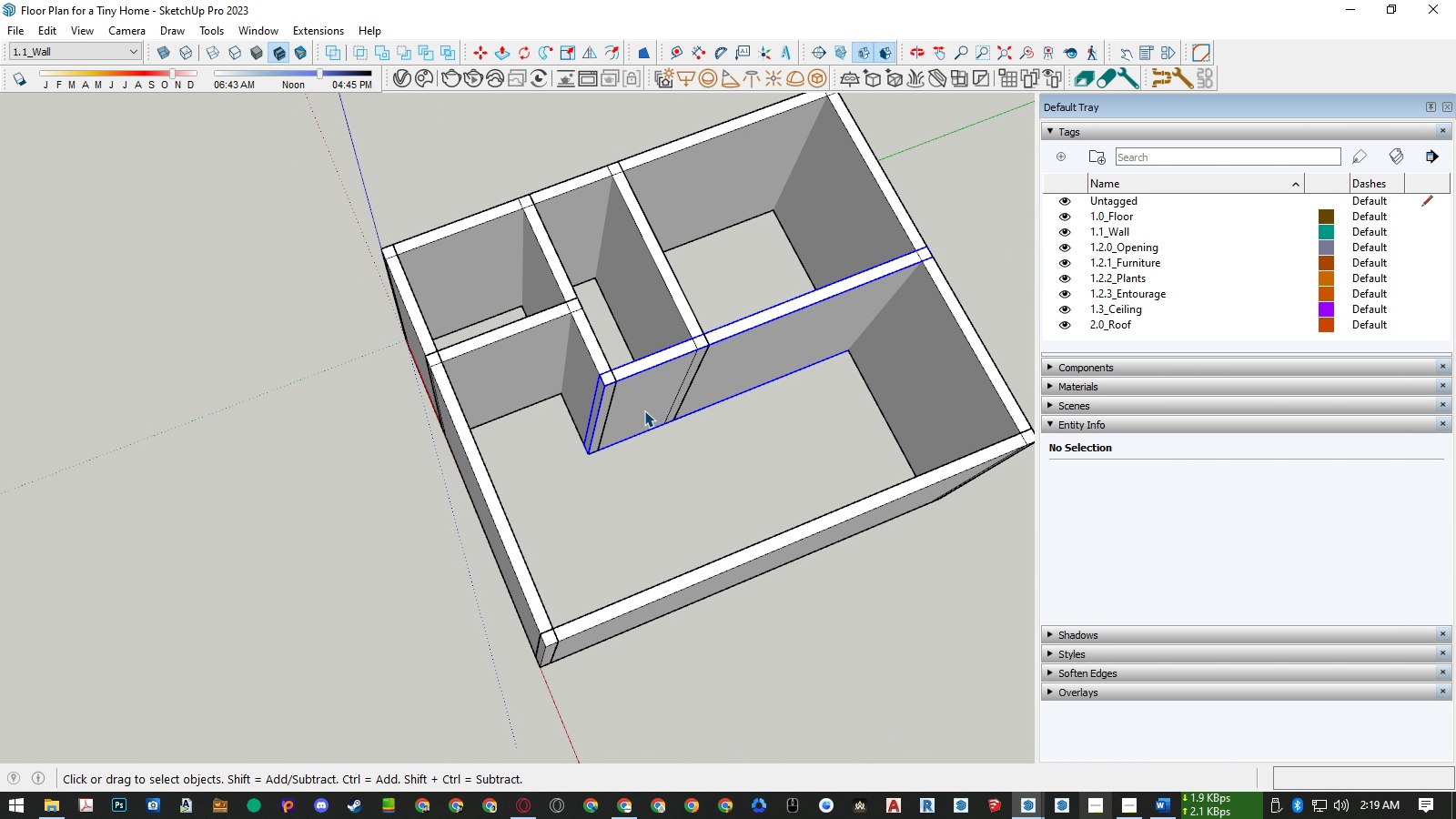 
key(Control+Z)
 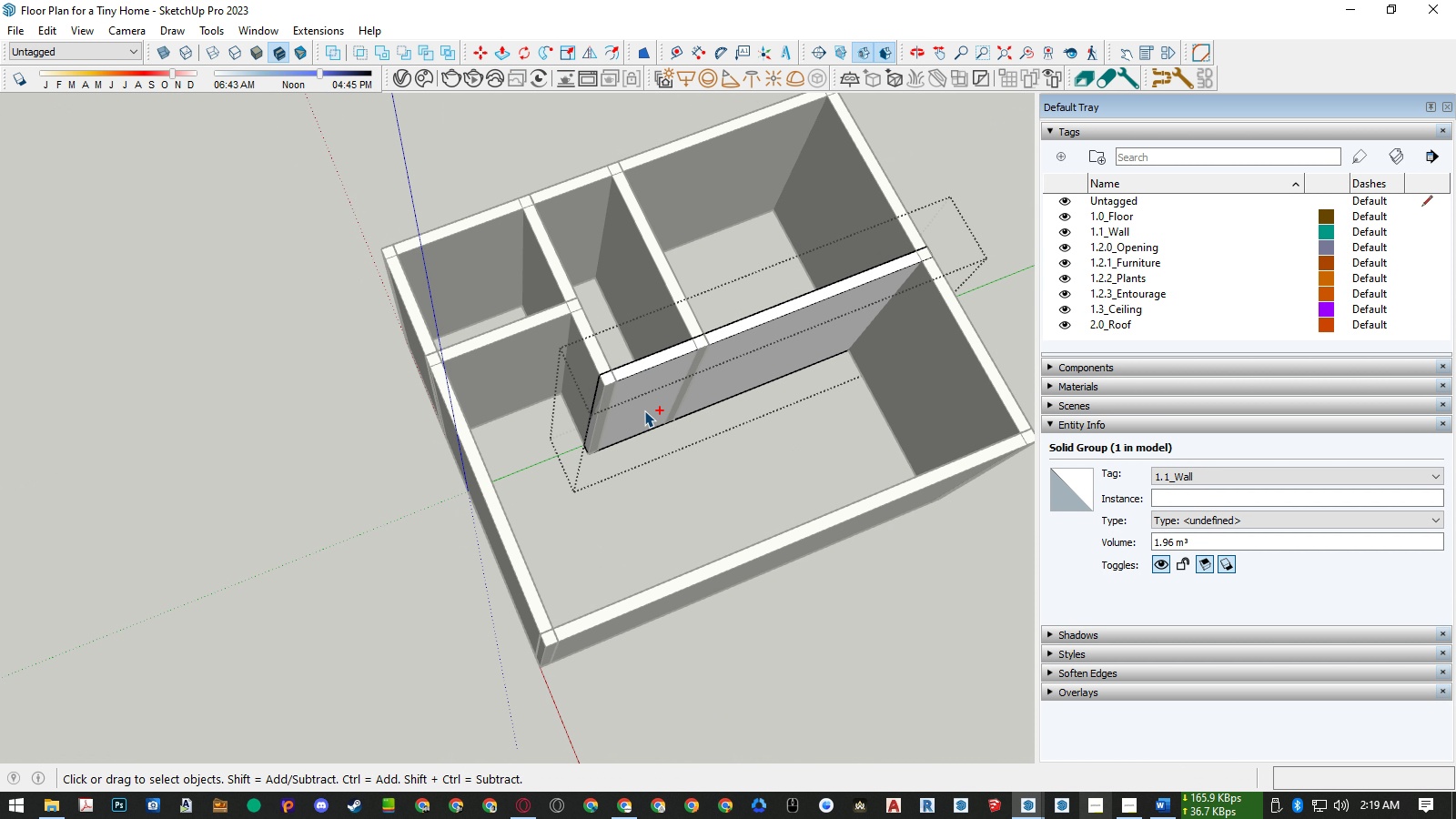 
key(Control+Z)
 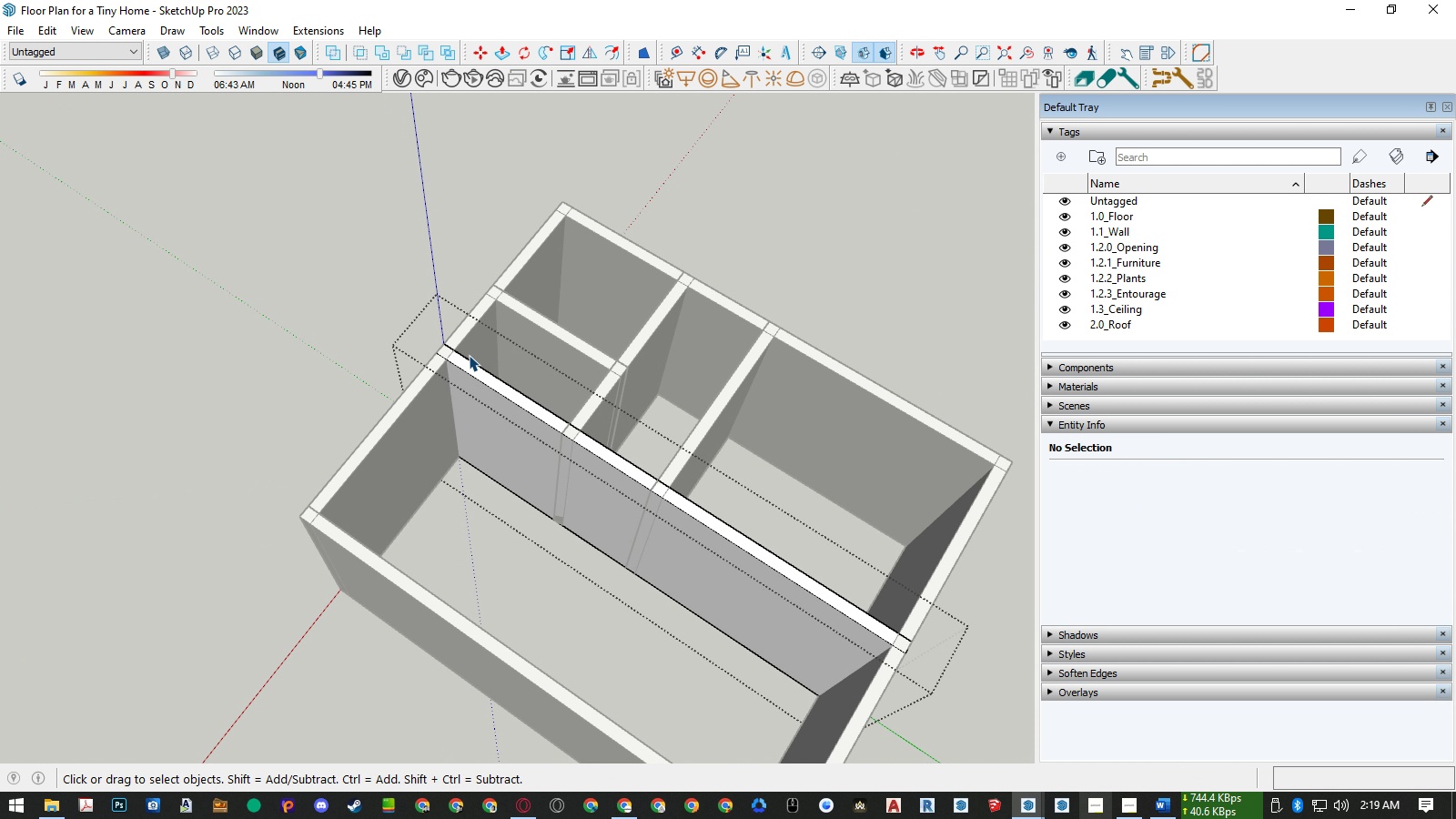 
key(Control+Y)
 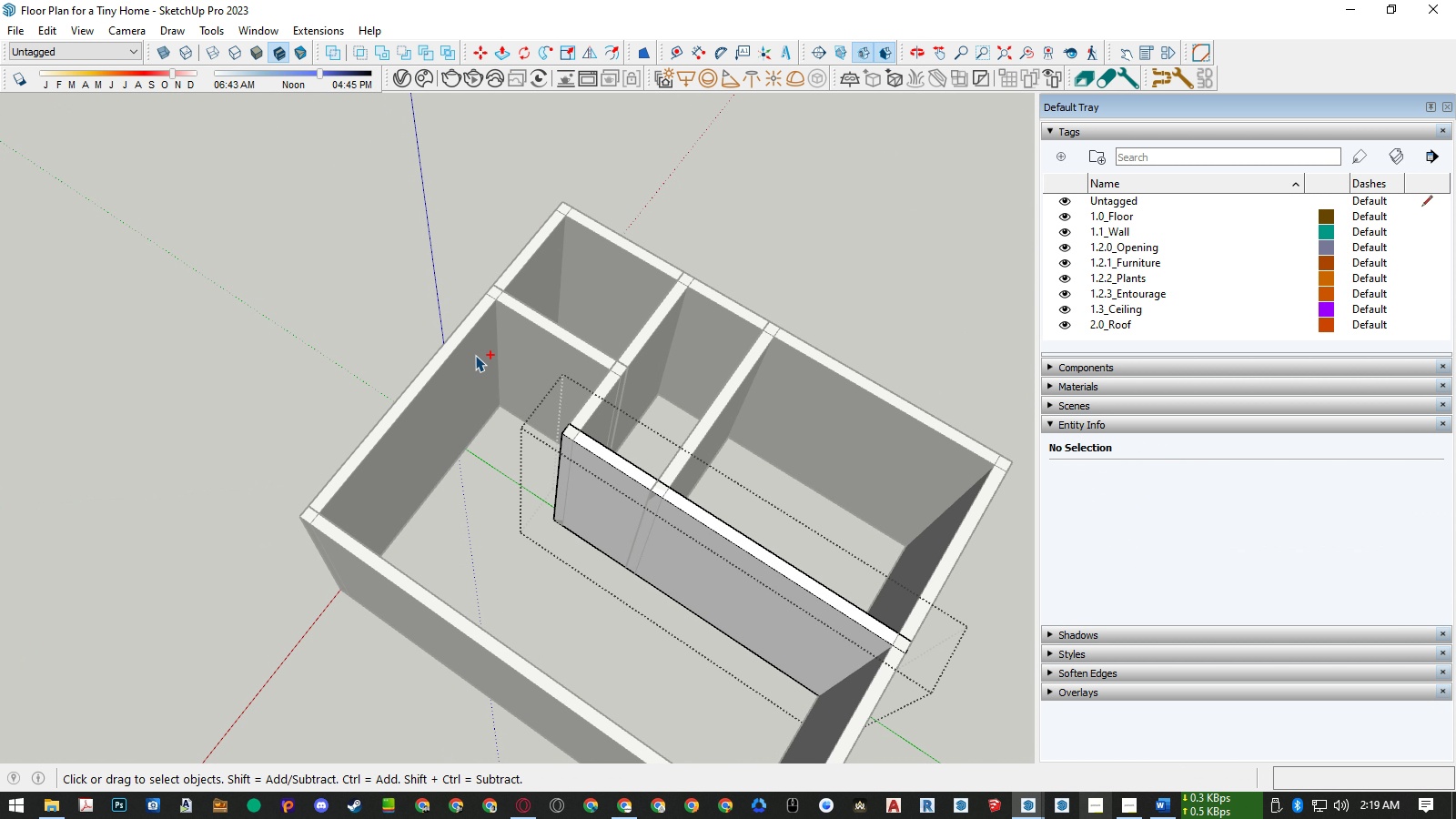 
key(Control+A)
 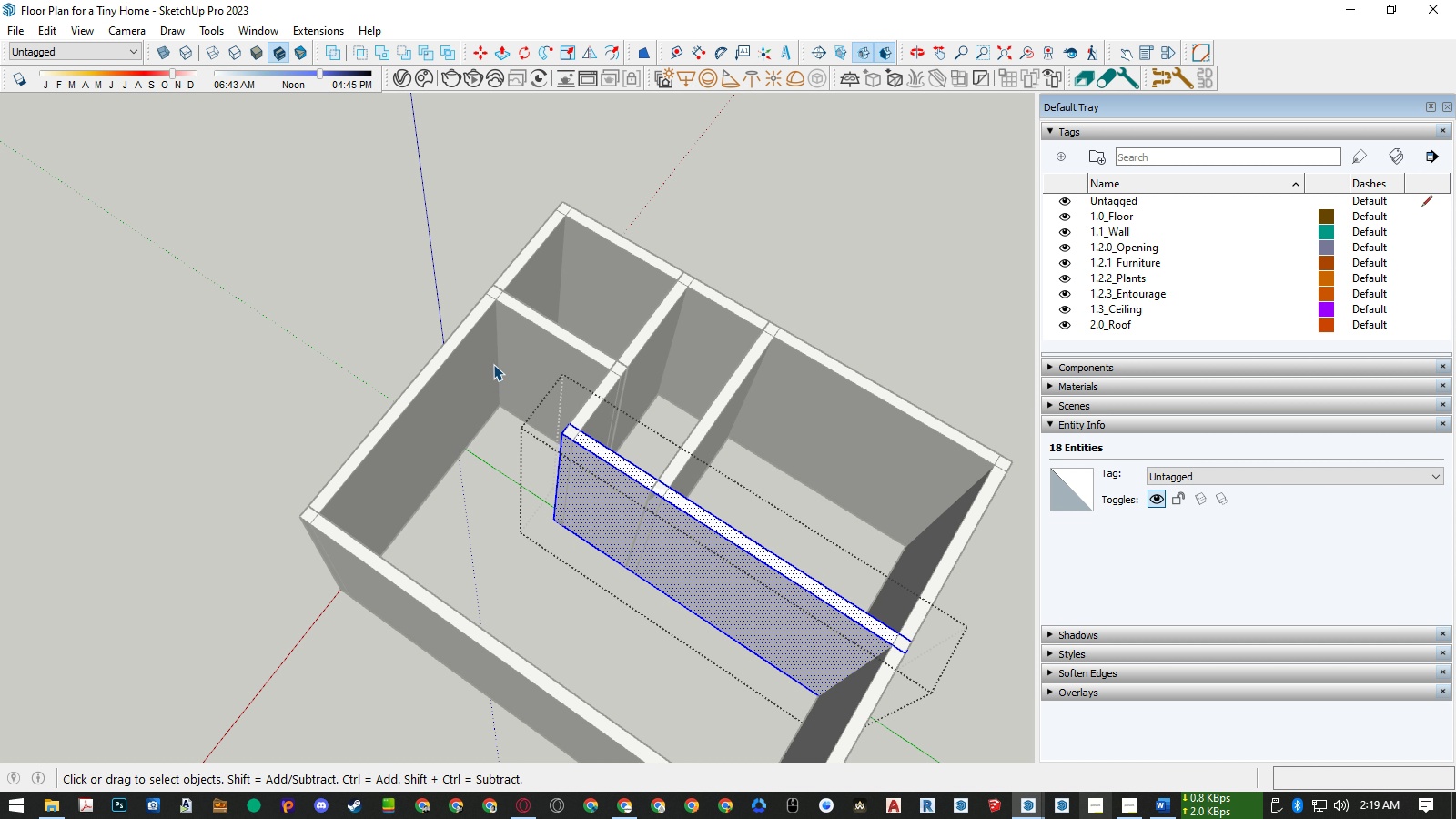 
key(M)
 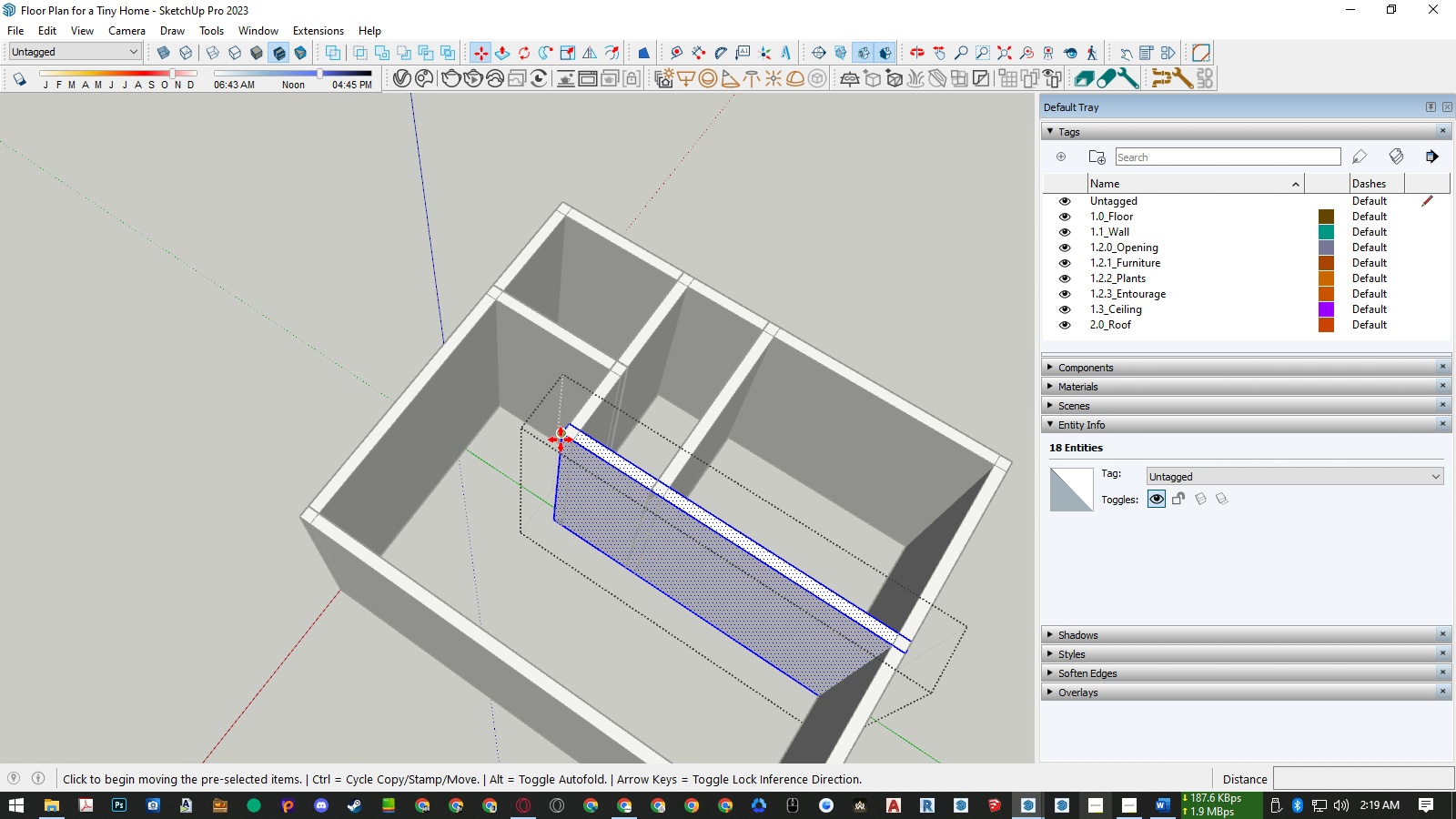 
left_click([561, 440])
 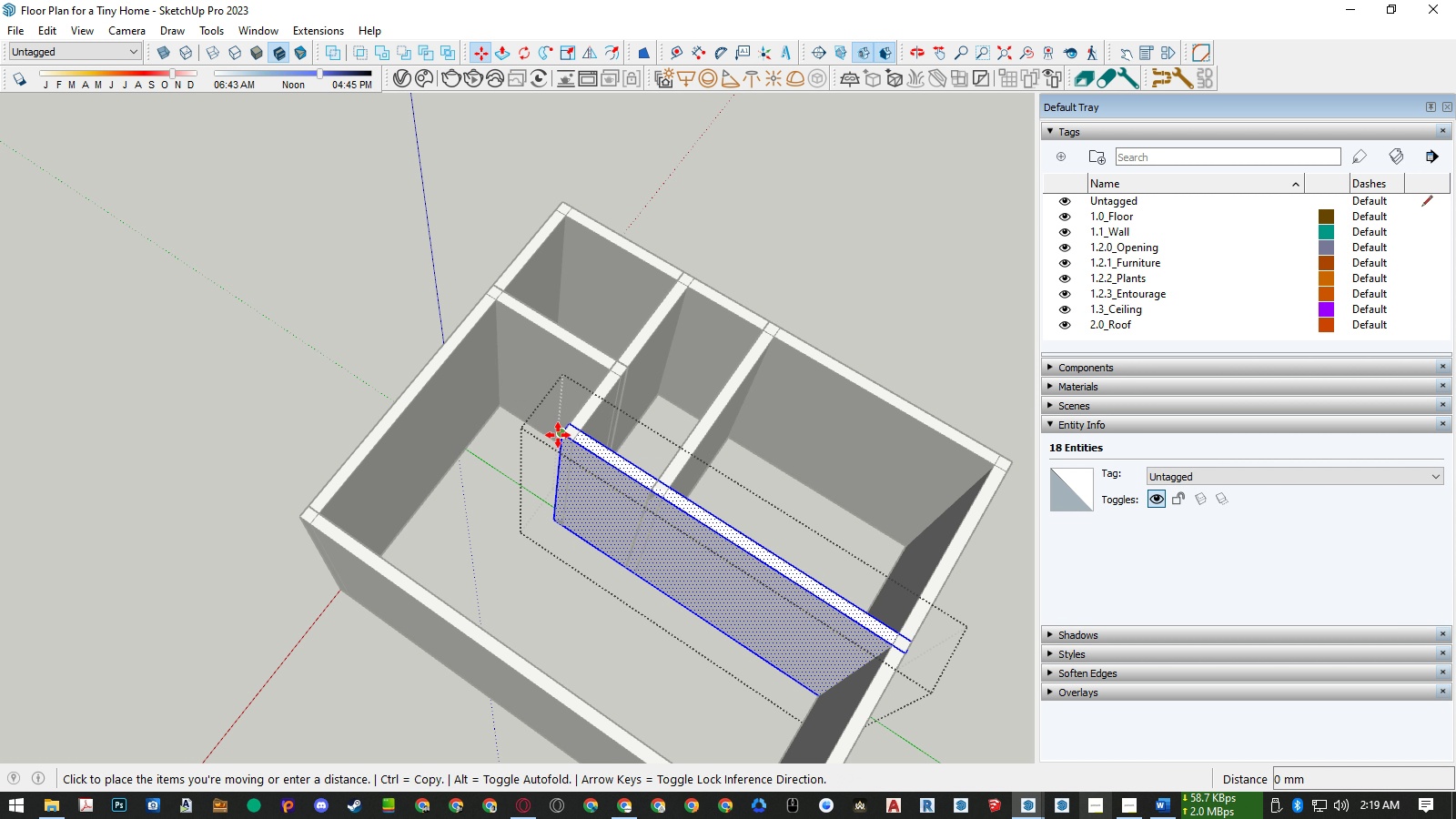 
key(ArrowRight)
 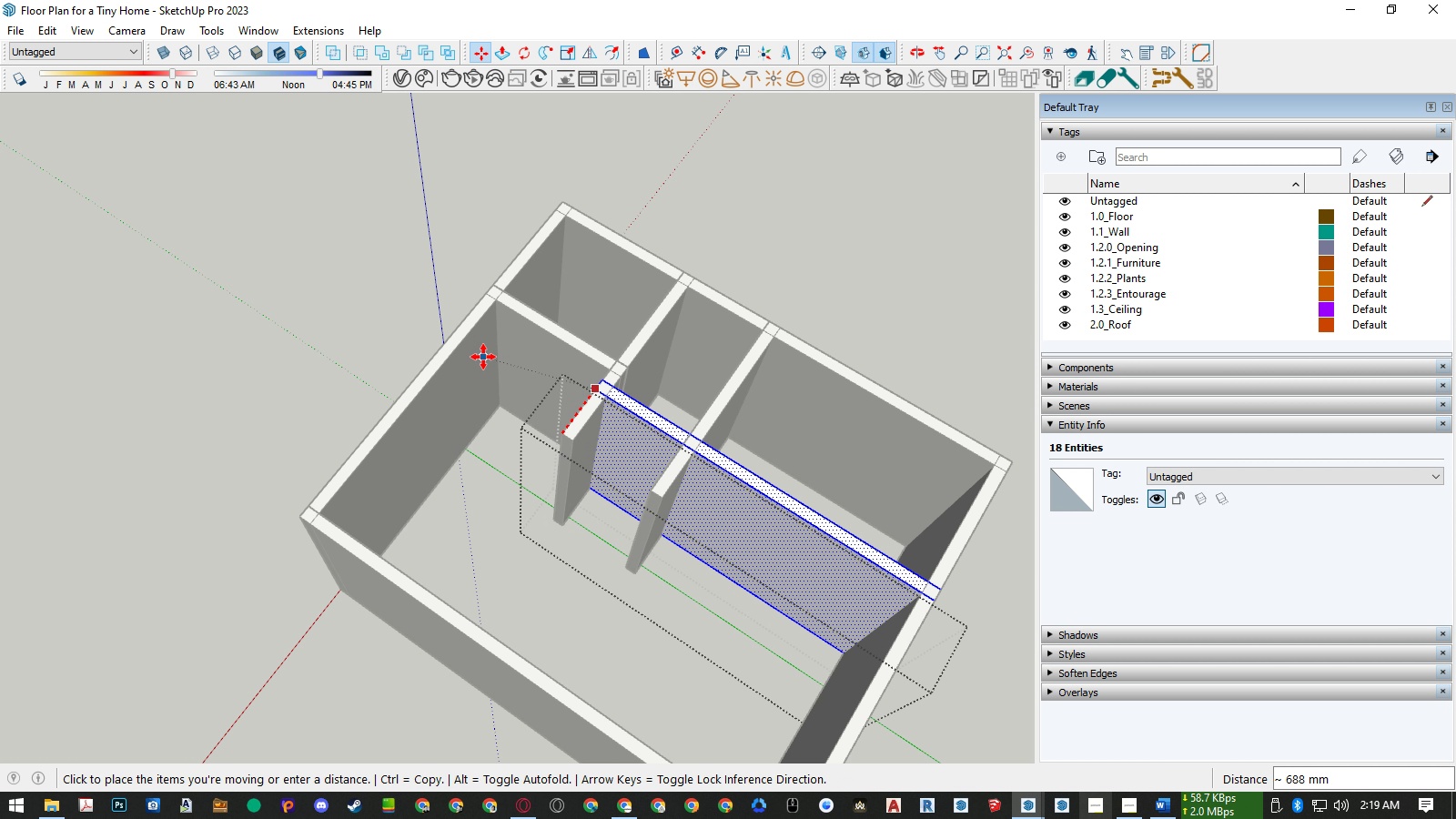 
key(ArrowLeft)
 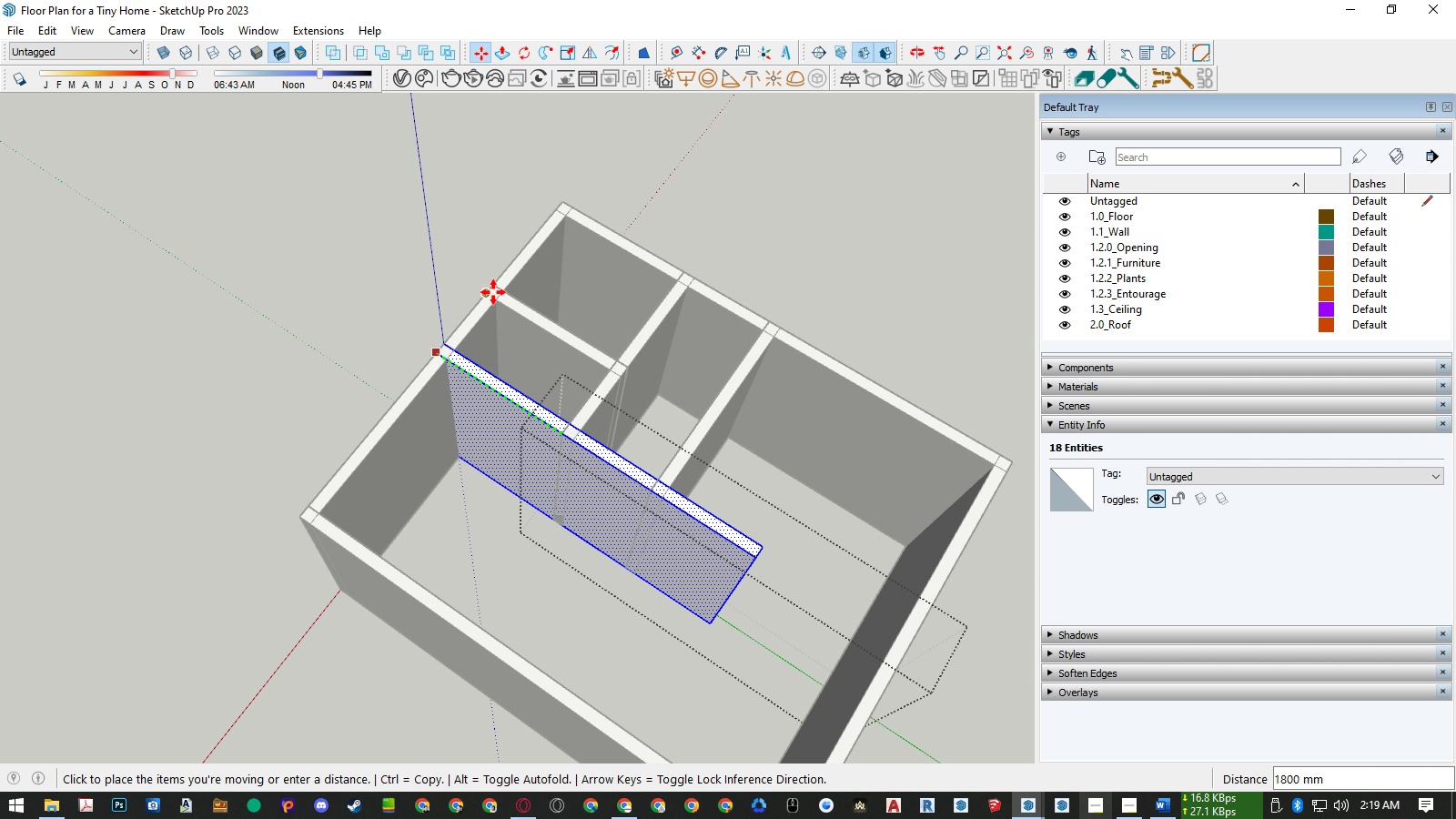 
left_click([493, 292])
 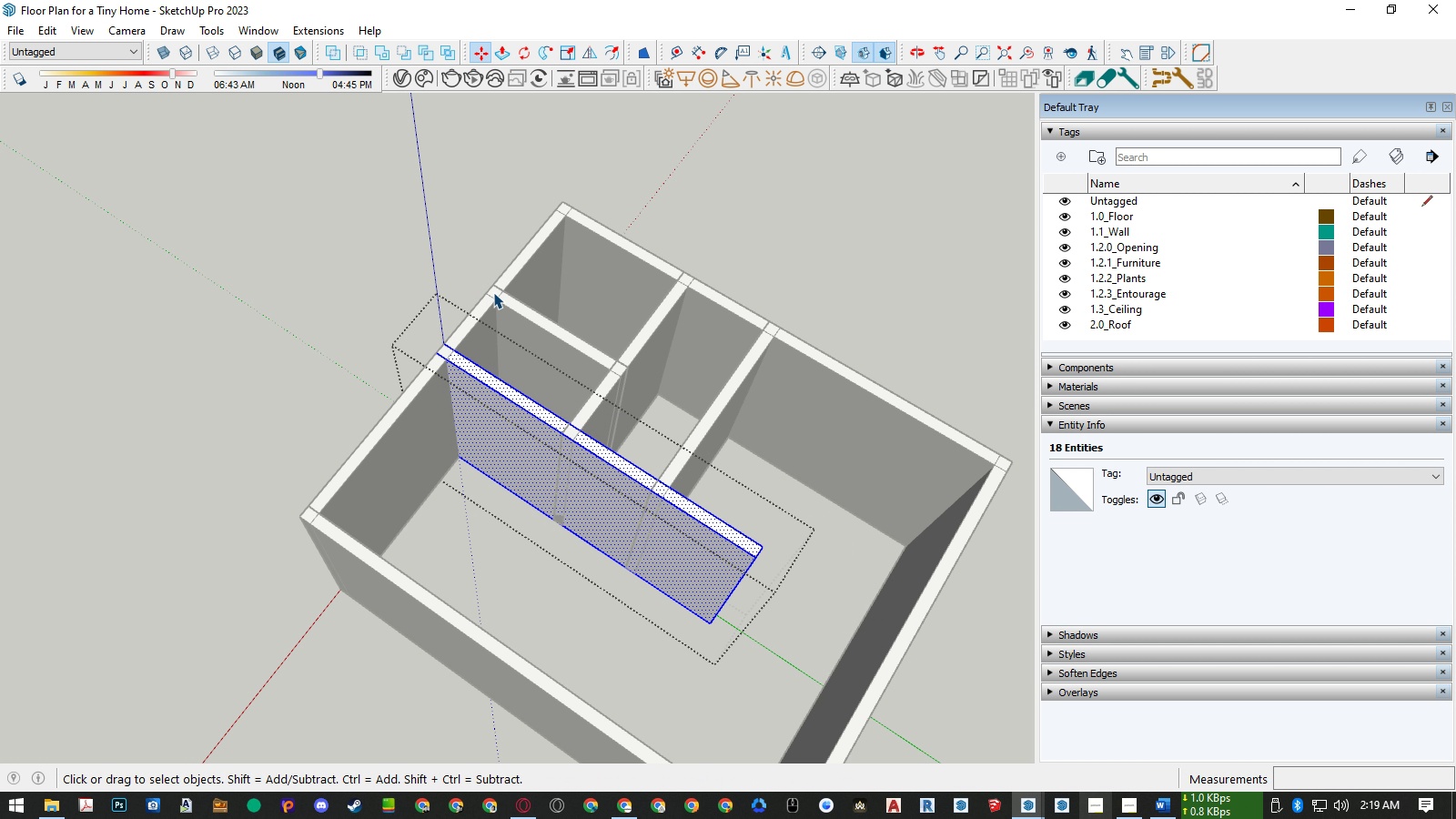 
key(Space)
 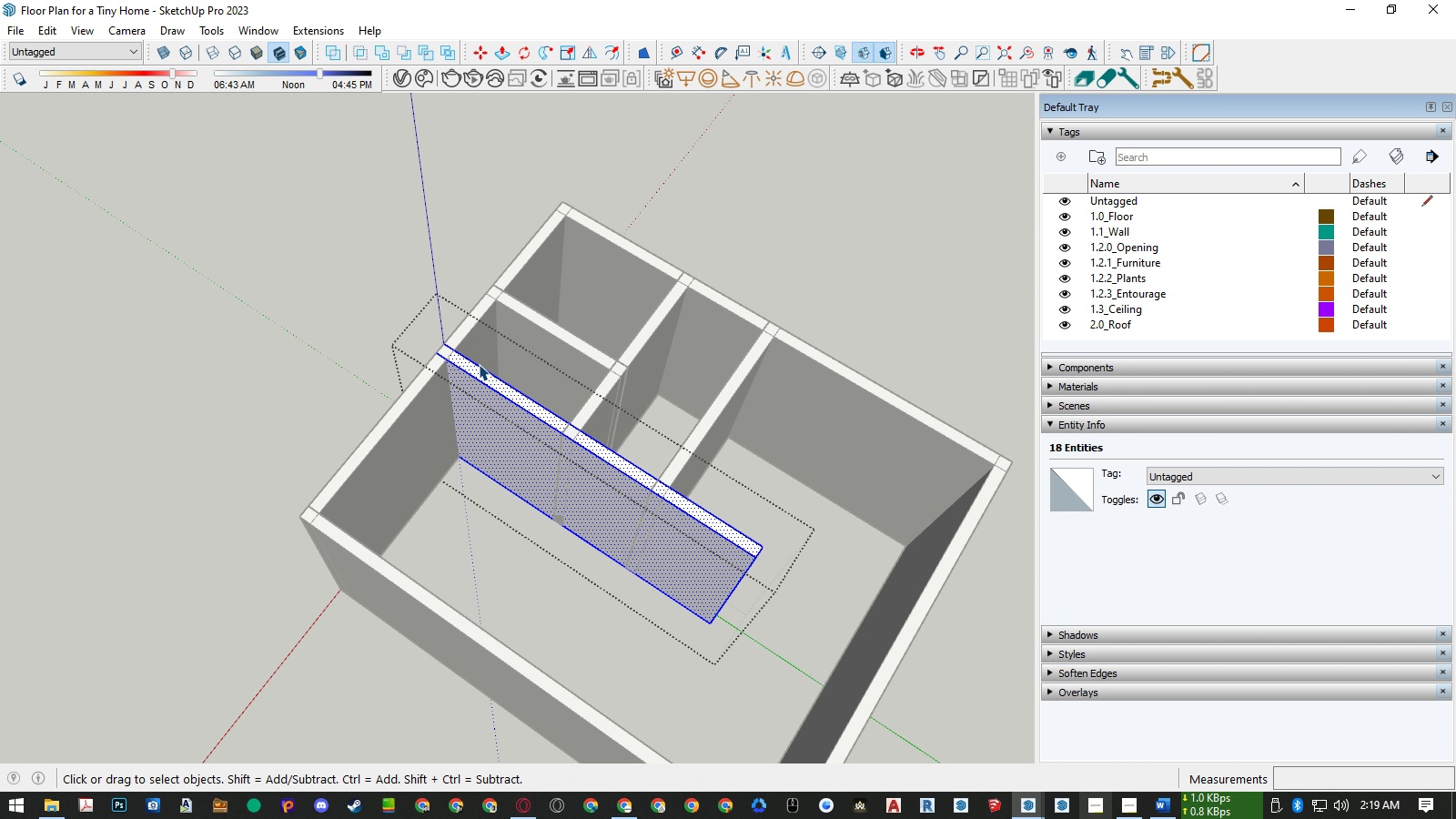 
key(Escape)
 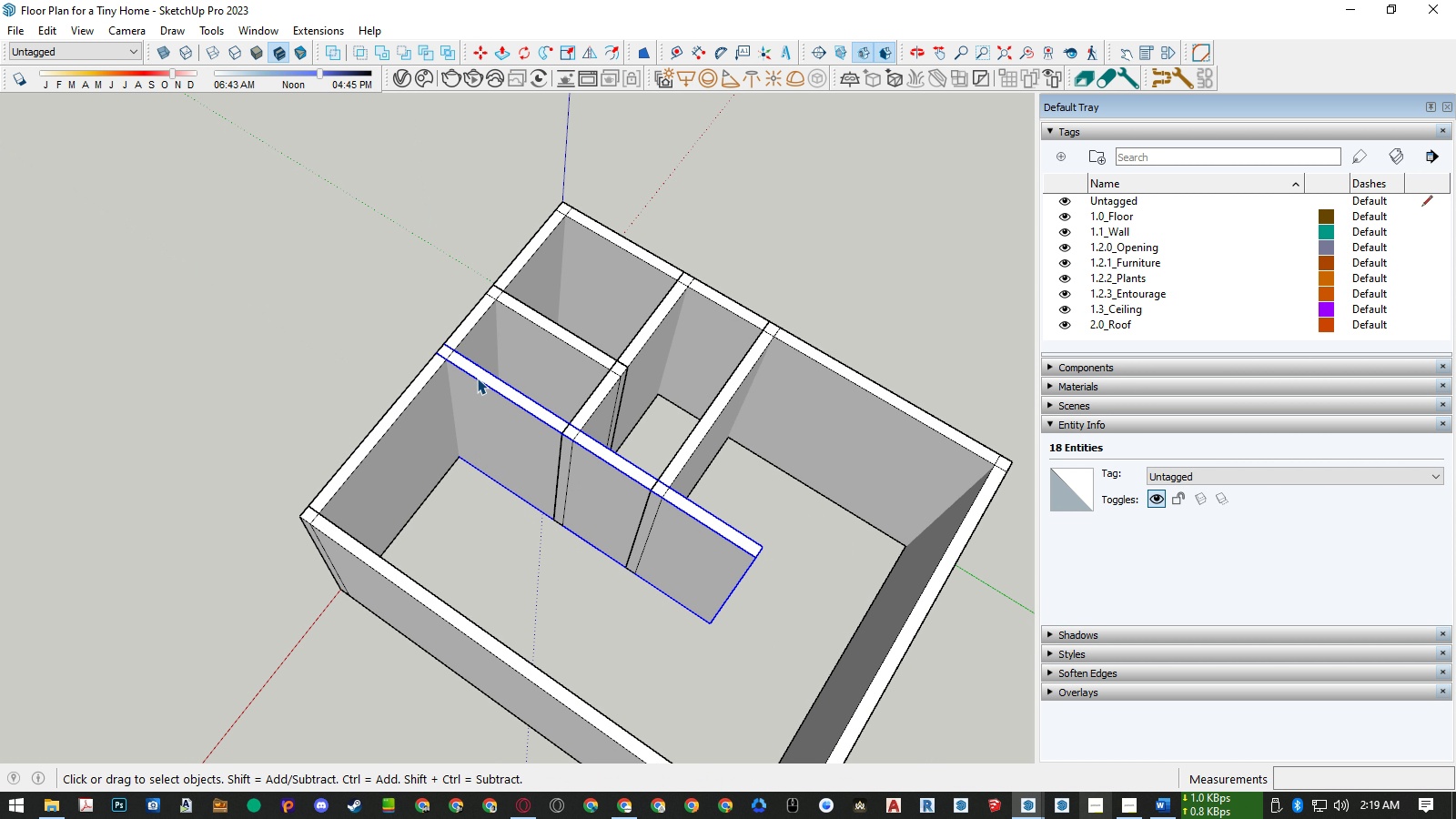 
left_click([477, 378])
 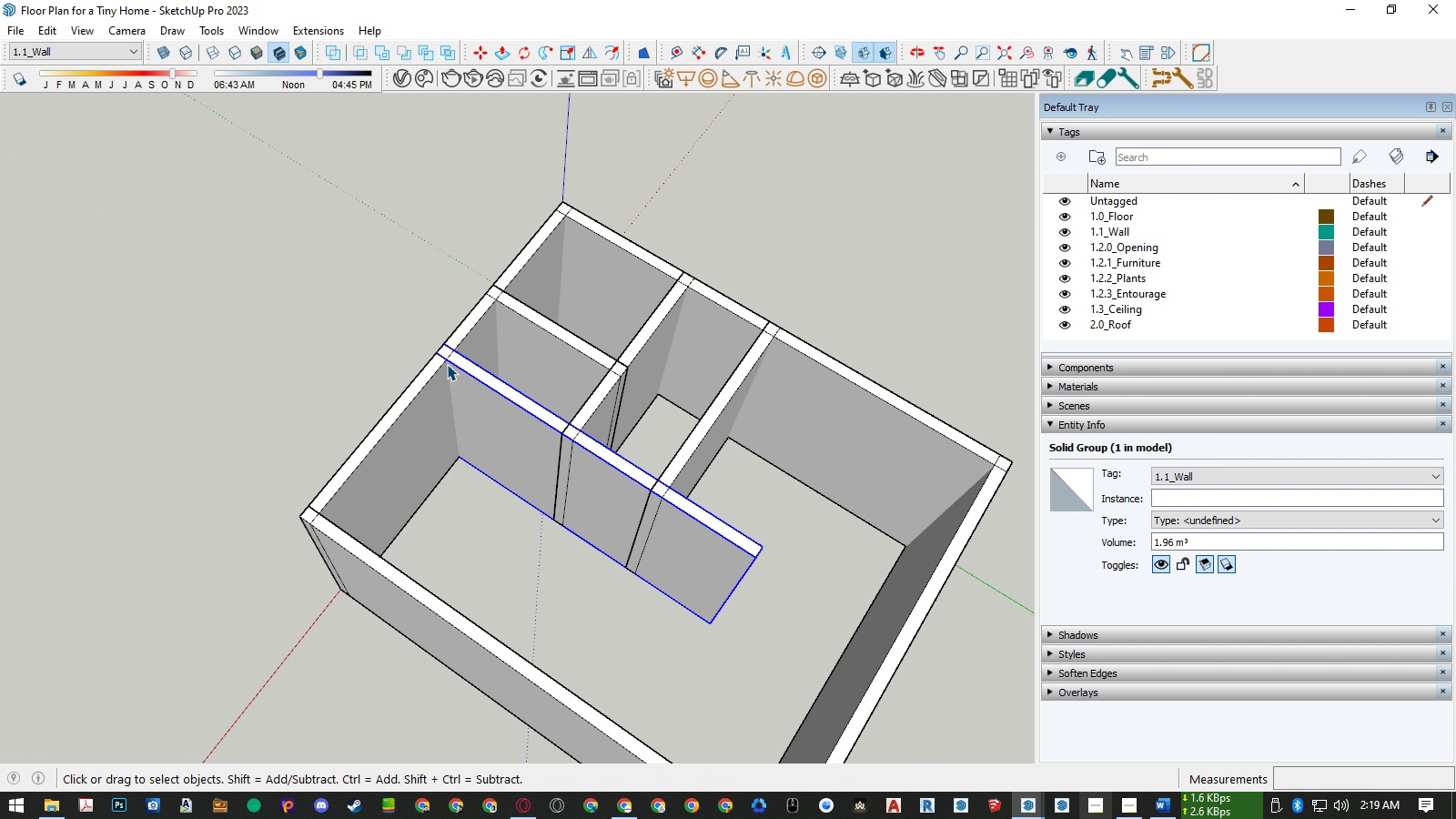 
key(M)
 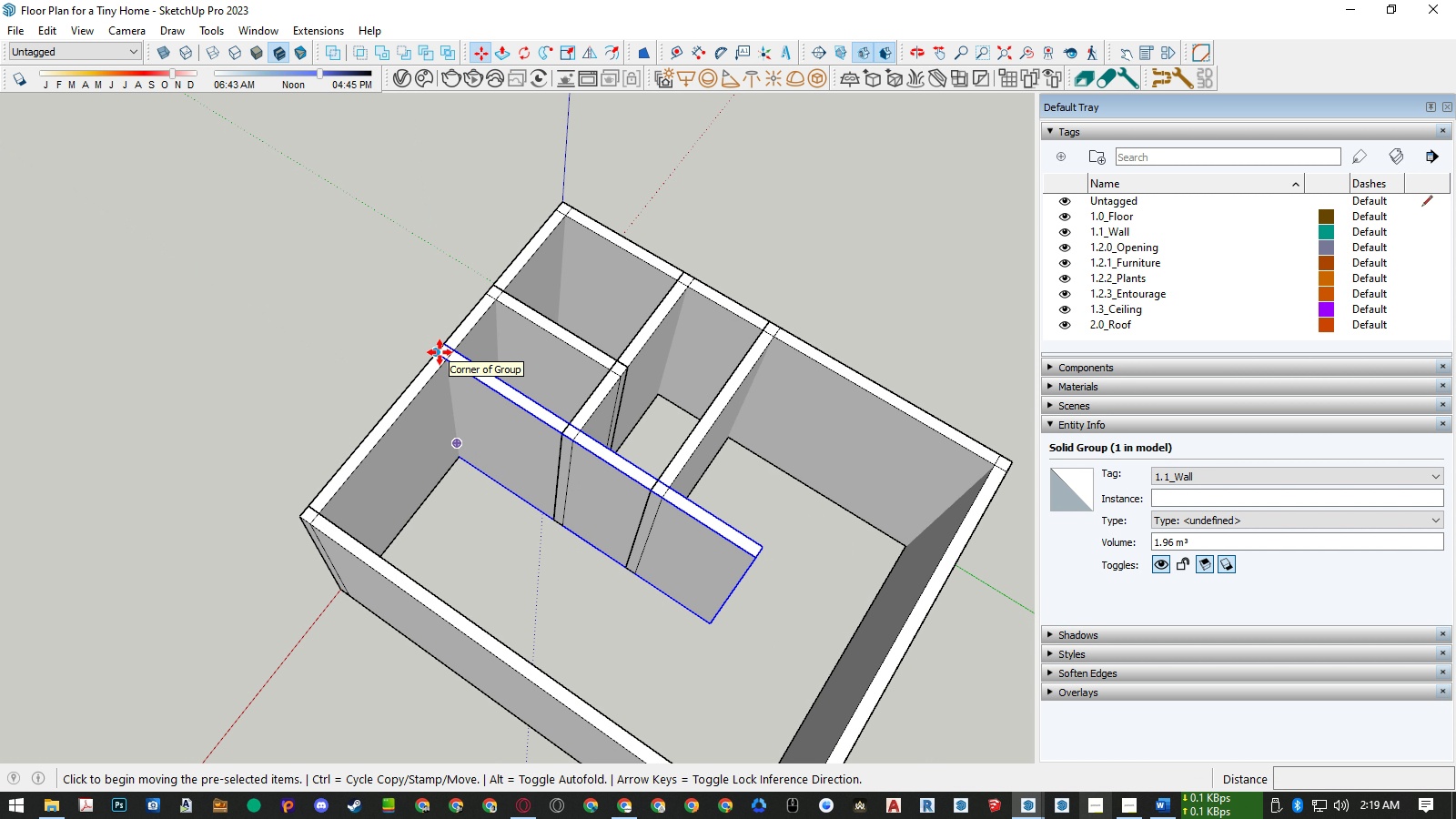 
left_click([440, 352])
 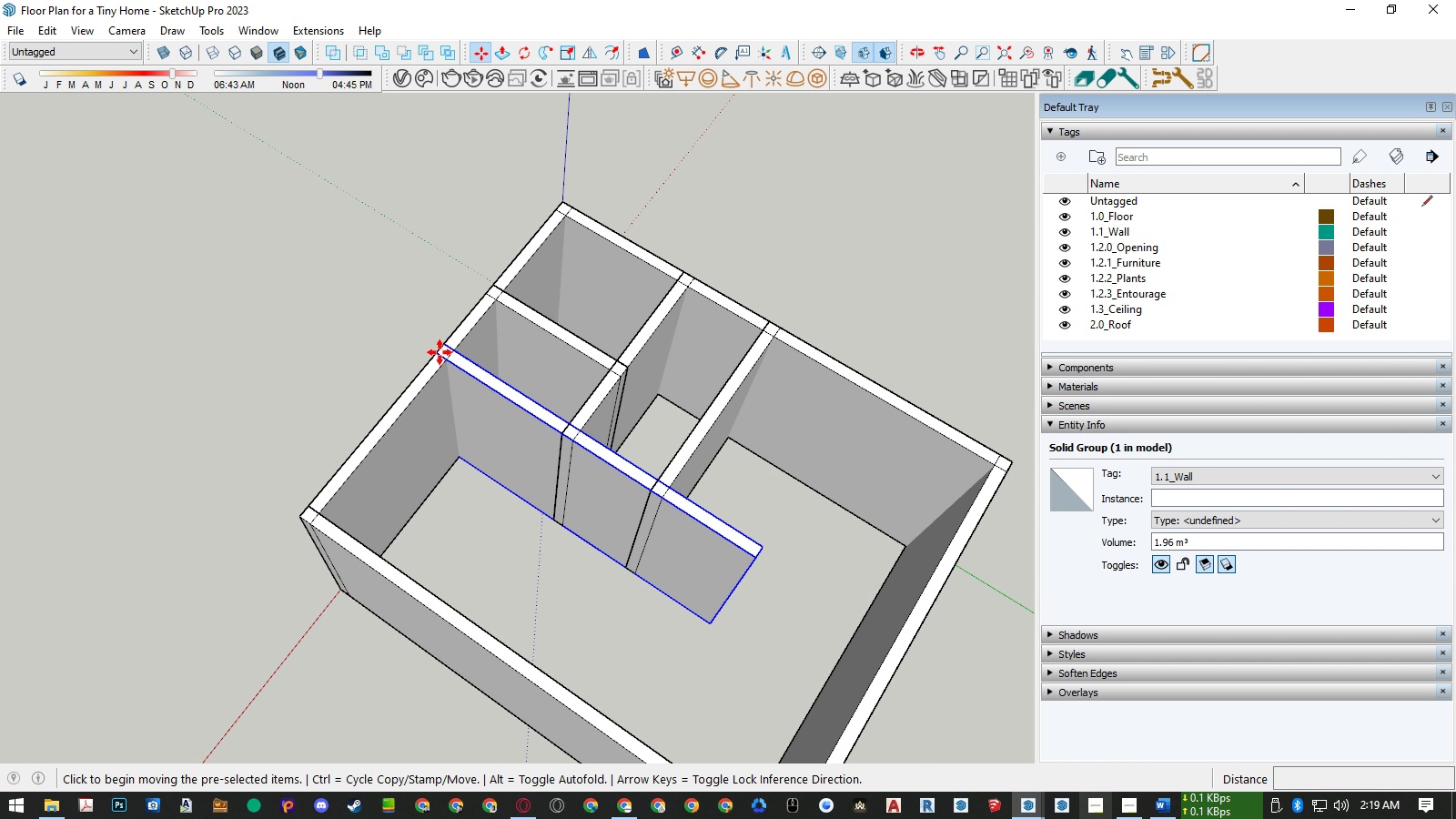 
key(ArrowRight)
 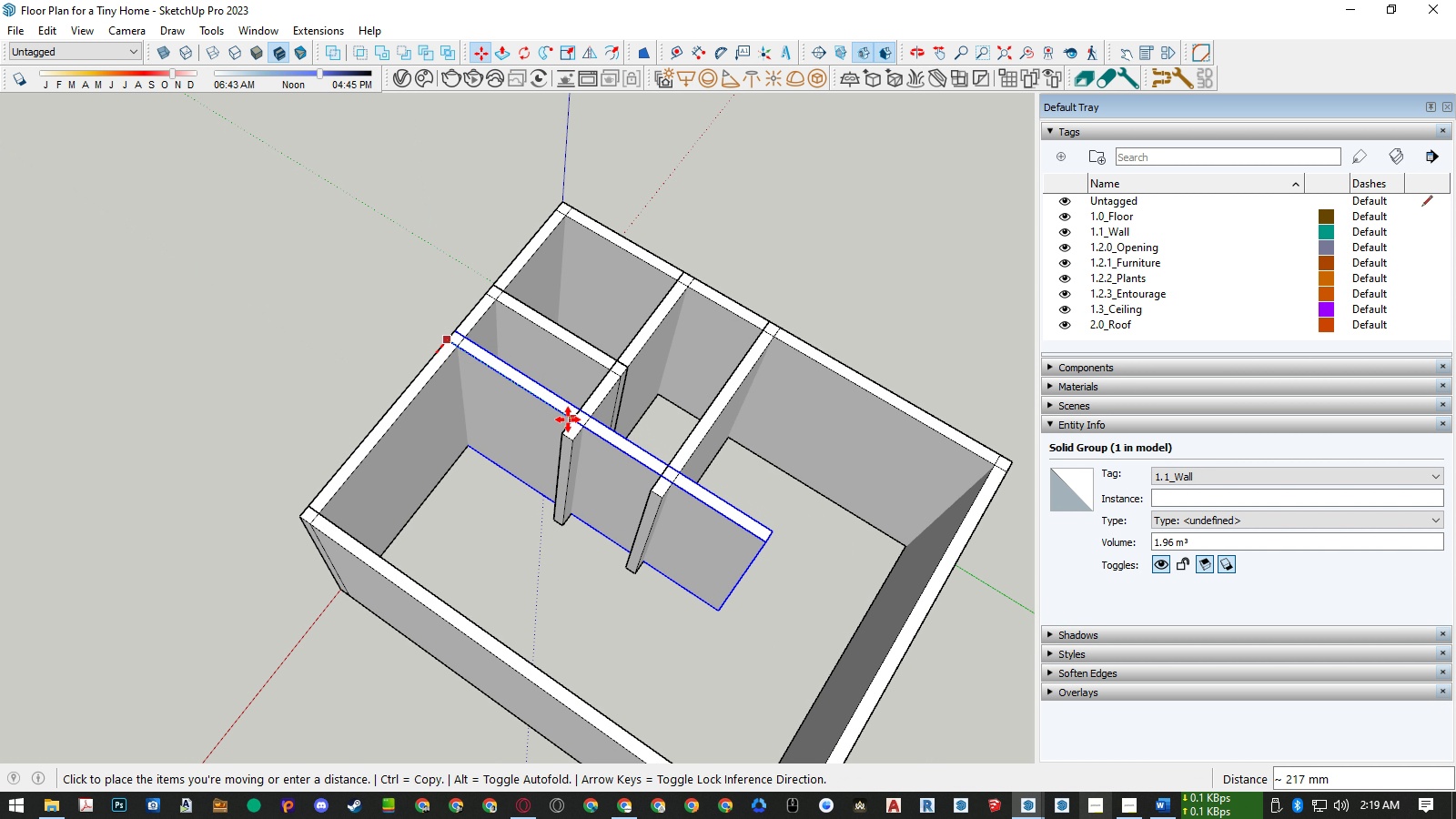 
key(ArrowLeft)
 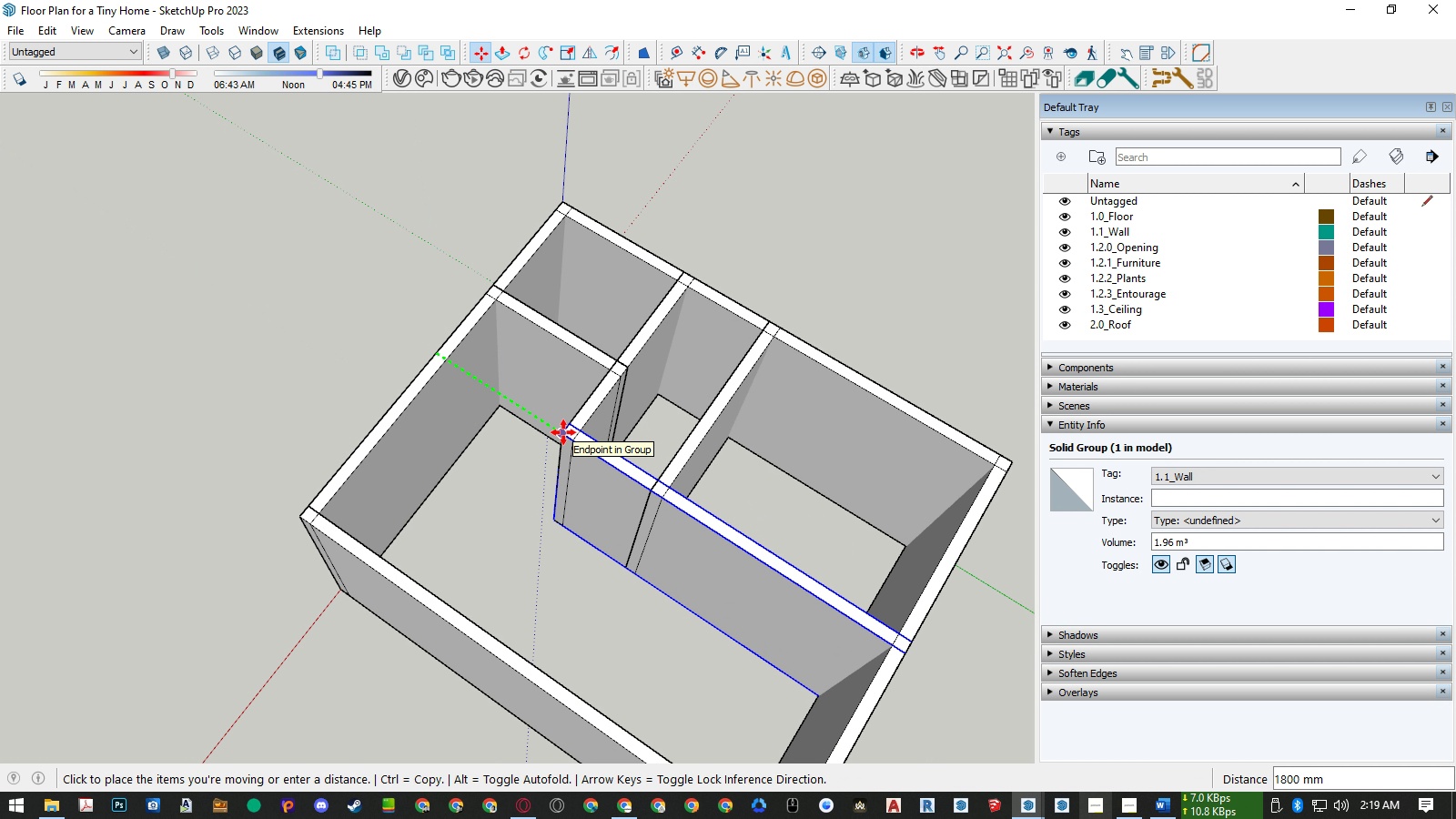 
left_click([563, 432])
 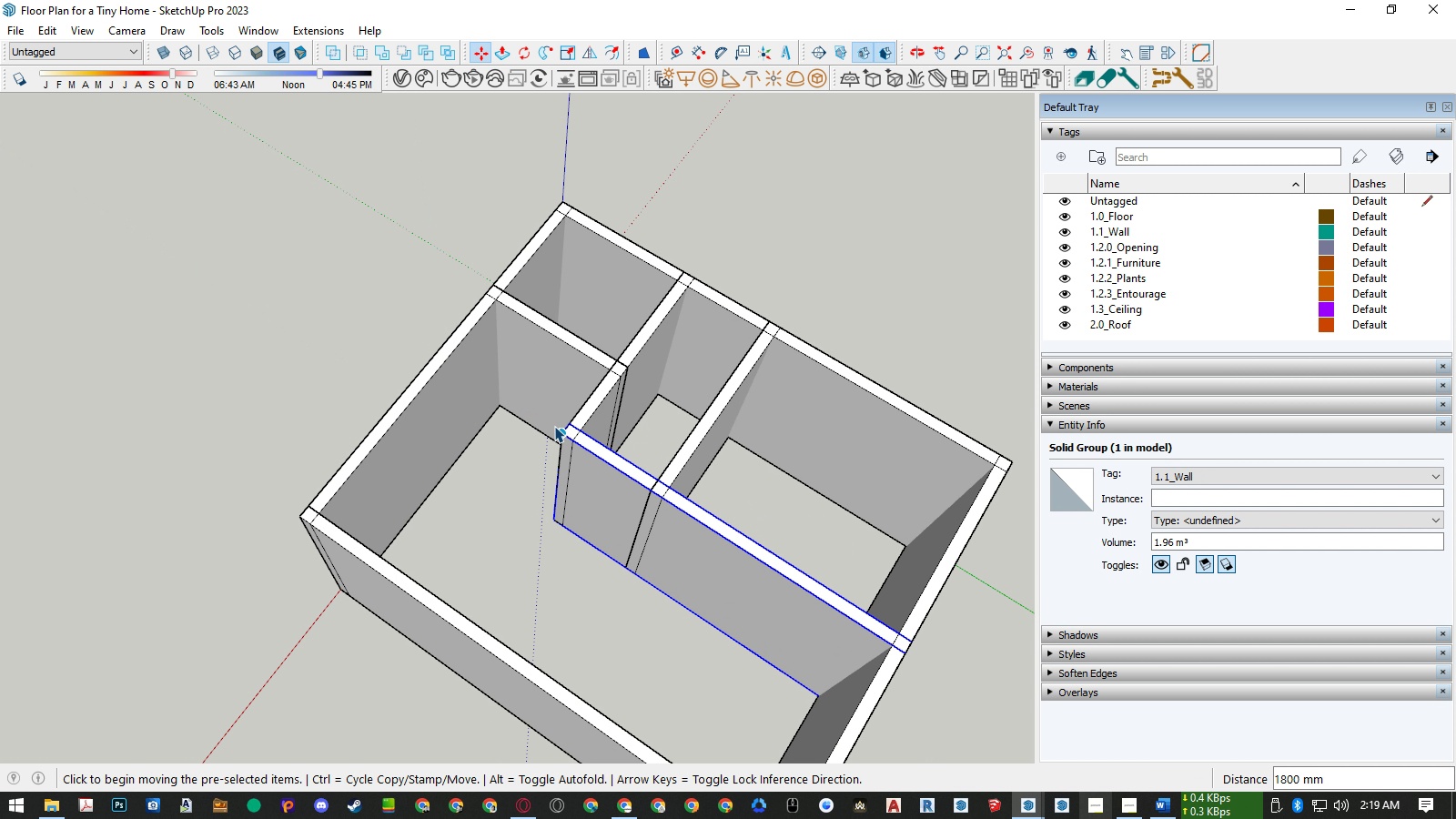 
key(Space)
 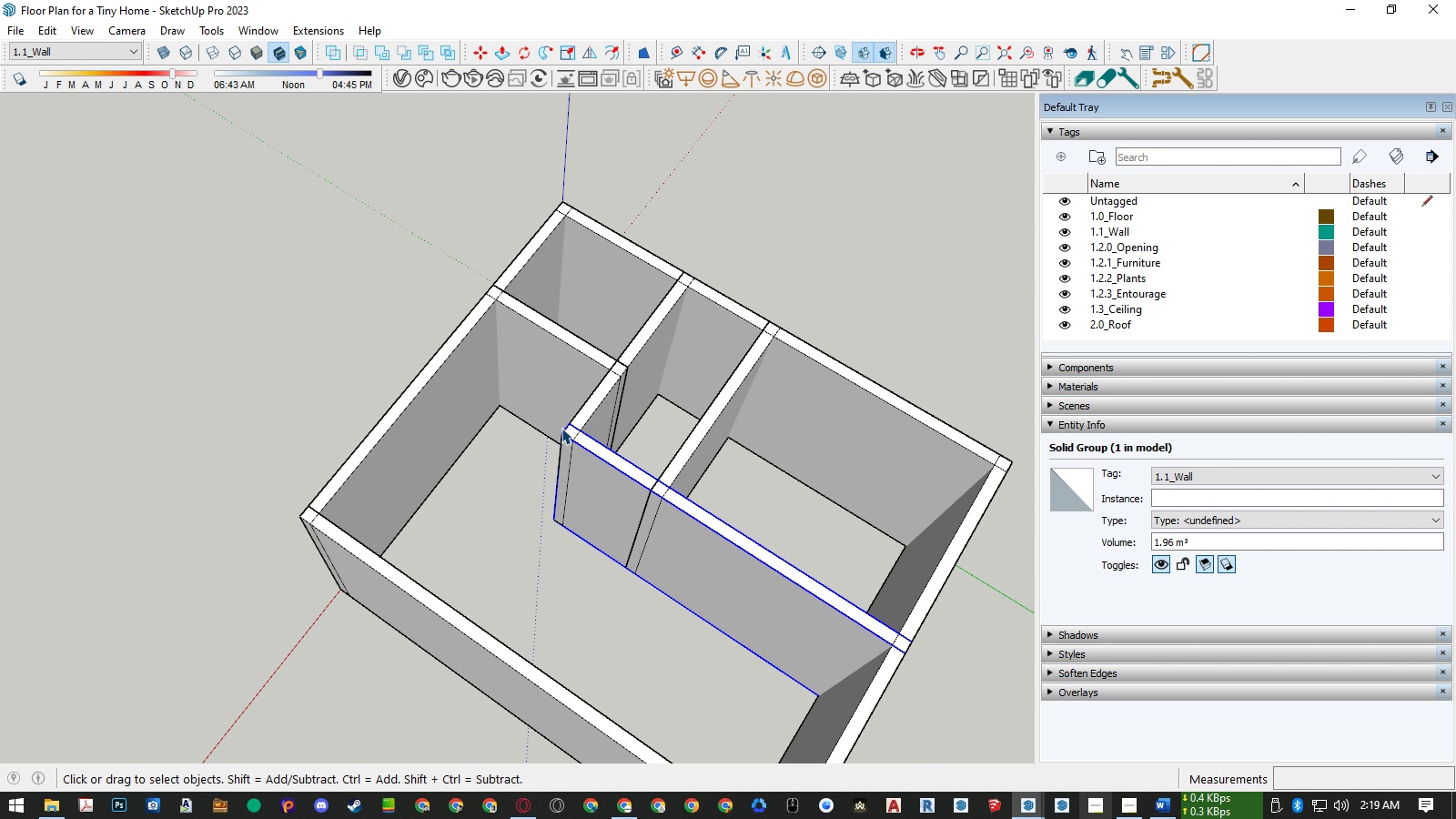 
key(M)
 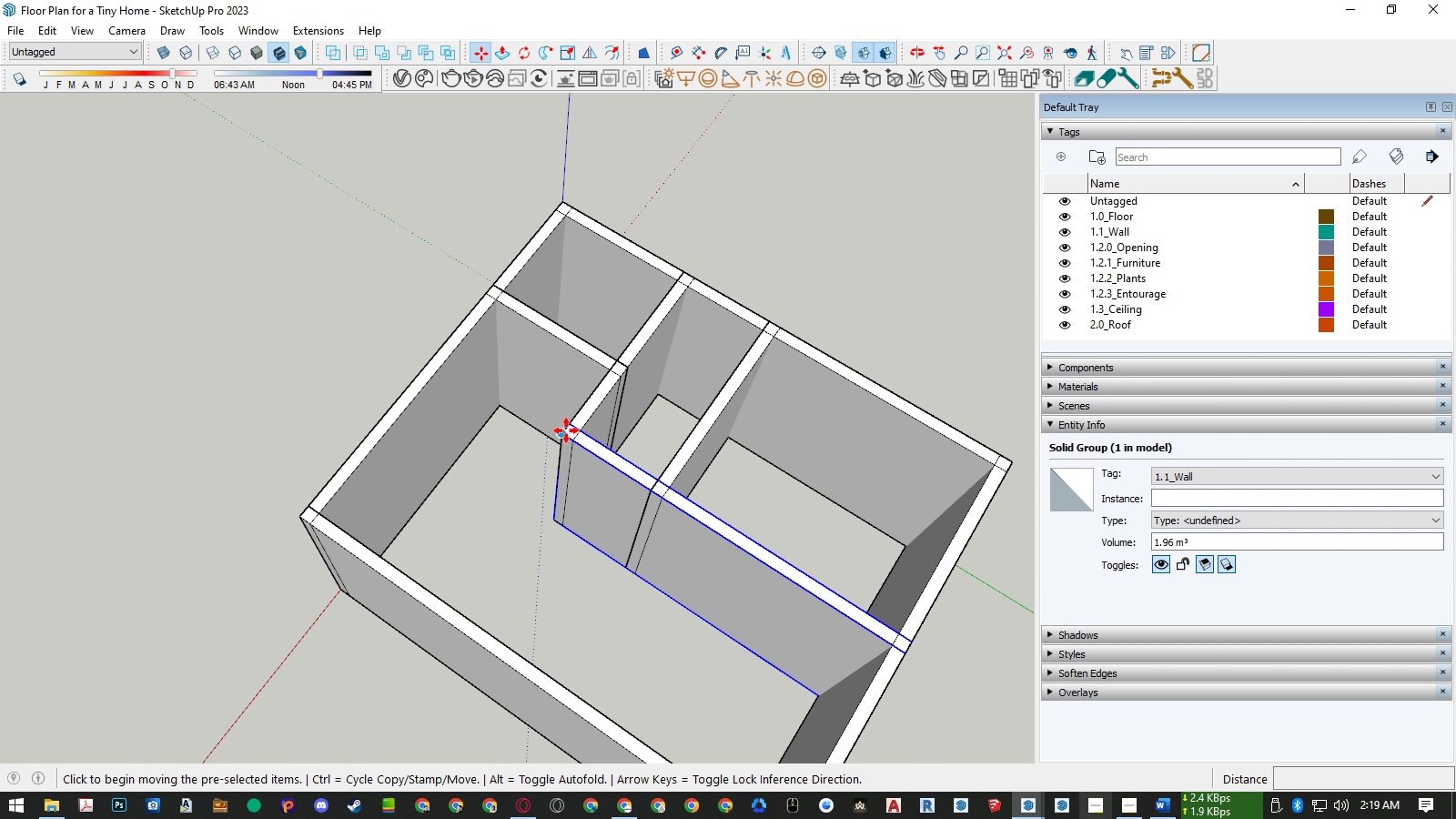 
key(Control+ControlLeft)
 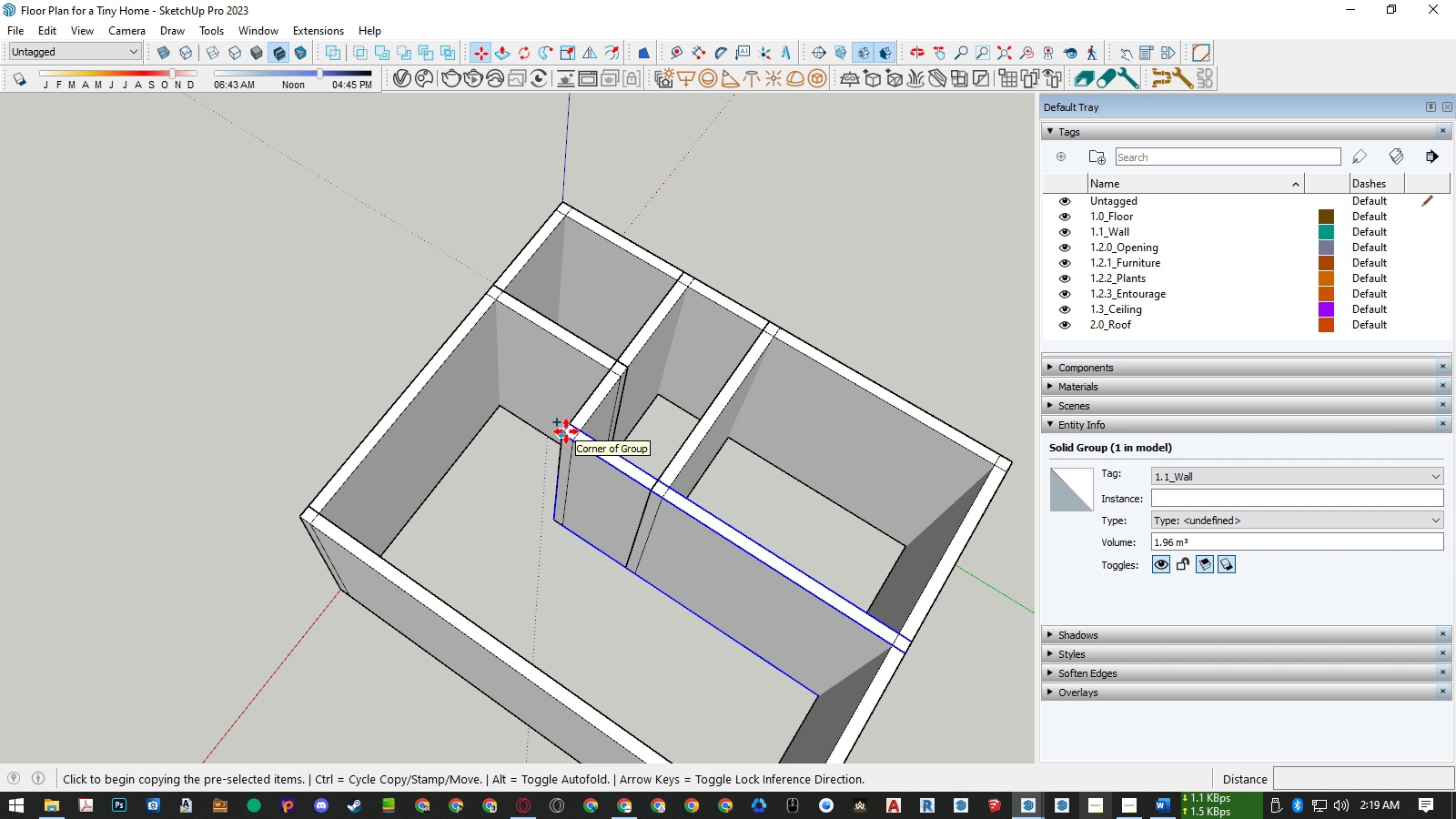 
left_click([566, 431])
 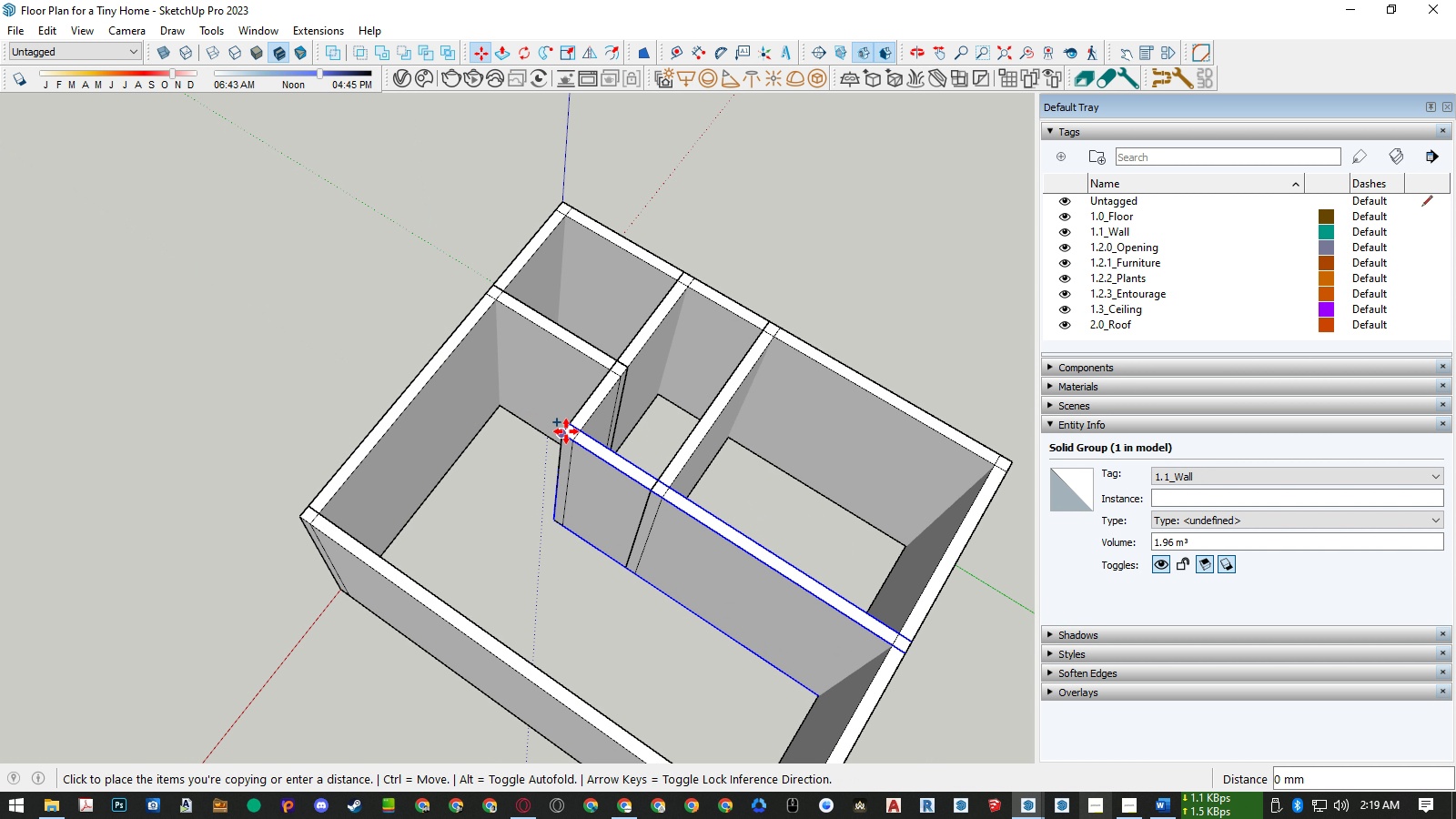 
key(ArrowLeft)
 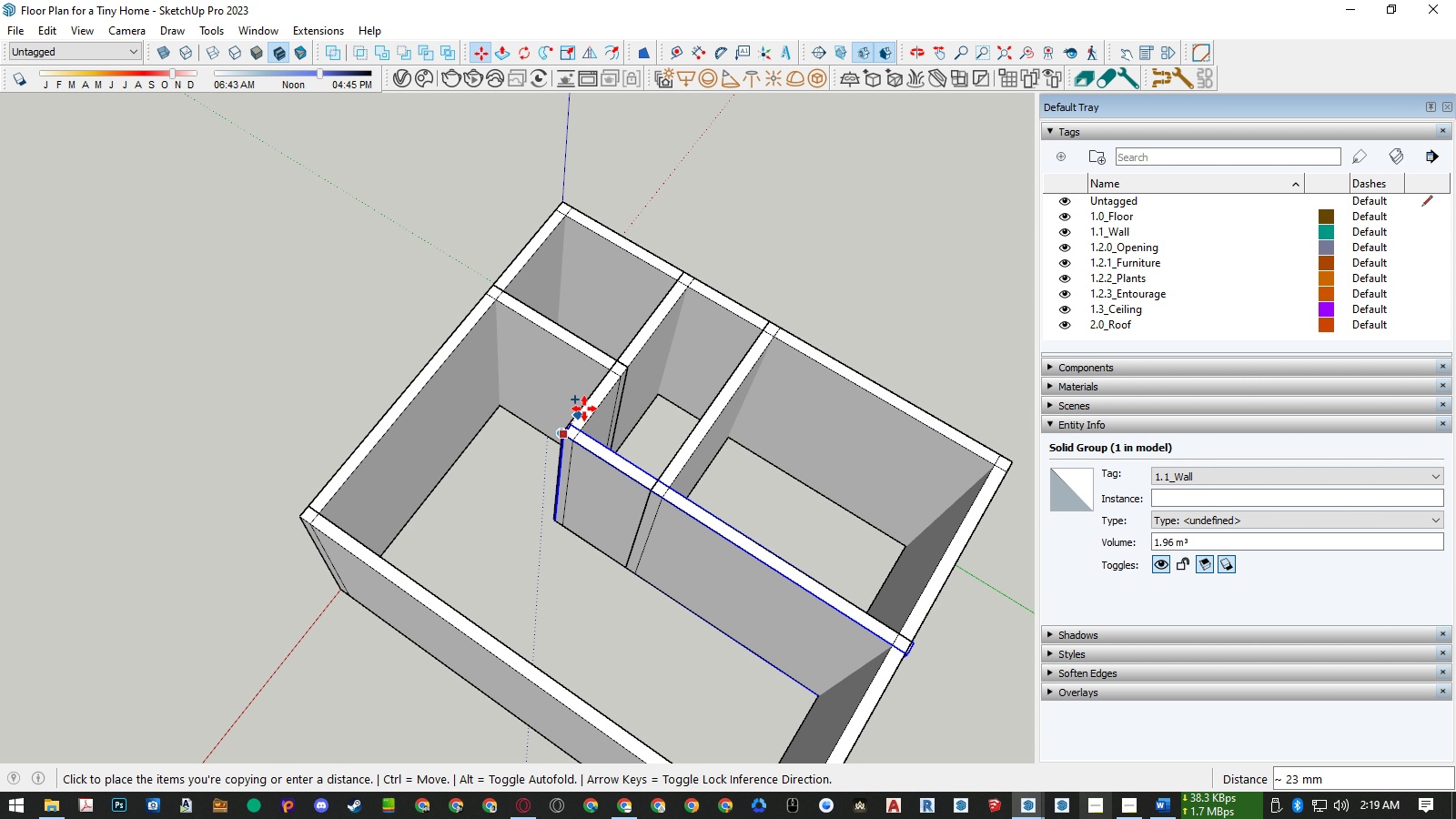 
key(Space)
 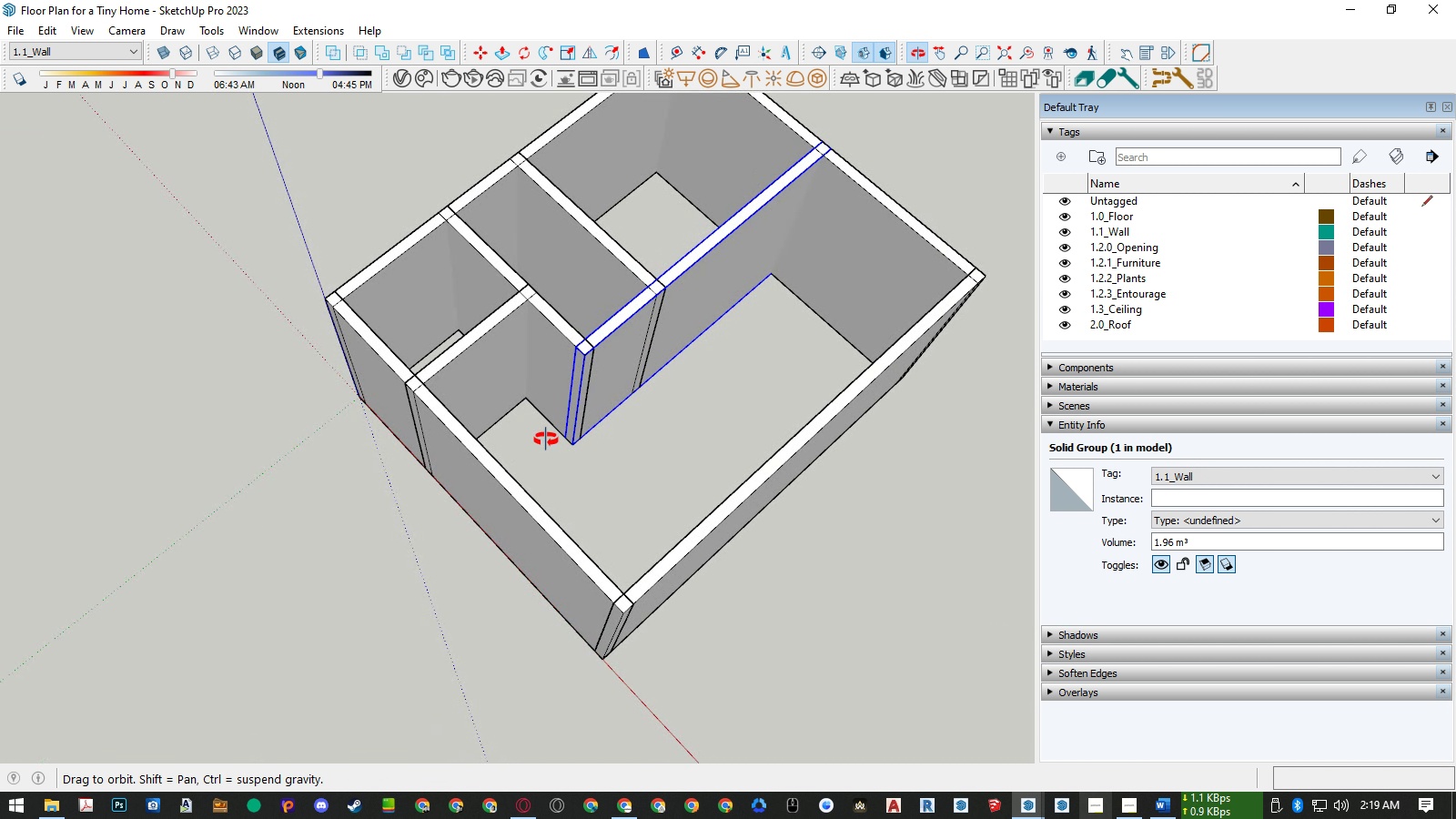 
wait(18.31)
 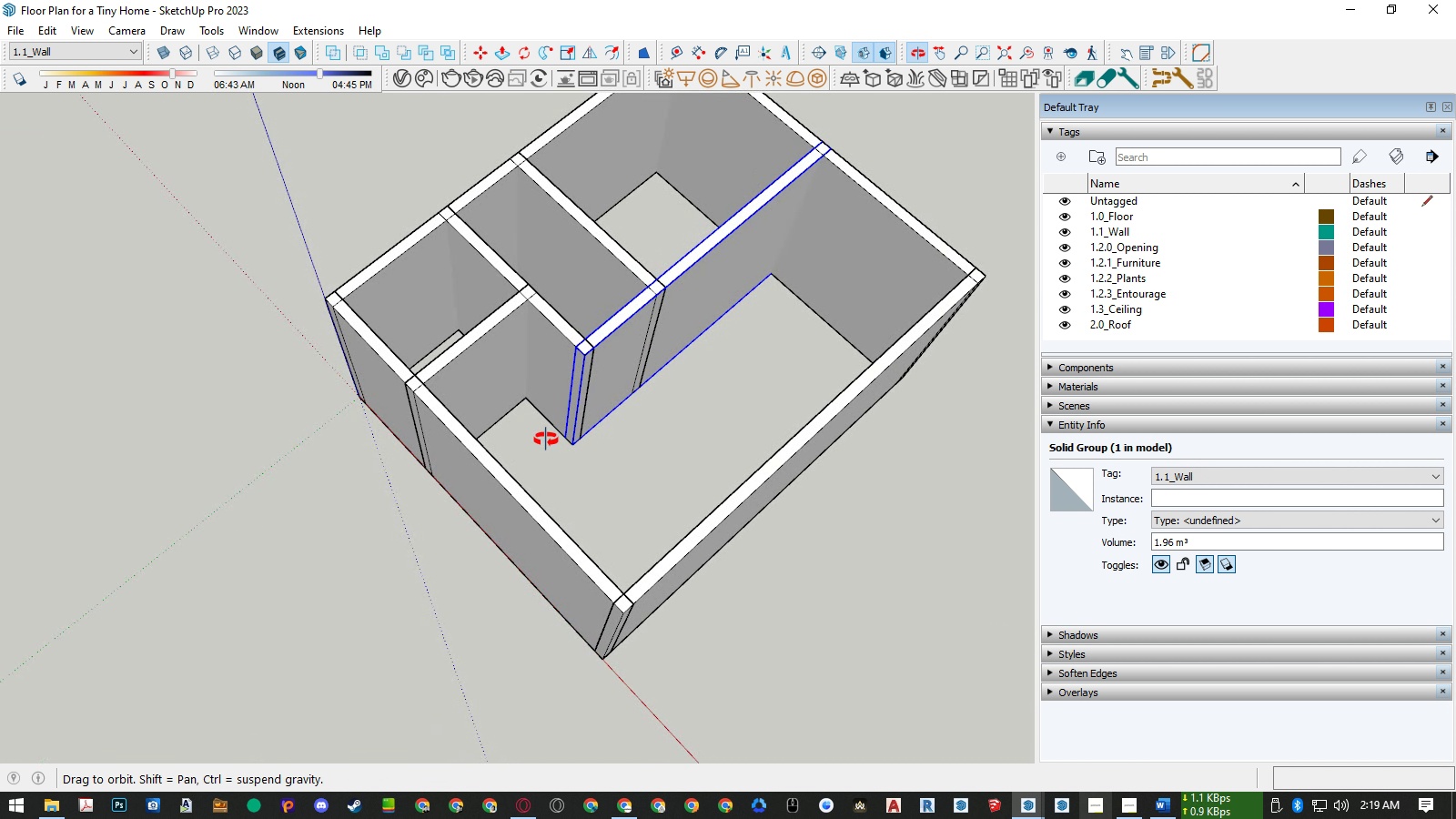 
left_click([494, 353])
 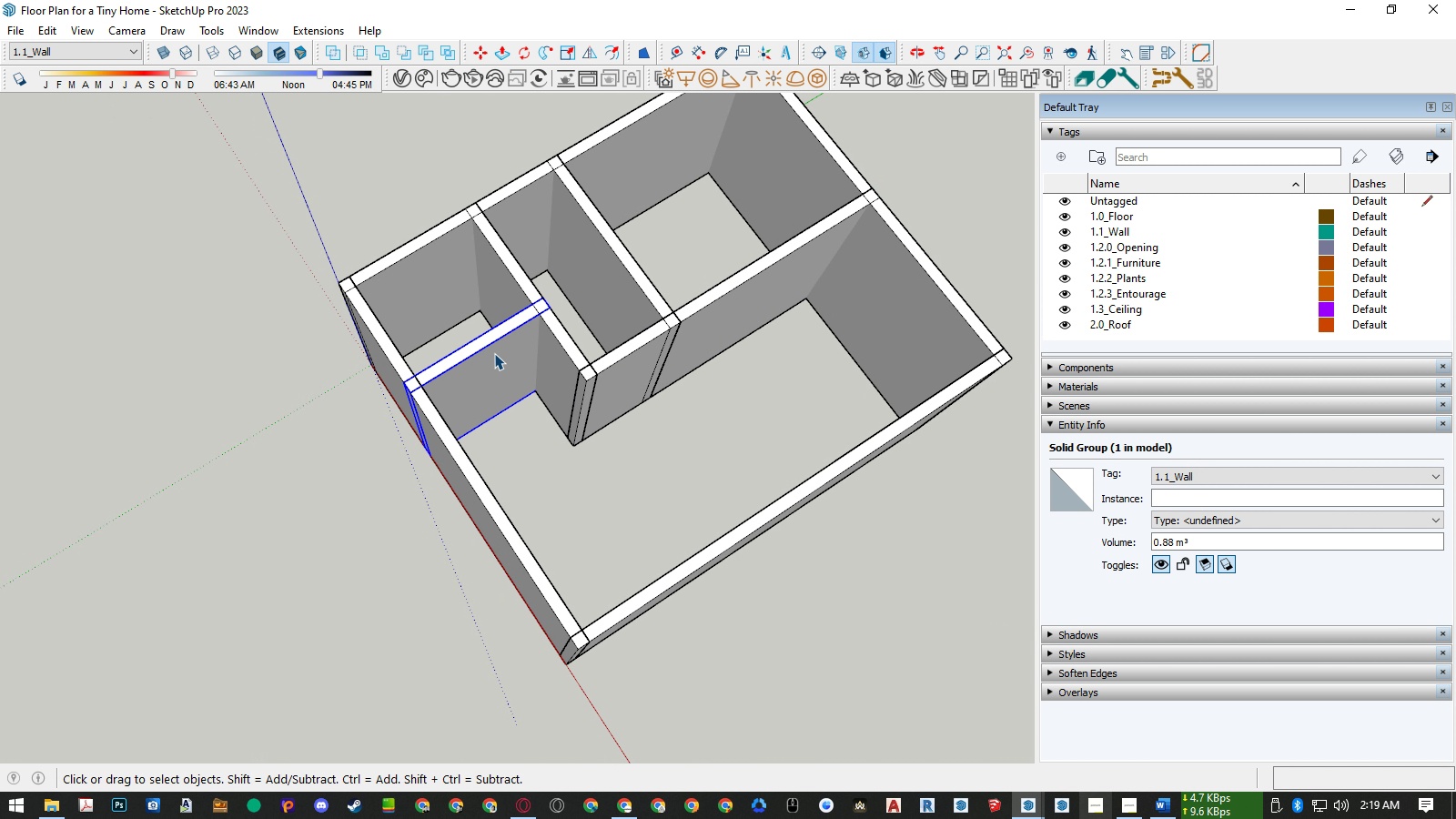 
key(M)
 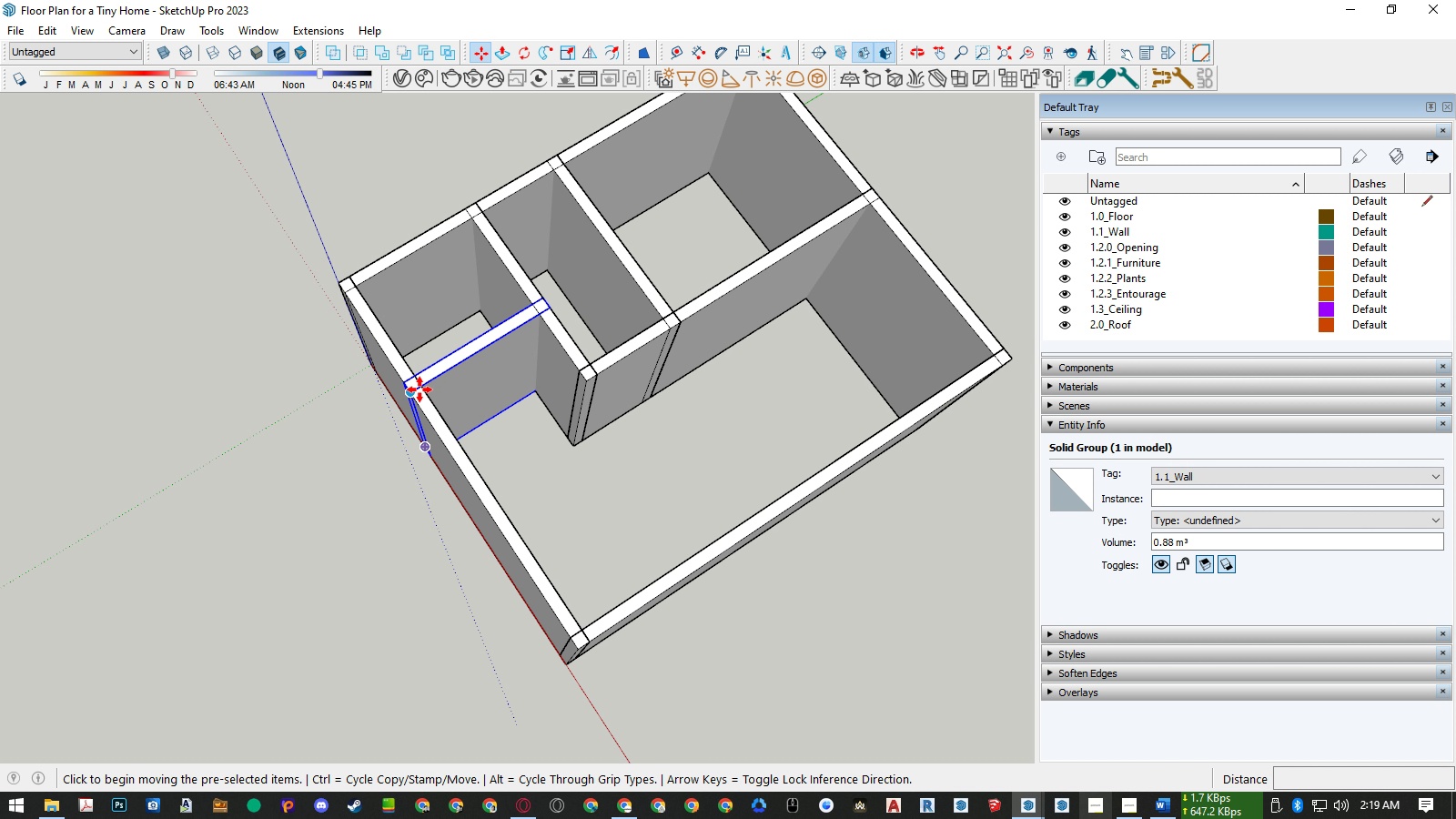 
key(Control+ControlLeft)
 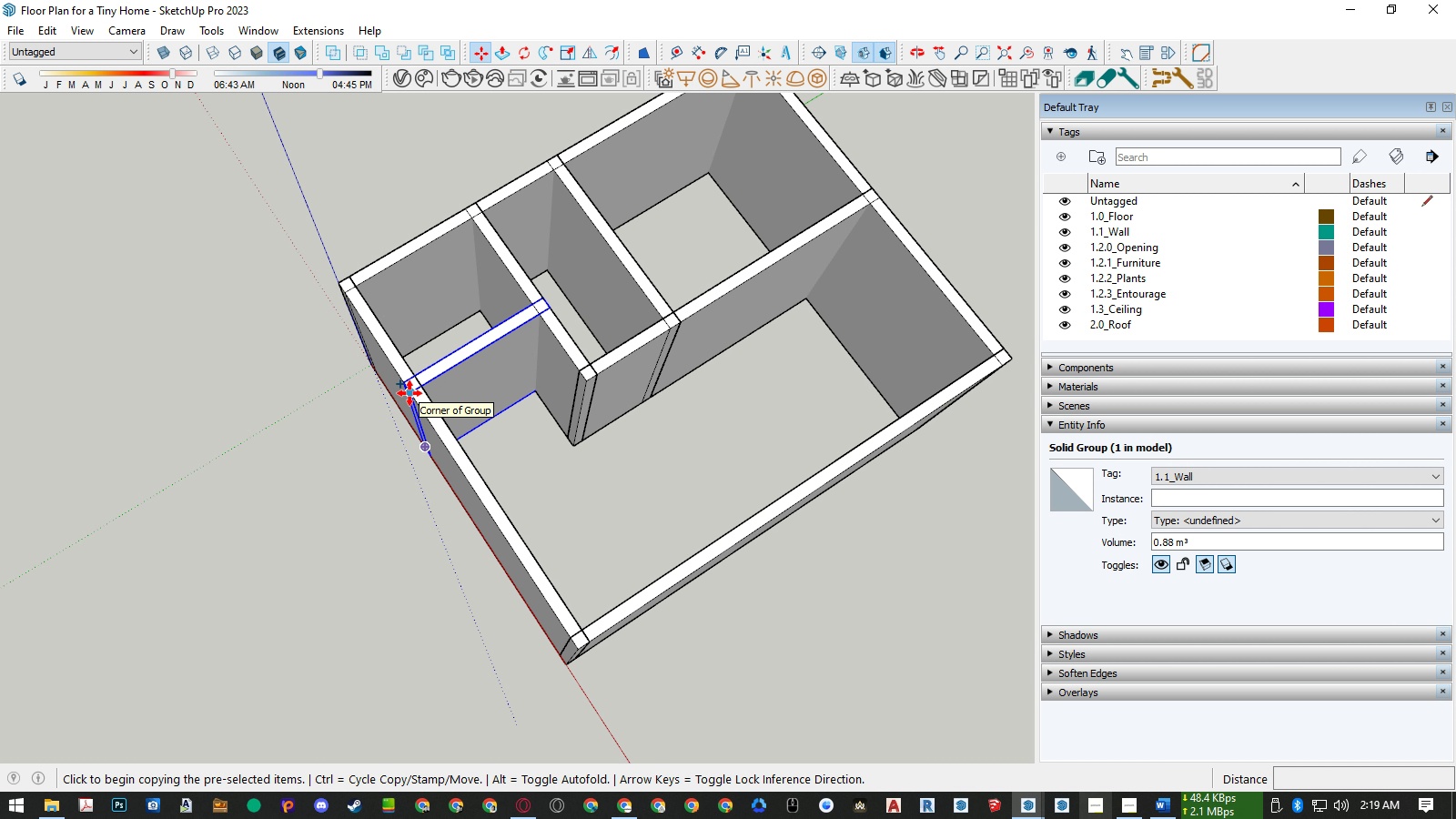 
left_click([410, 393])
 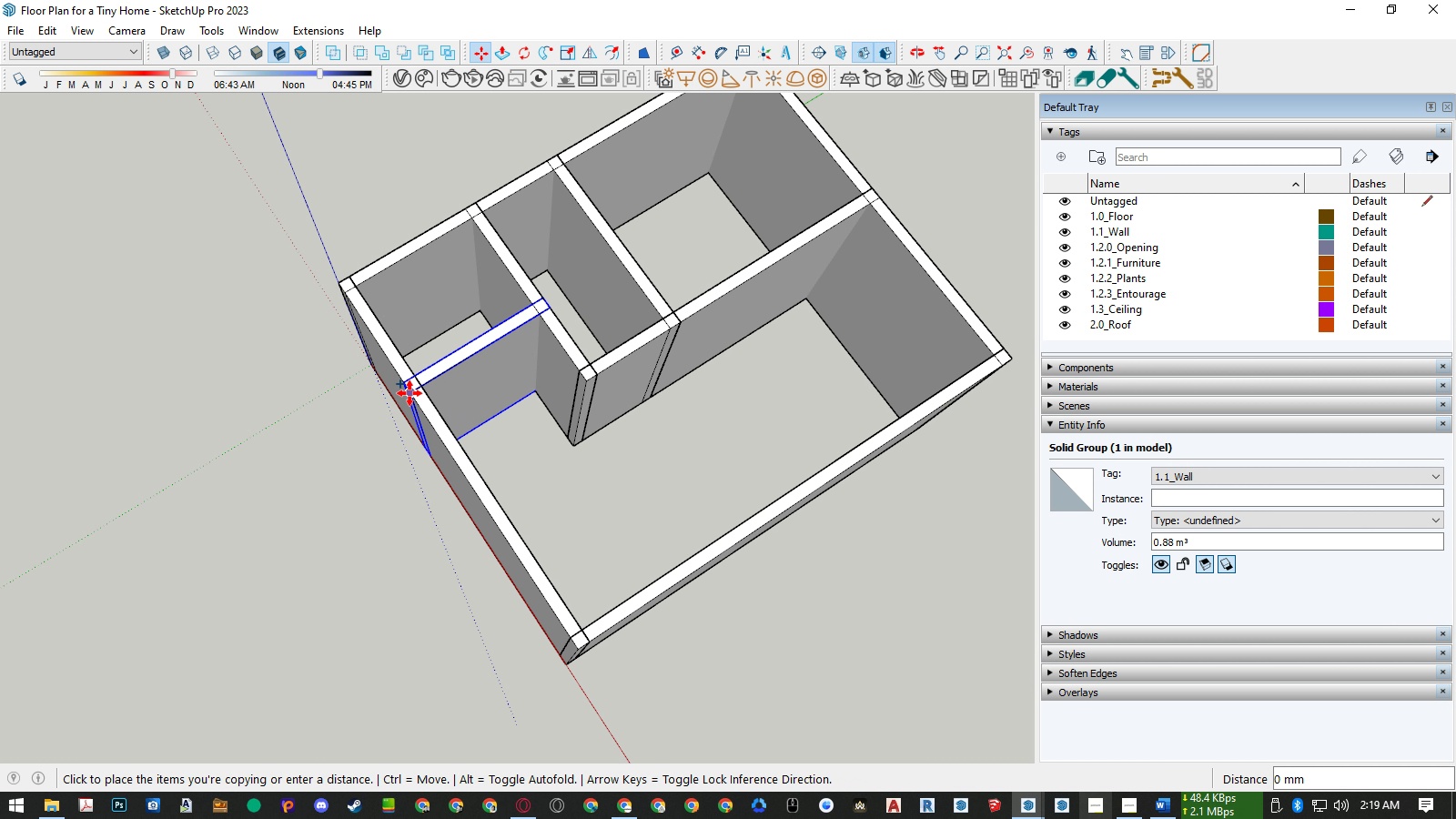 
key(ArrowLeft)
 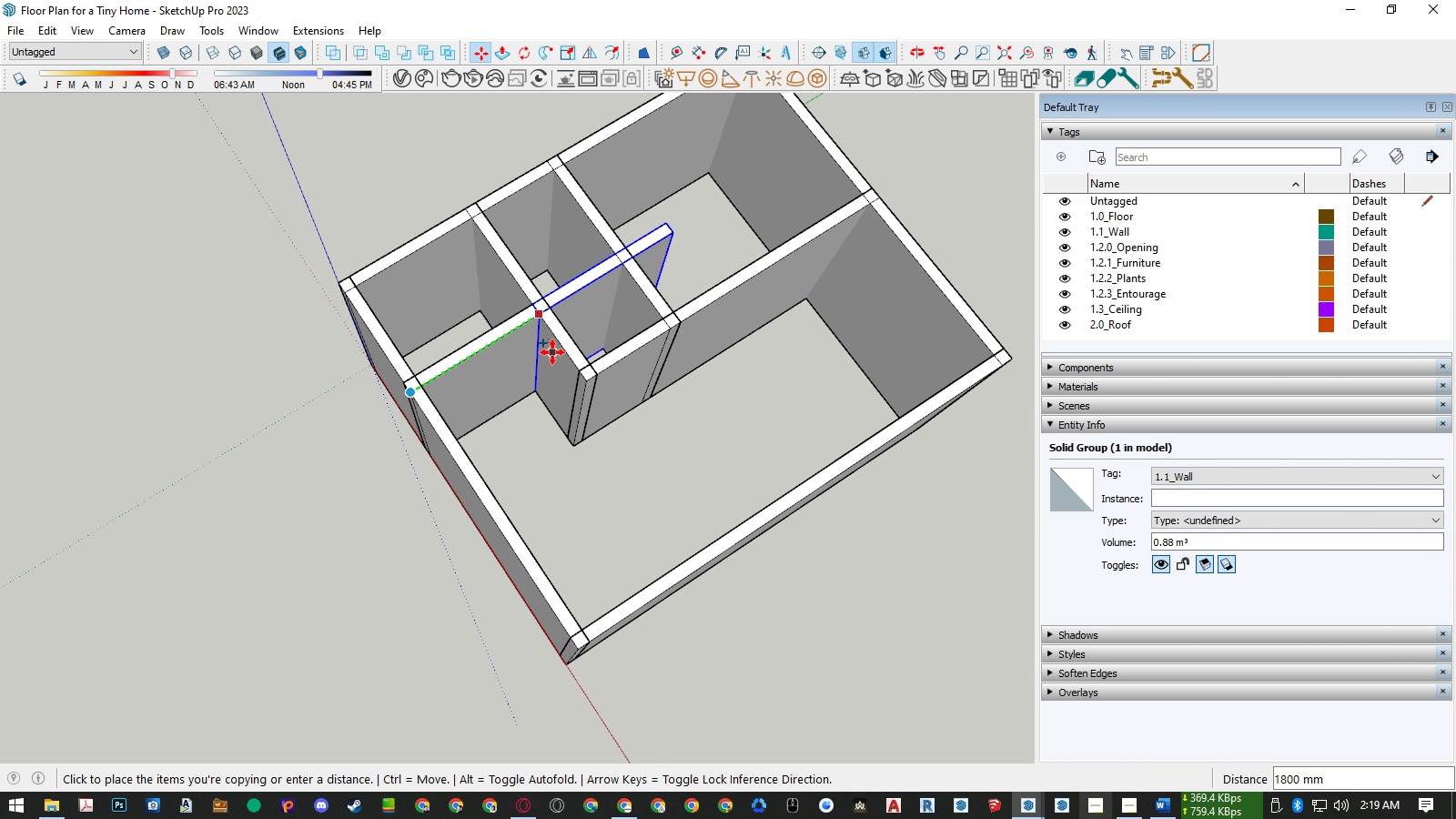 
left_click([552, 352])
 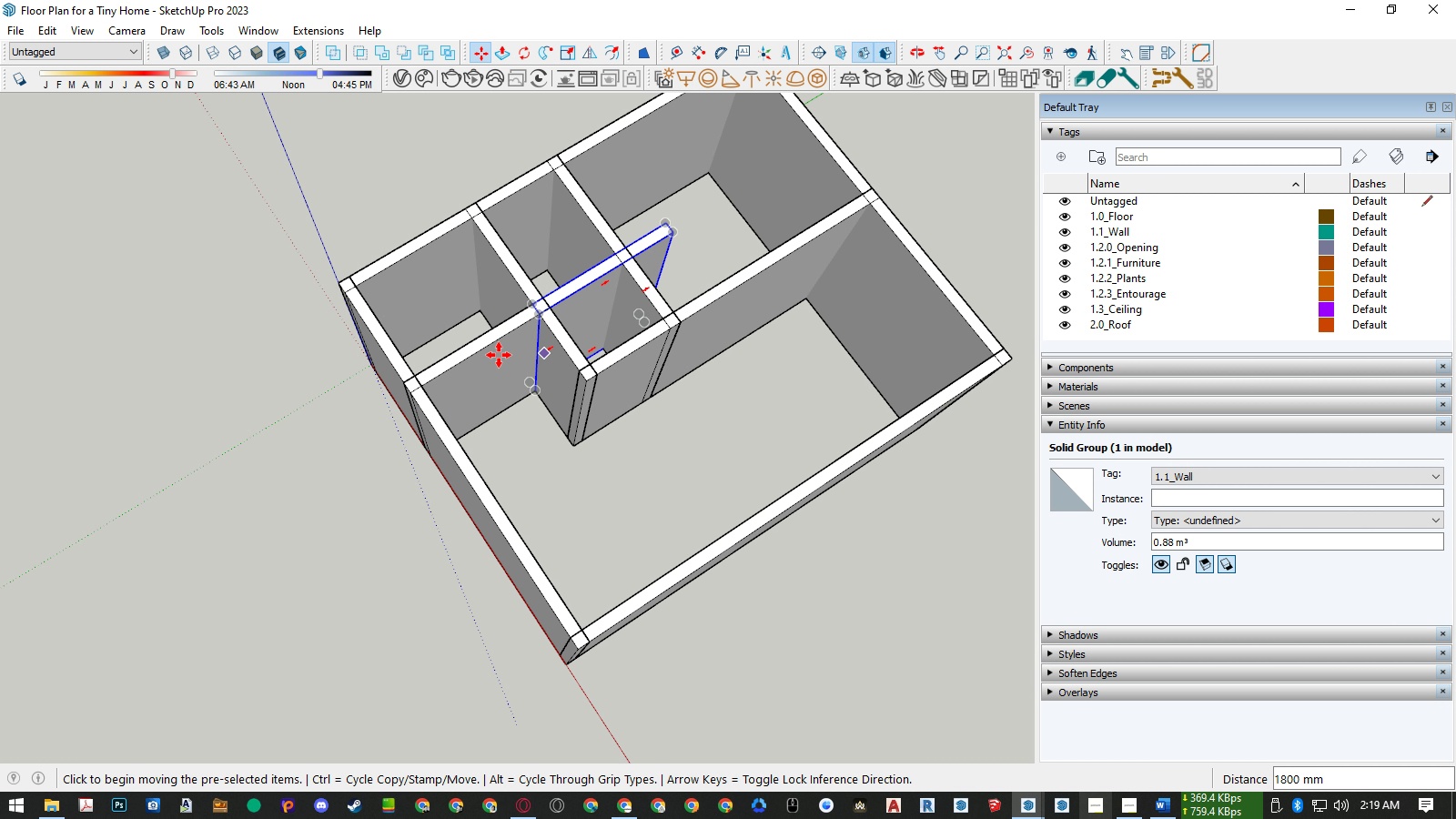 
key(Space)
 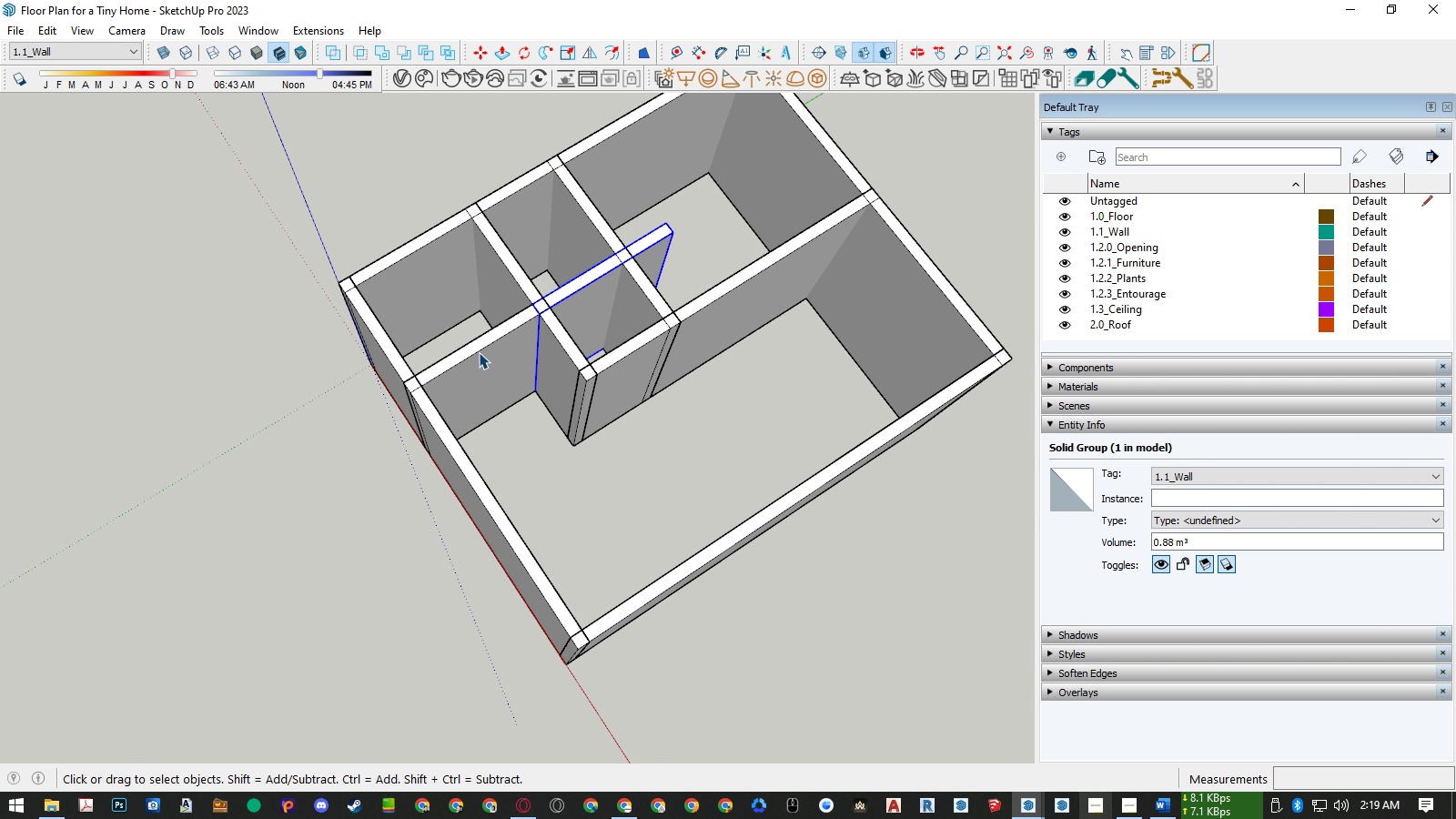 
double_click([479, 352])
 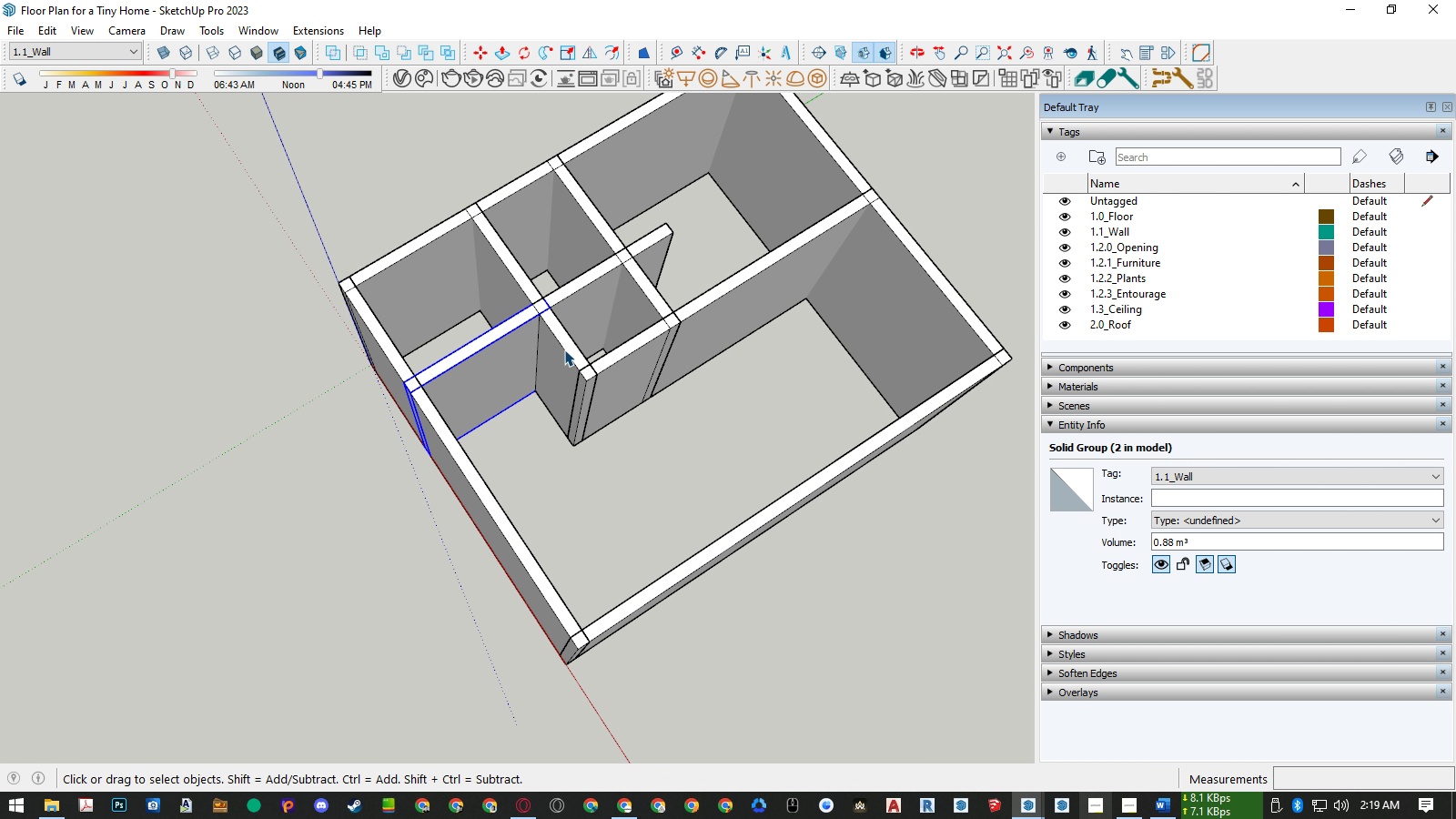 
key(Delete)
 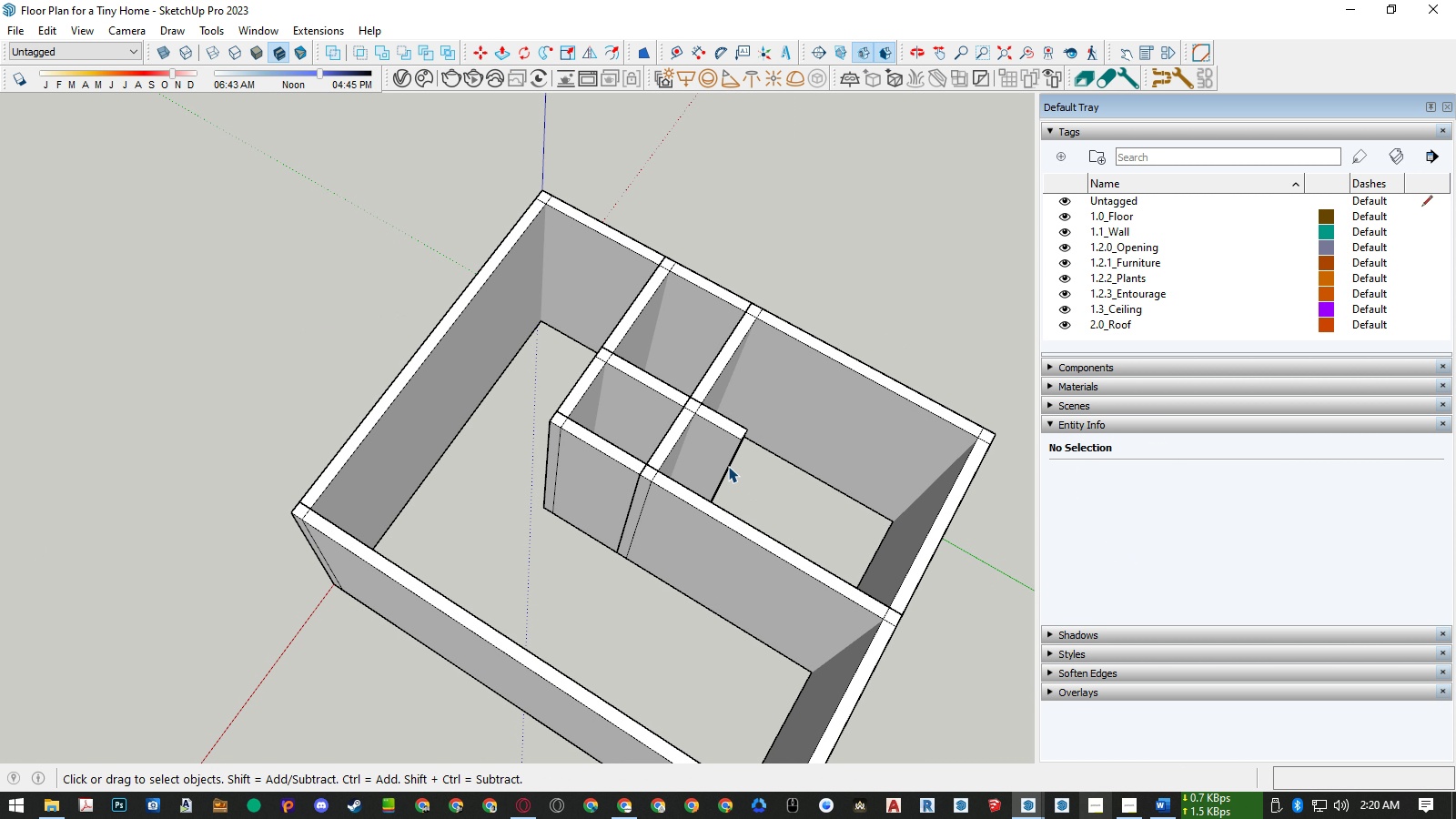 
double_click([723, 460])
 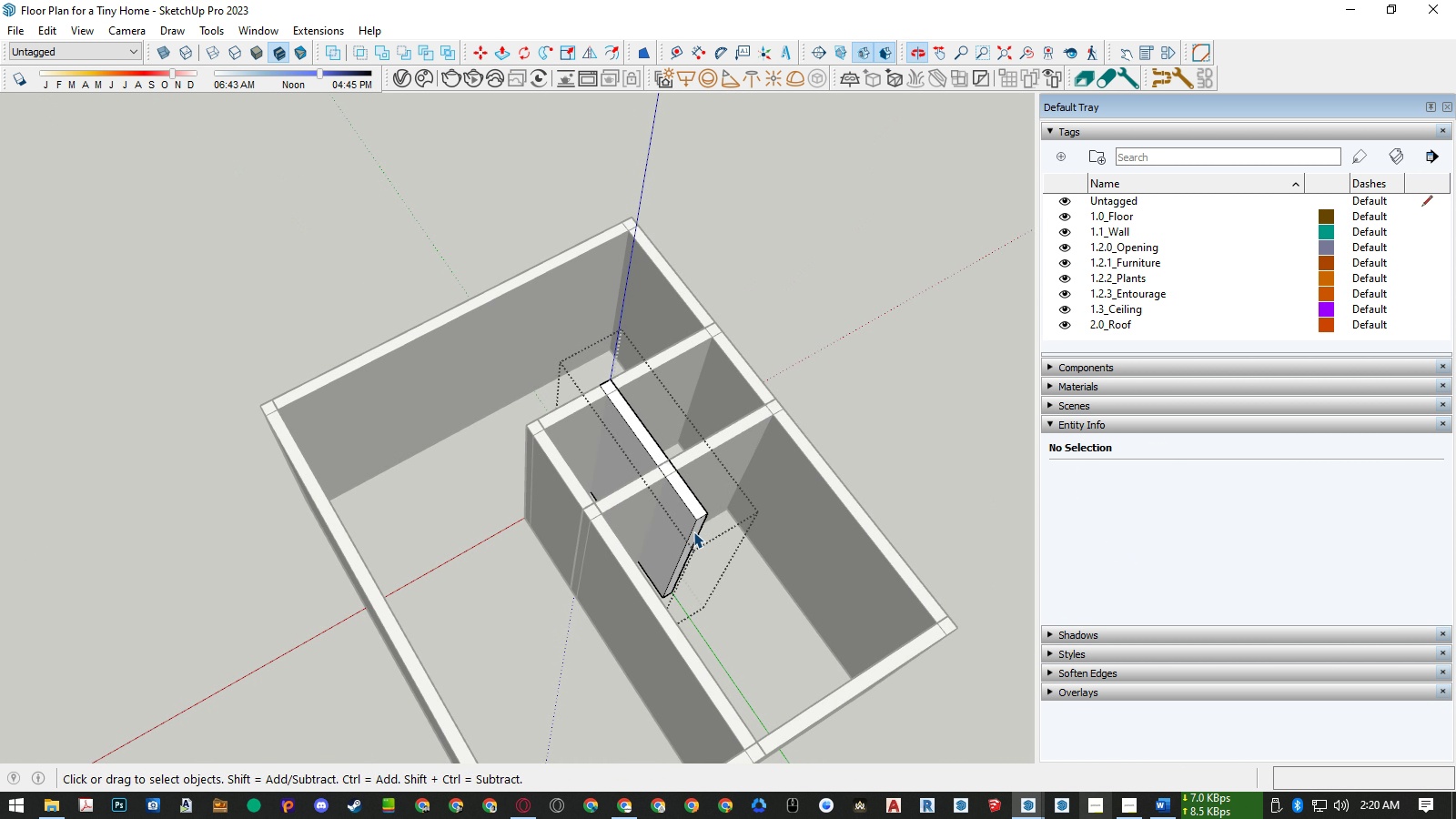 
key(P)
 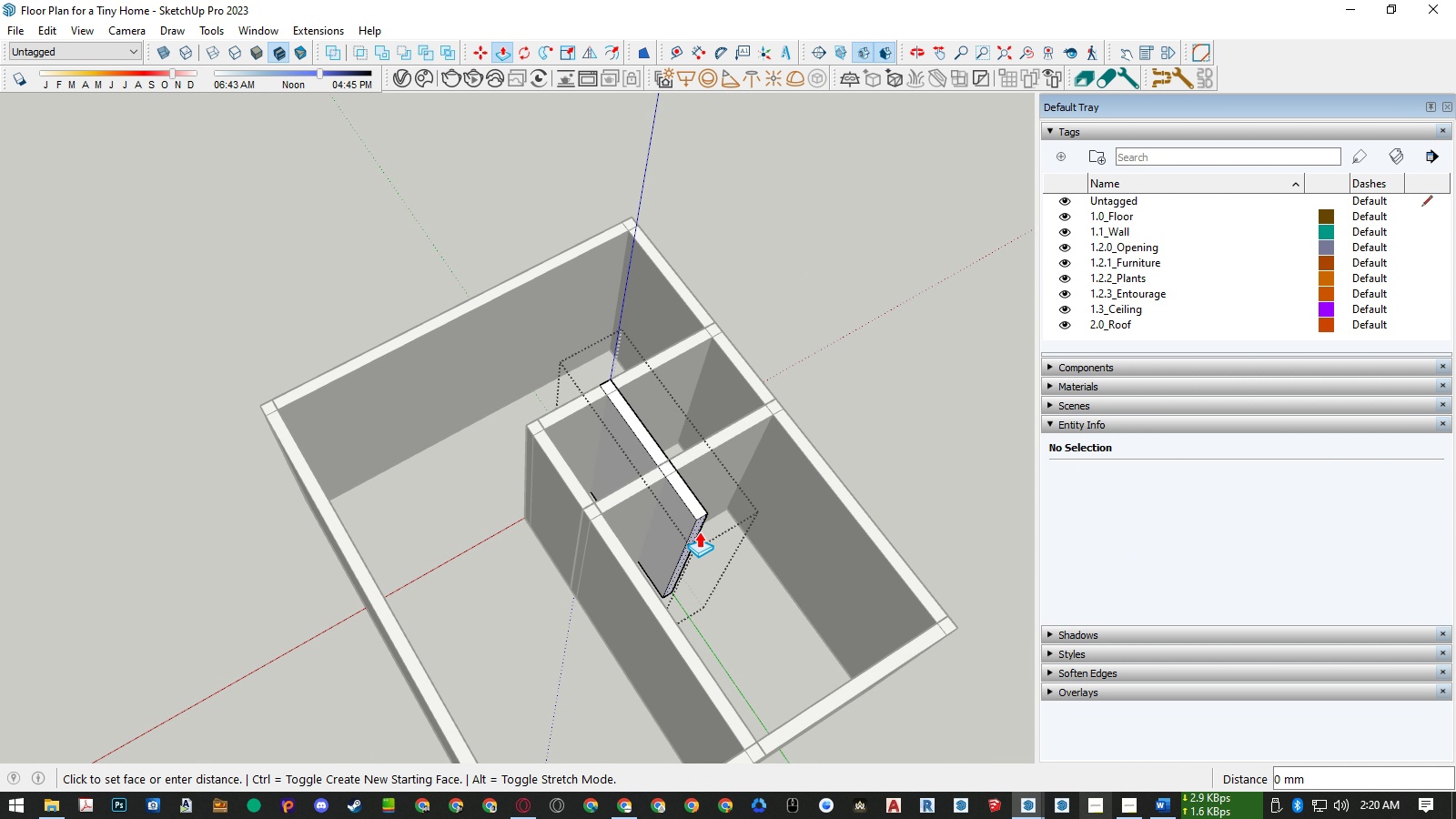 
left_click([699, 531])
 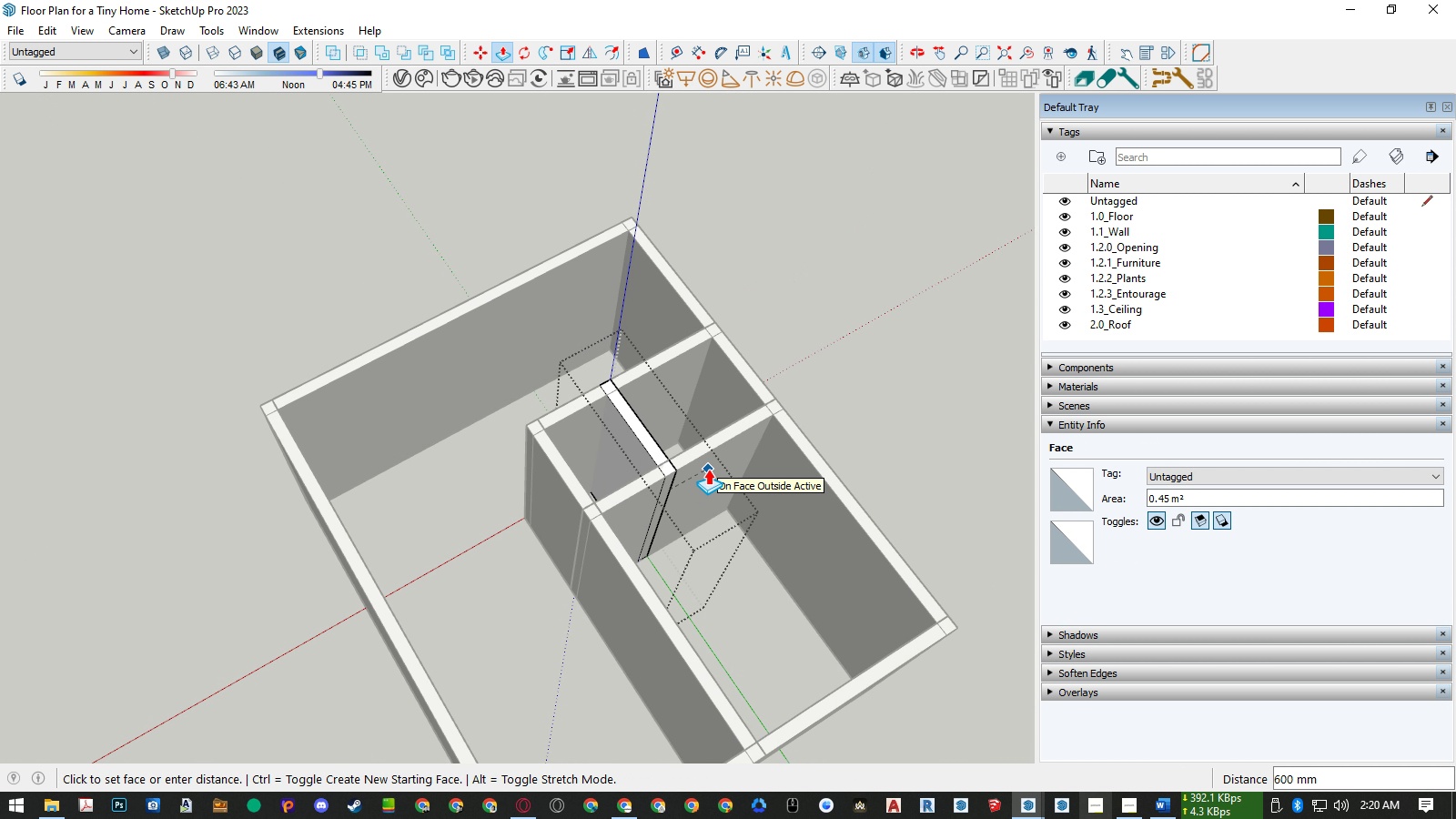 
left_click([708, 469])
 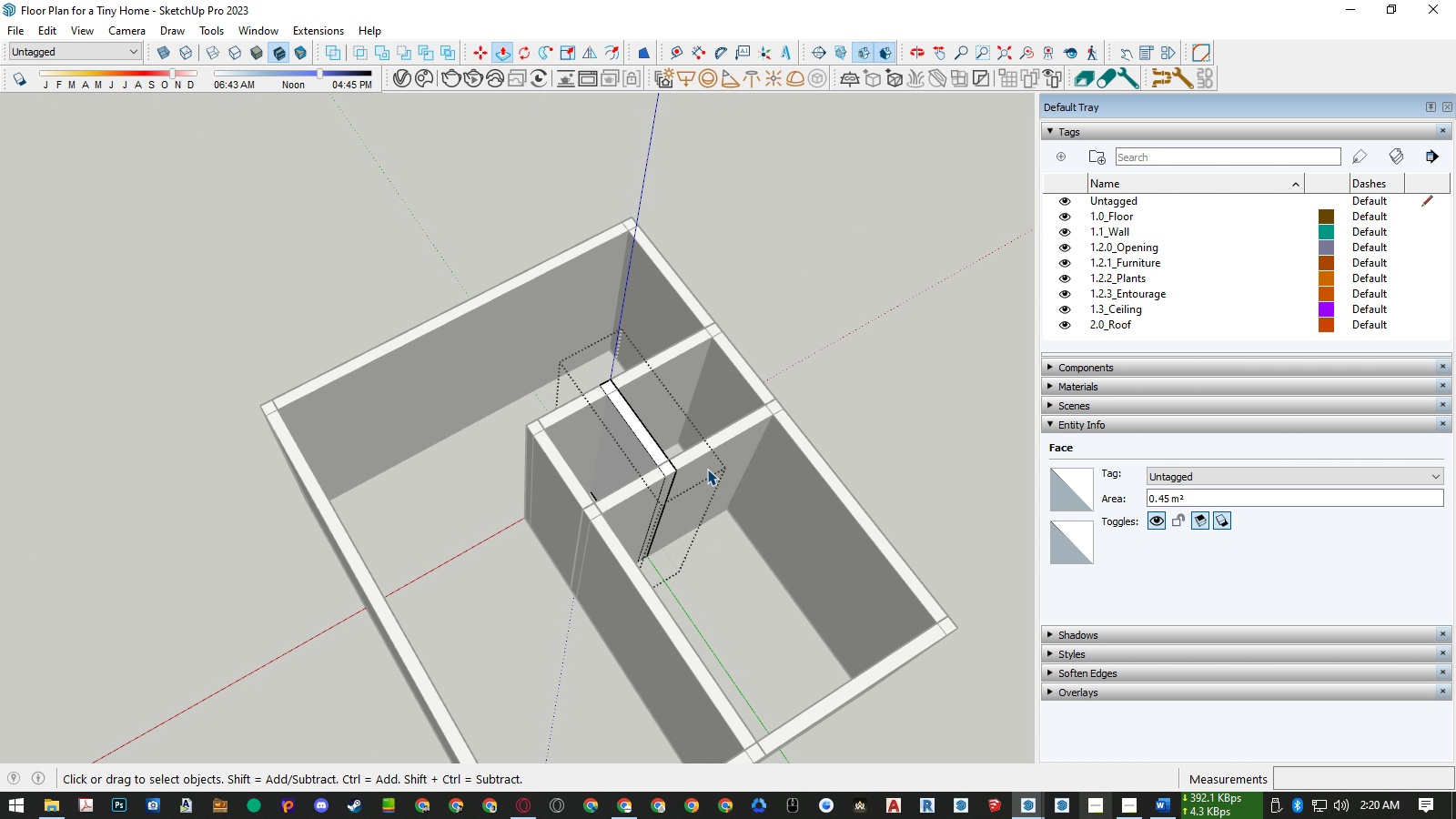 
key(Space)
 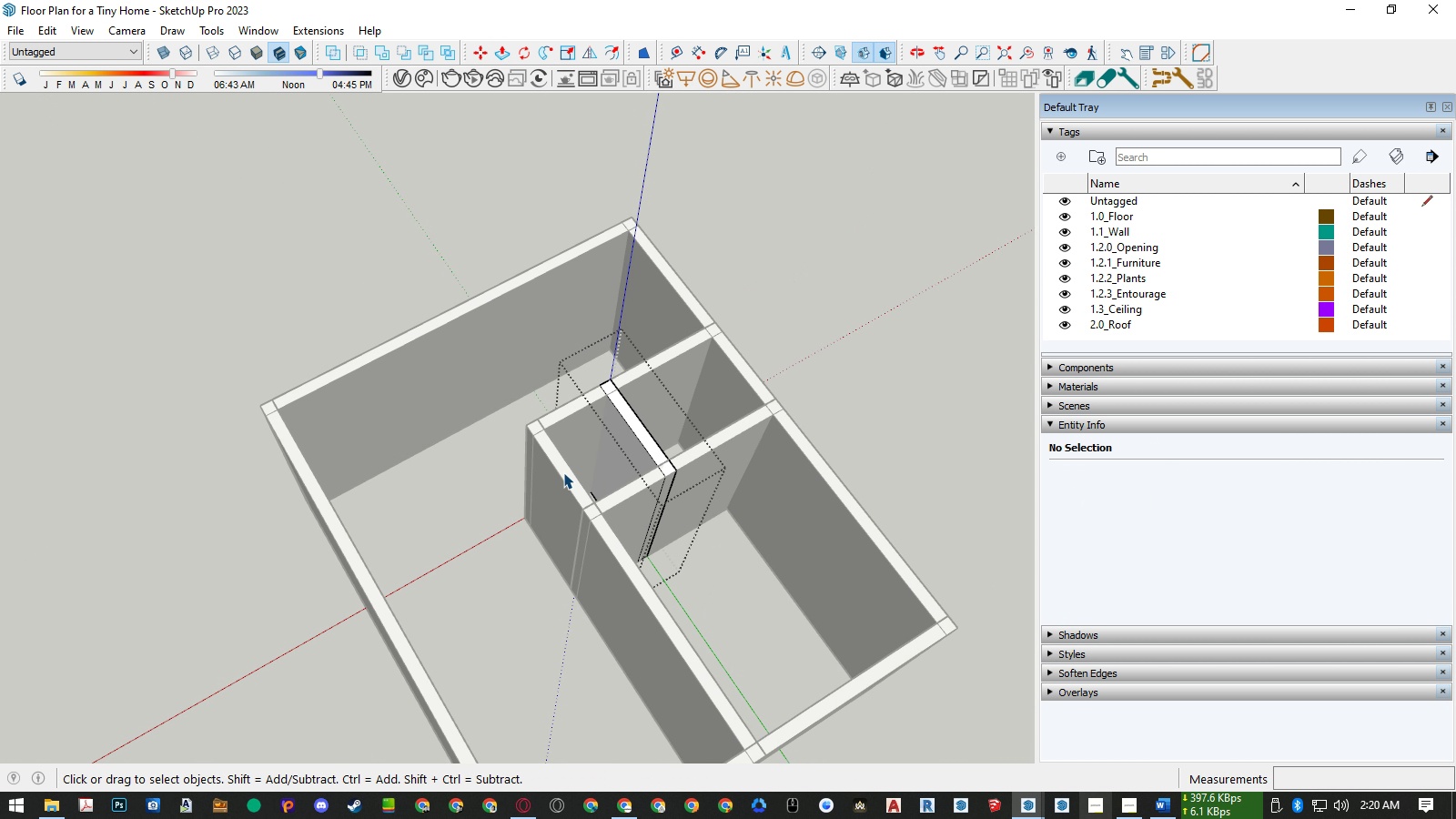 
scroll: coordinate [563, 472], scroll_direction: down, amount: 5.0
 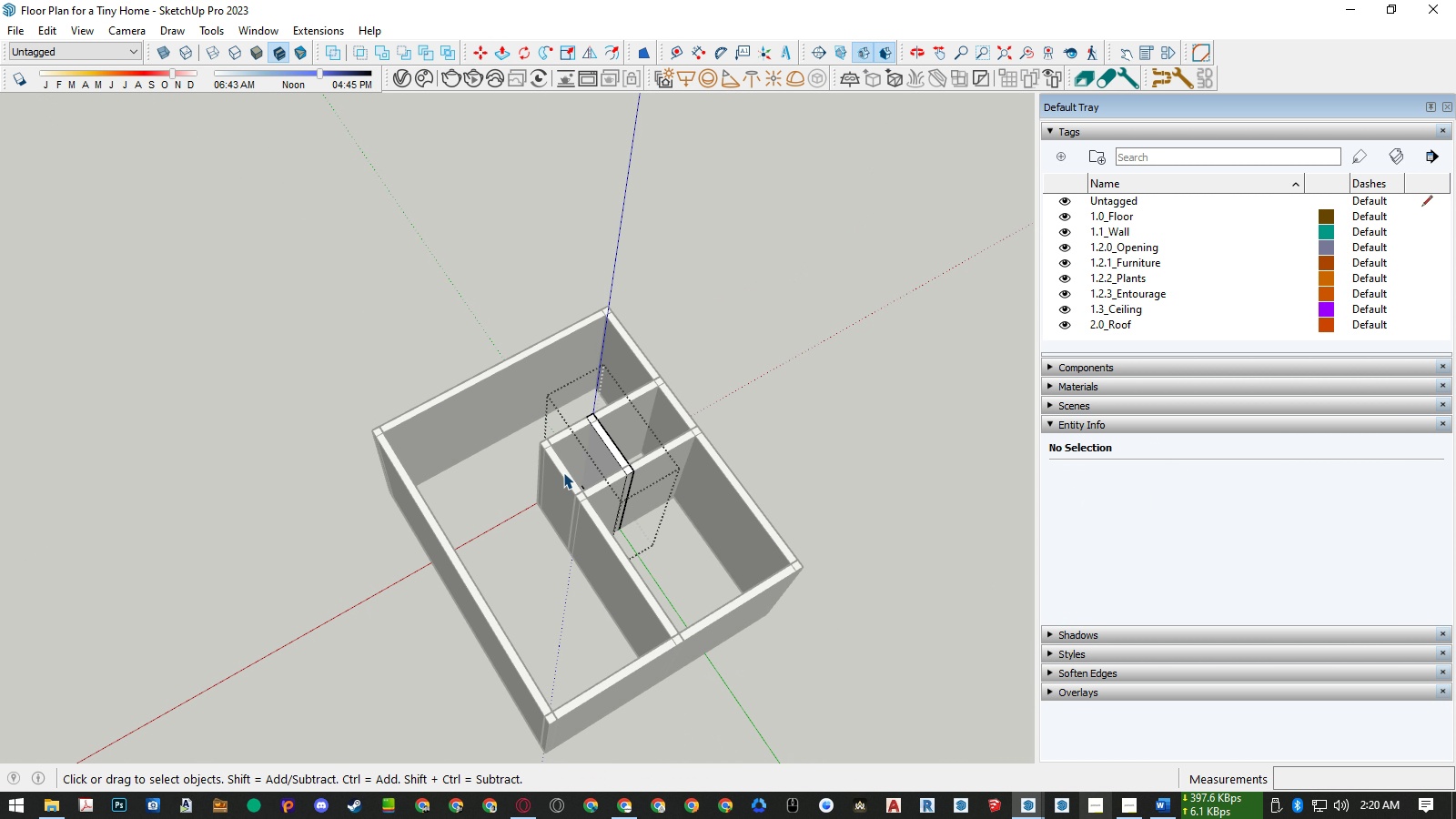 
left_click([563, 472])
 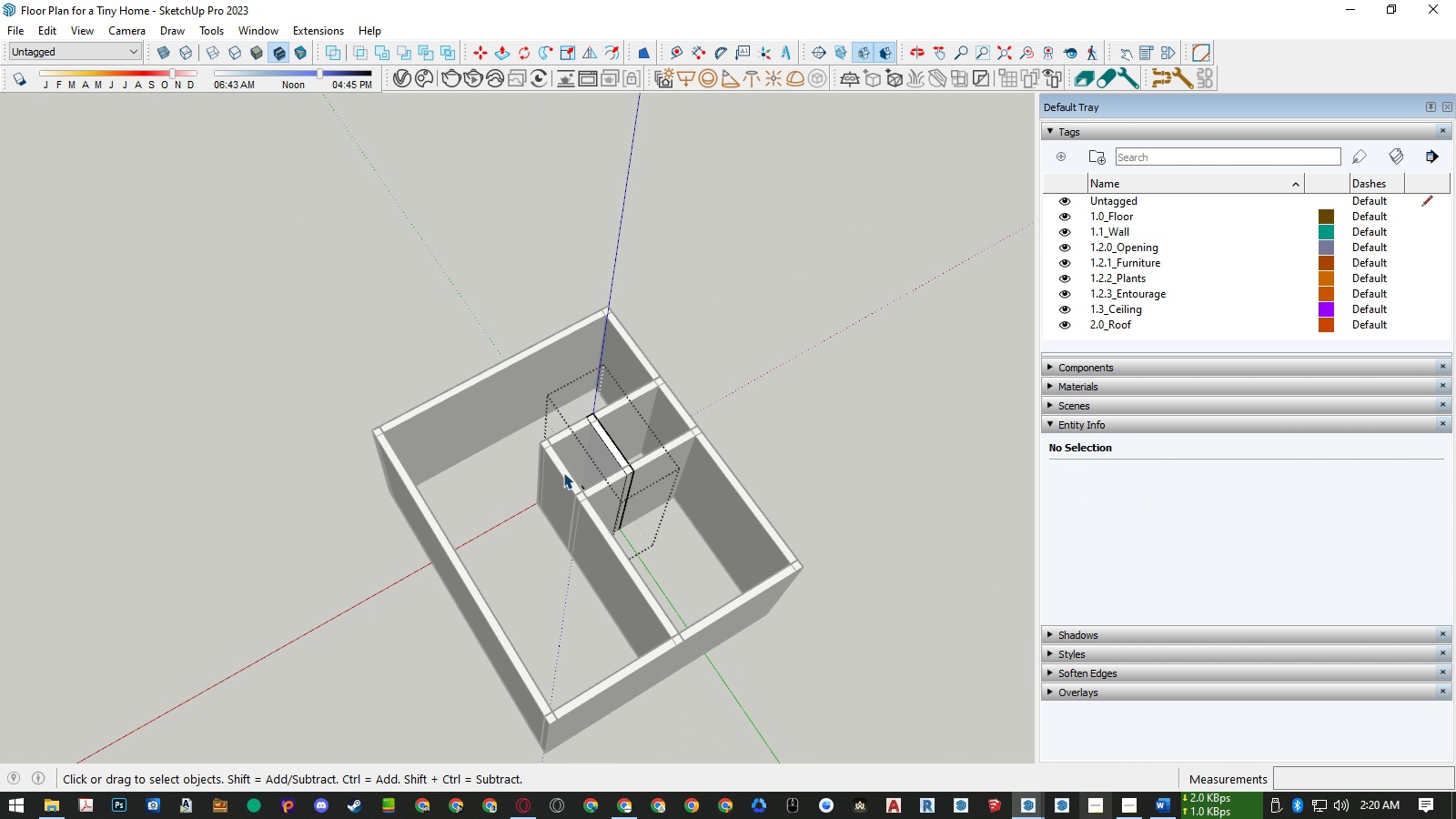 
key(Escape)
 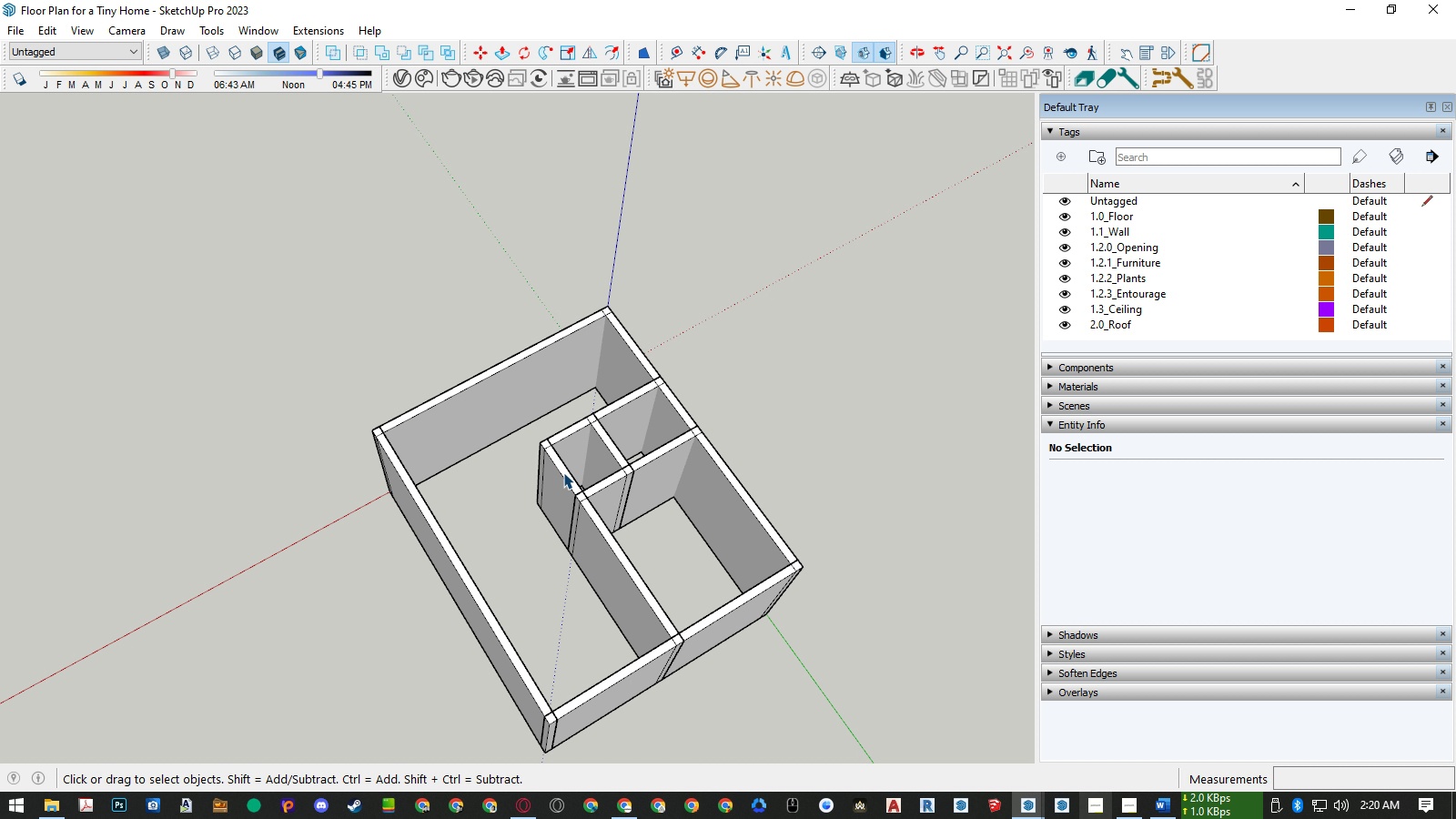 
left_click([563, 472])
 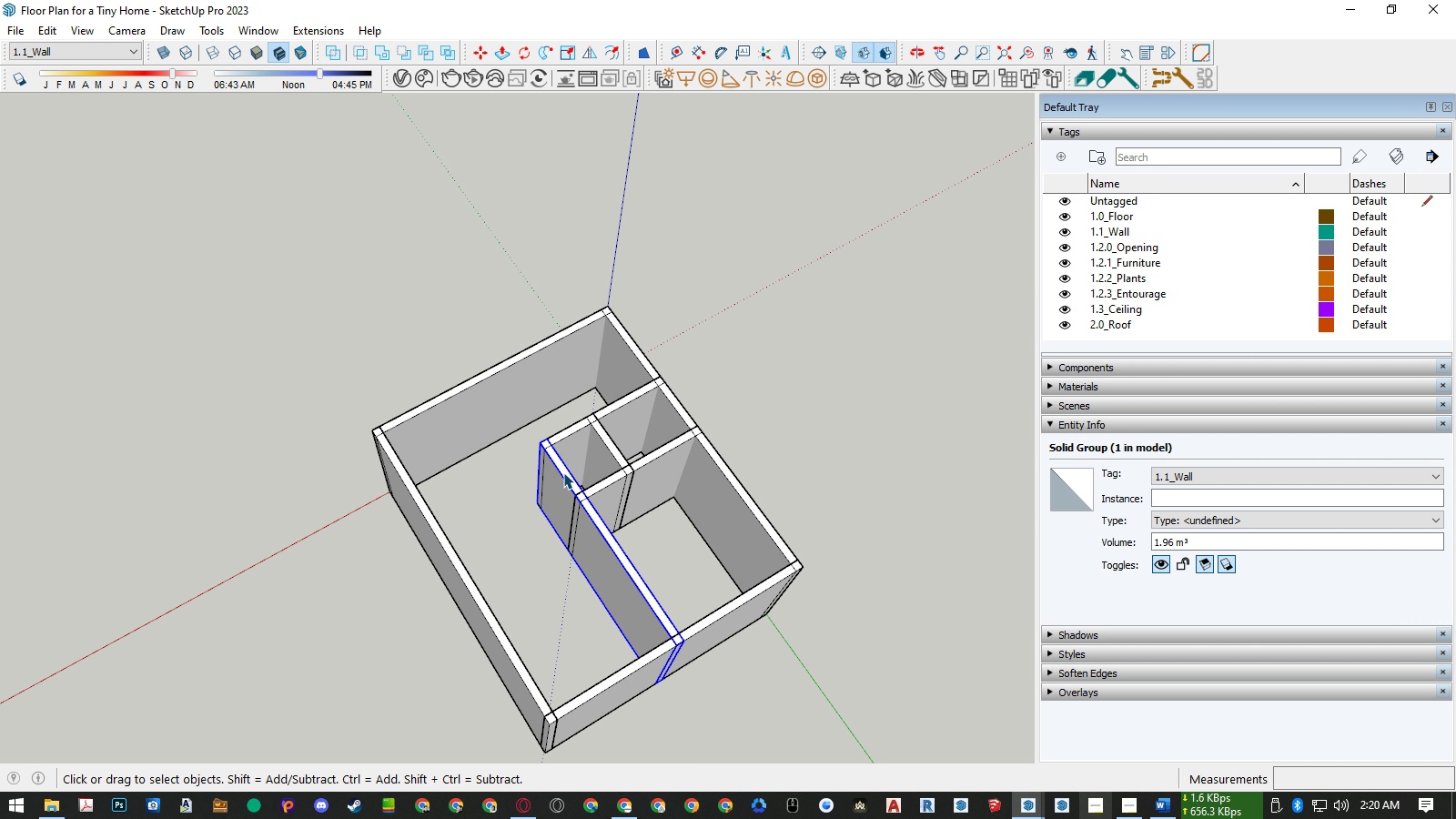 
key(M)
 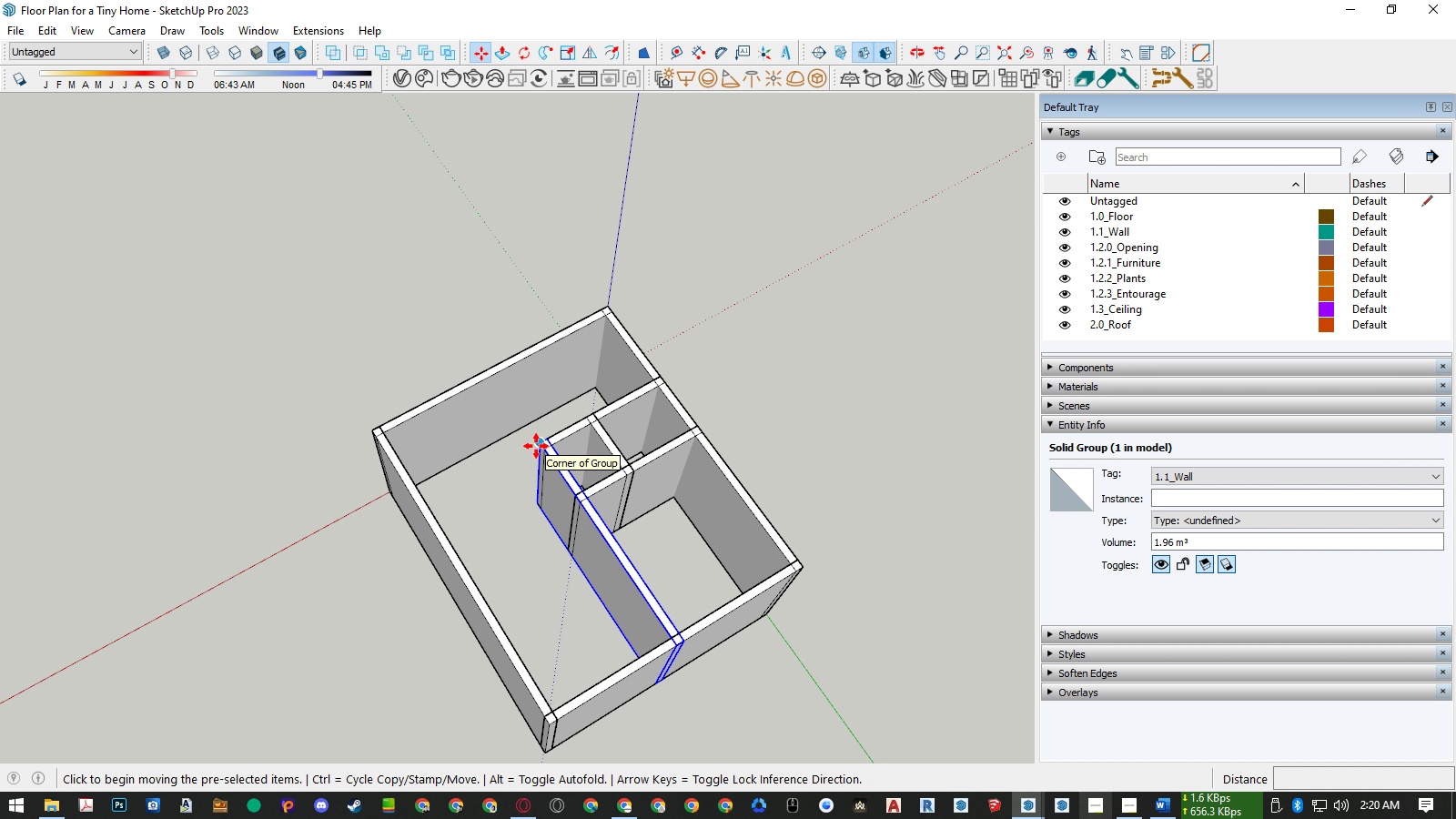 
key(ArrowLeft)
 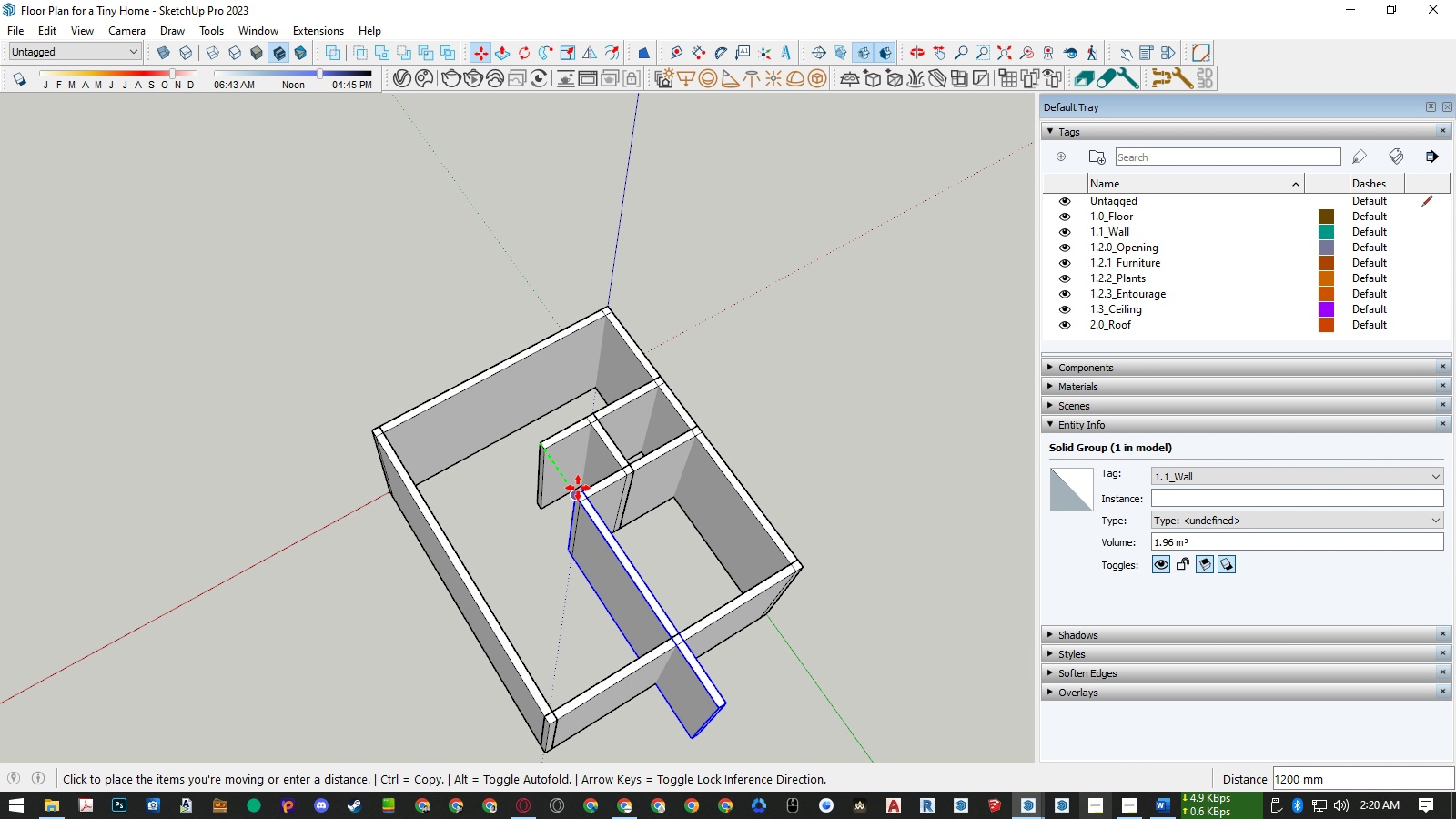 
left_click([578, 488])
 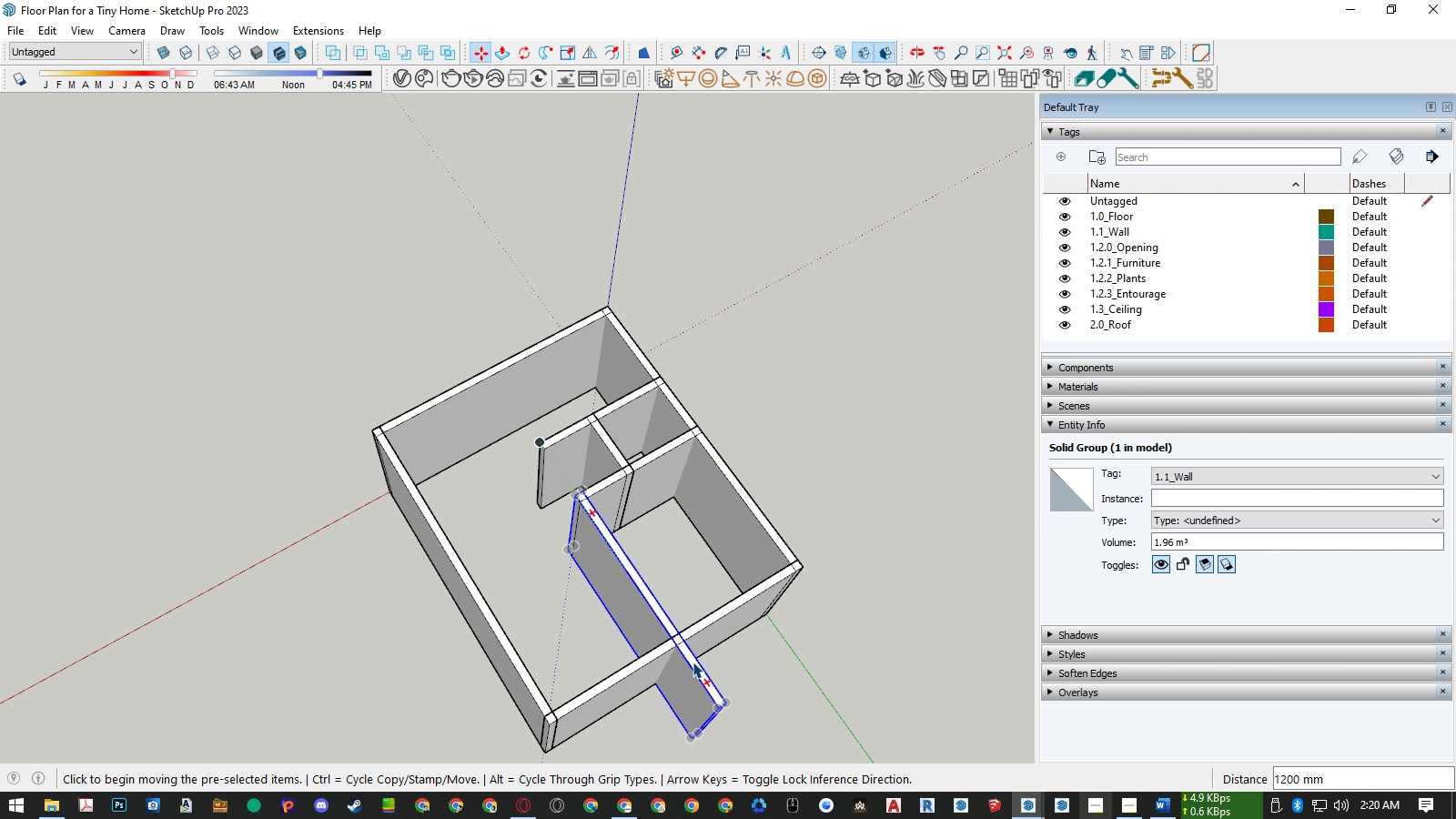 
key(Space)
 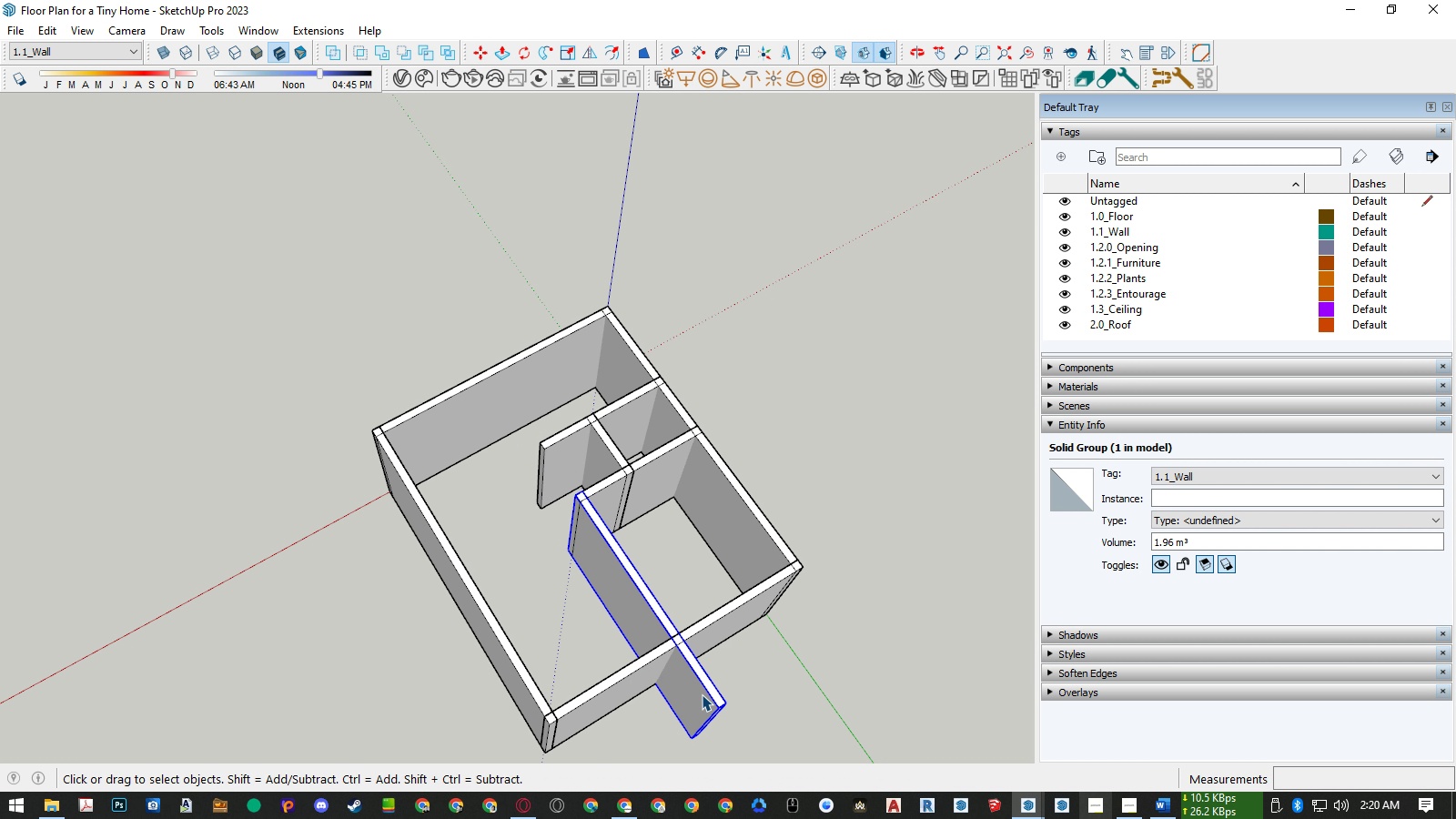 
double_click([702, 694])
 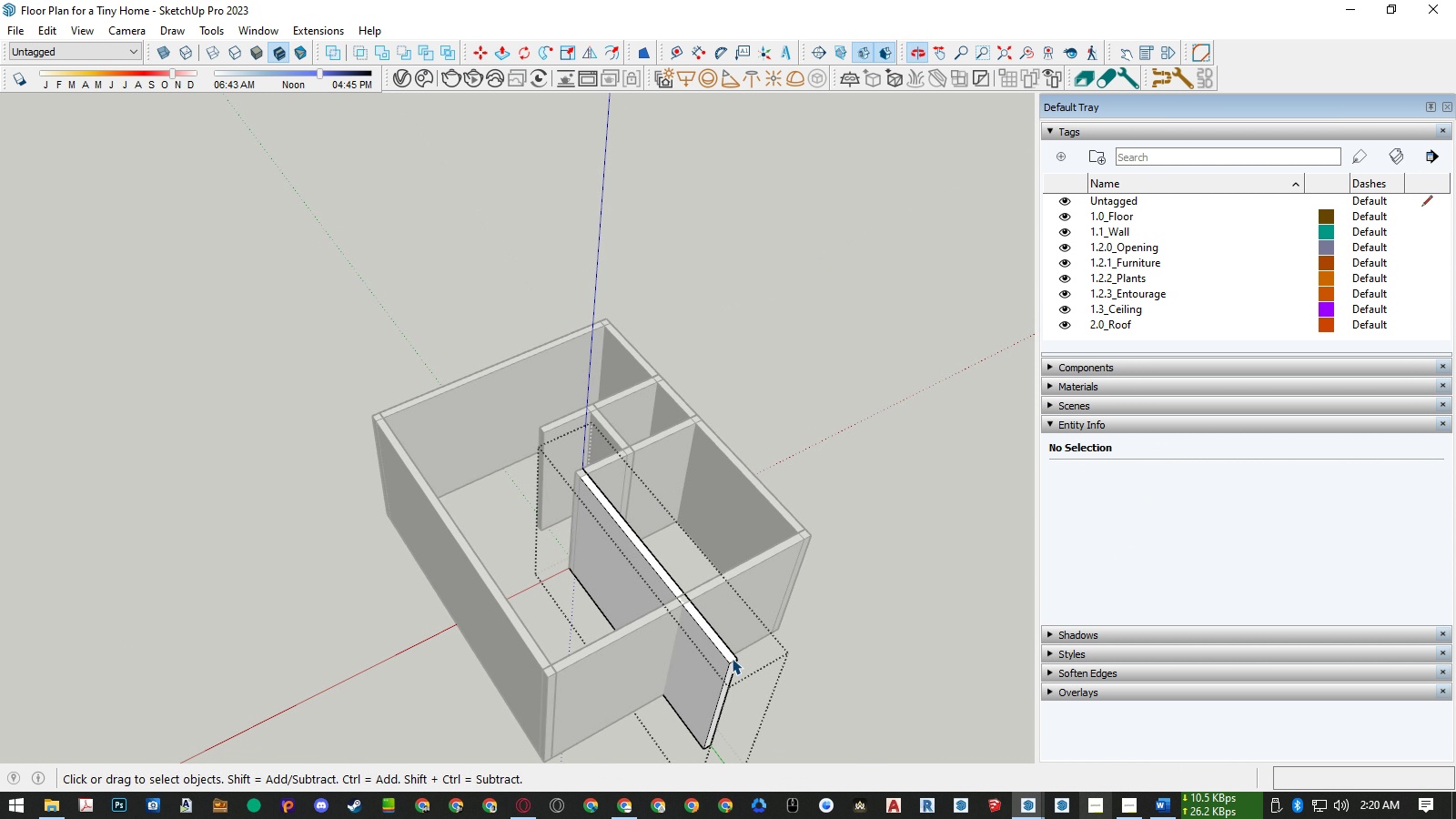 
scroll: coordinate [749, 708], scroll_direction: up, amount: 3.0
 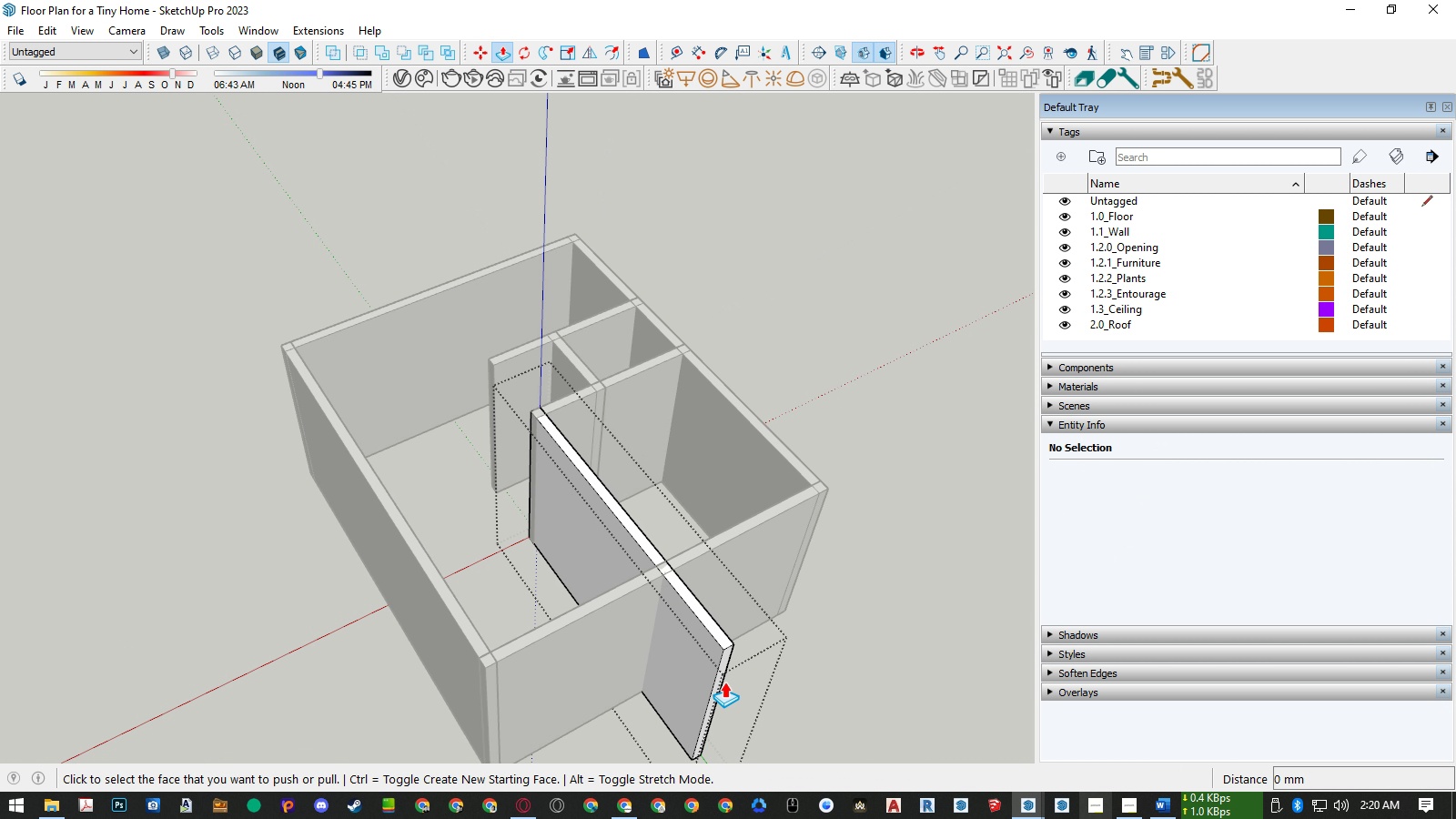 
key(P)
 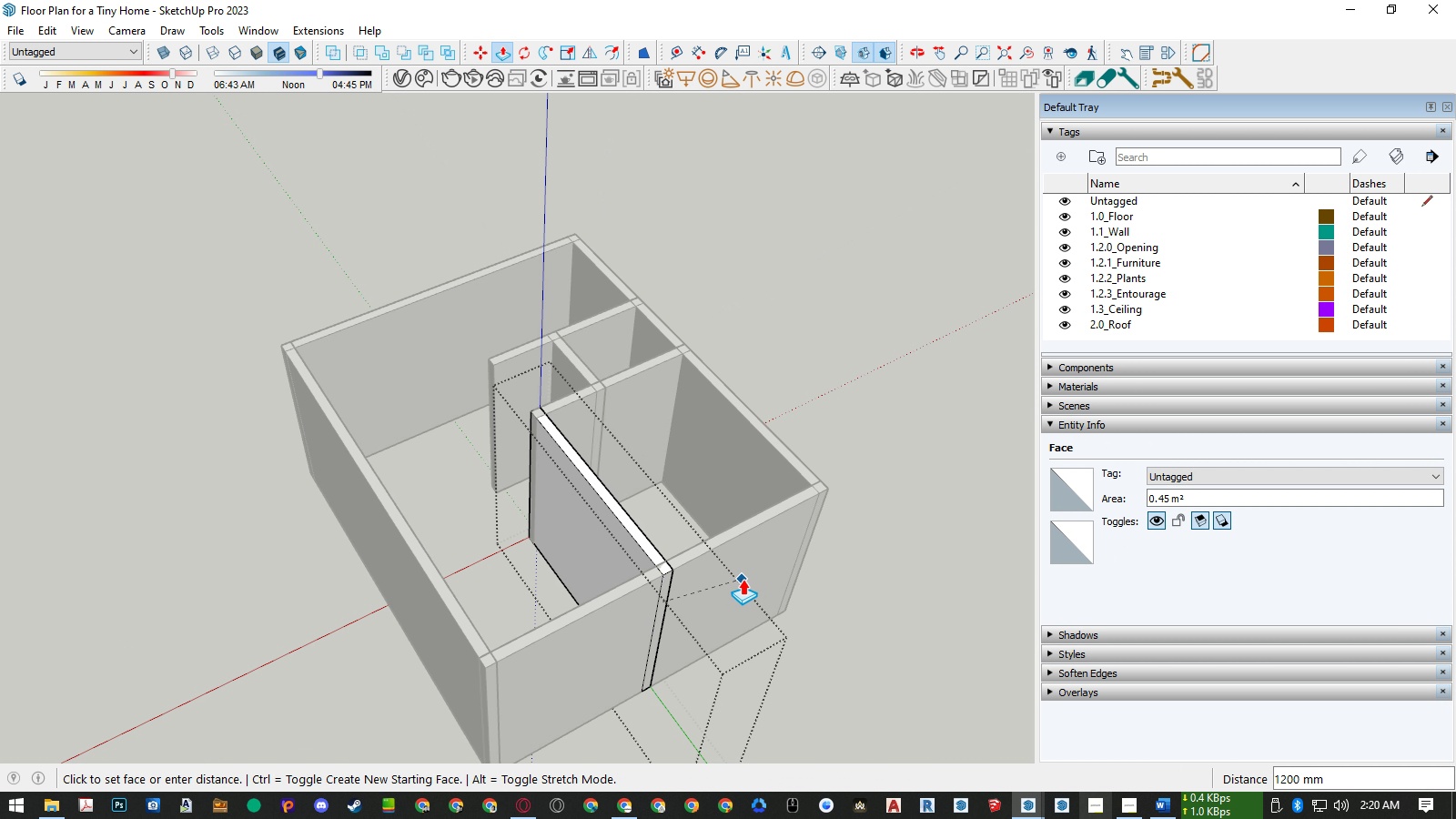 
double_click([743, 579])
 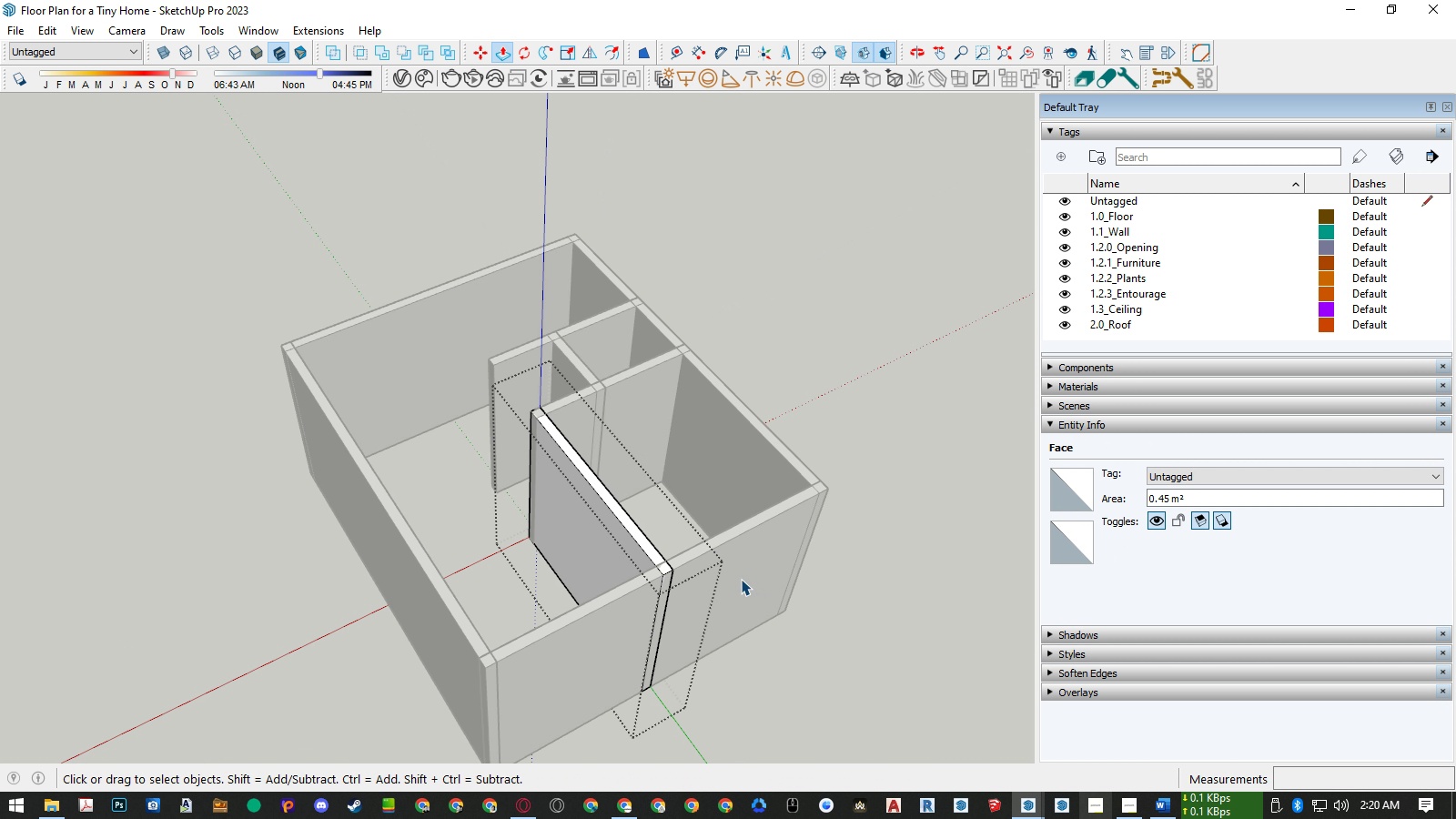 
key(Space)
 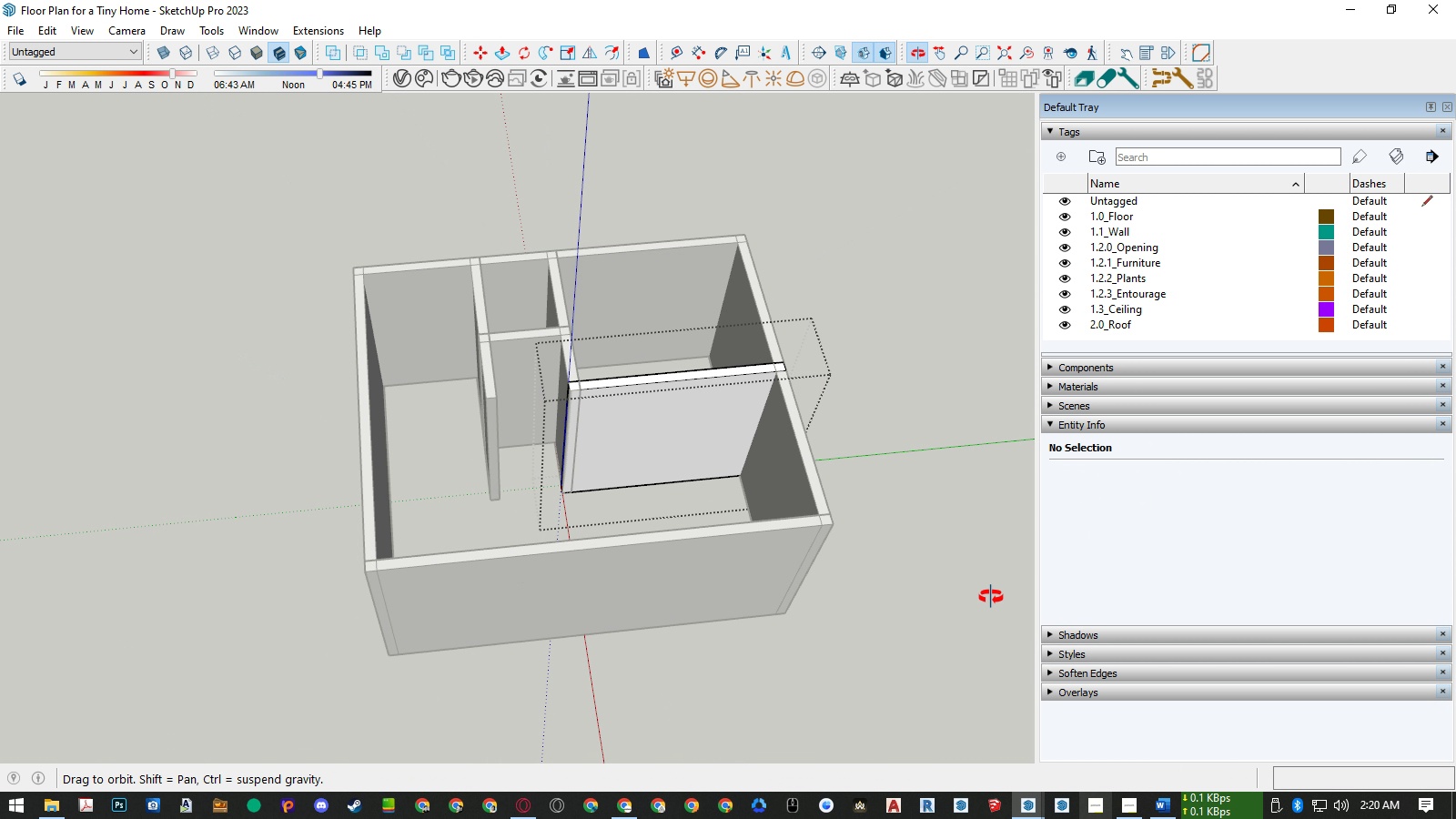 
key(Escape)
 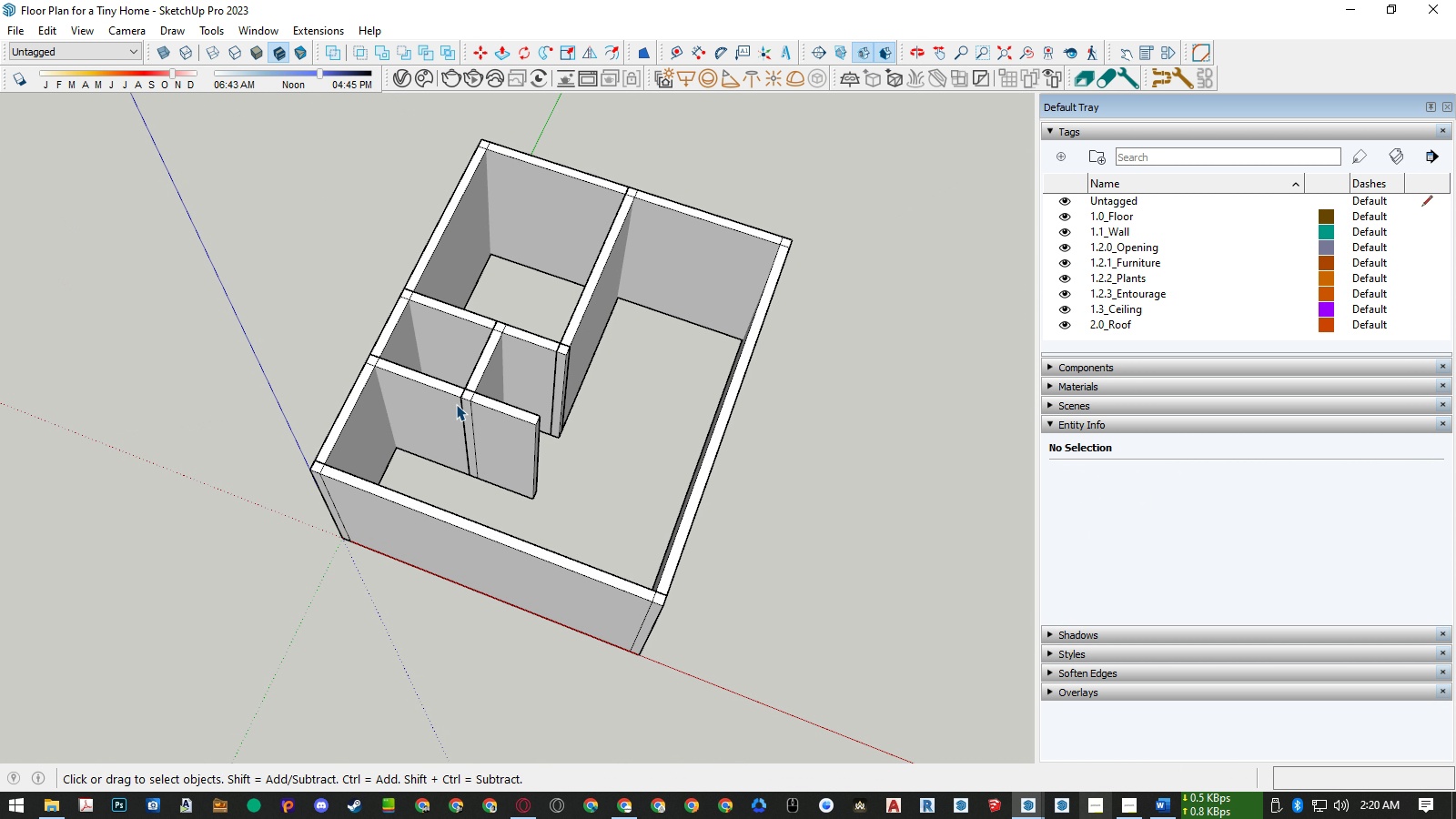 
scroll: coordinate [424, 402], scroll_direction: up, amount: 1.0
 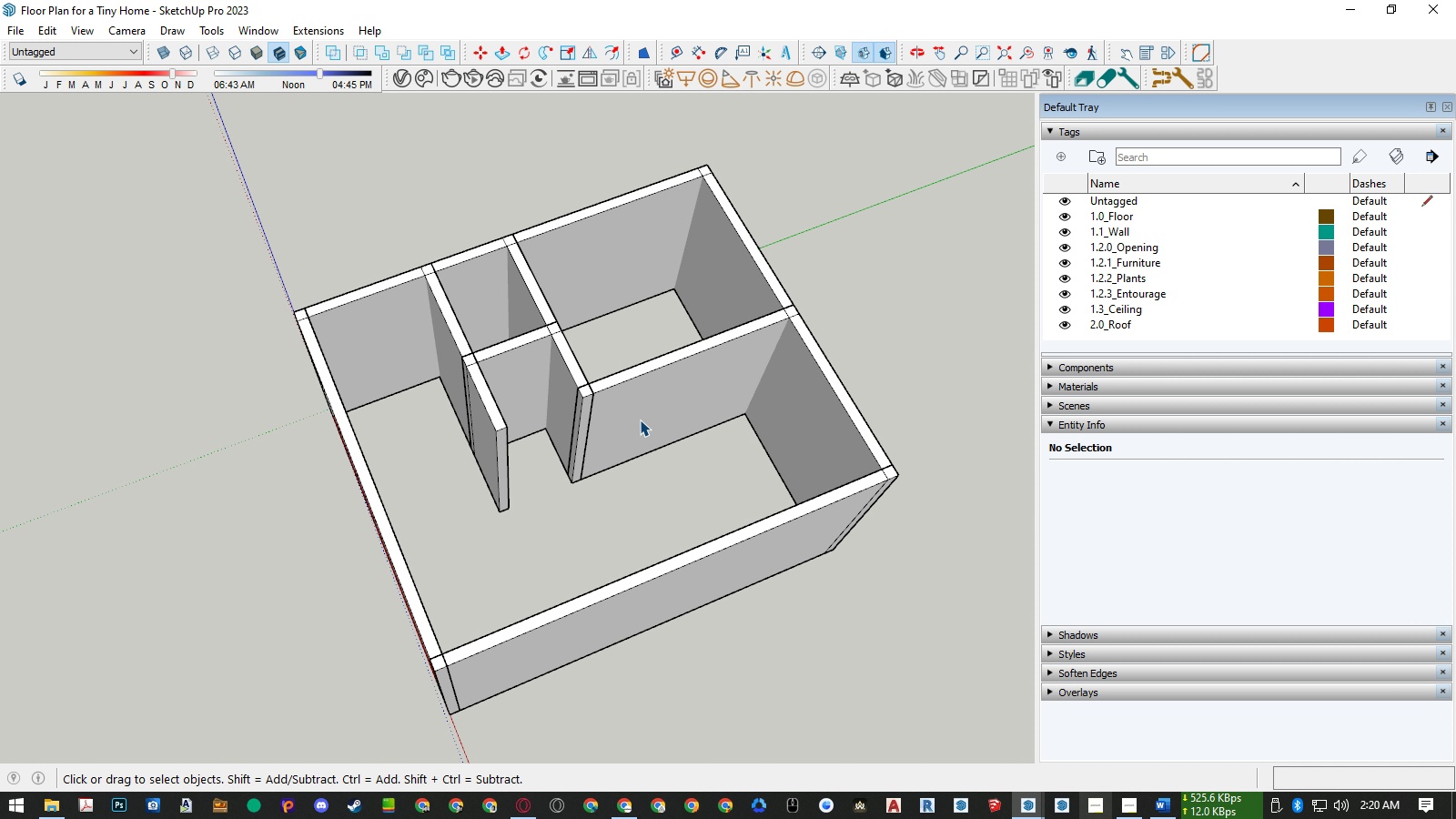 
double_click([621, 418])
 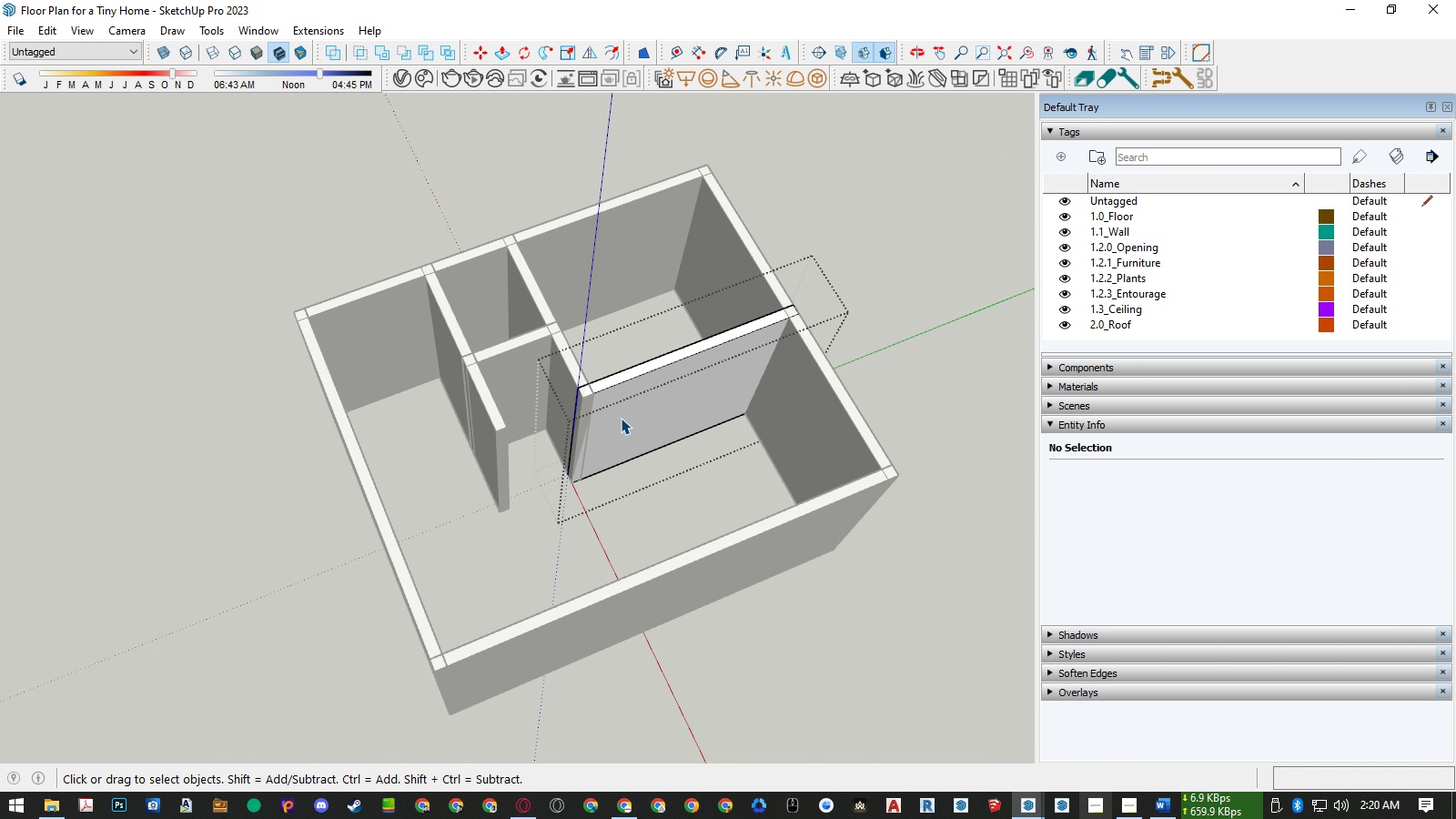 
triple_click([621, 418])
 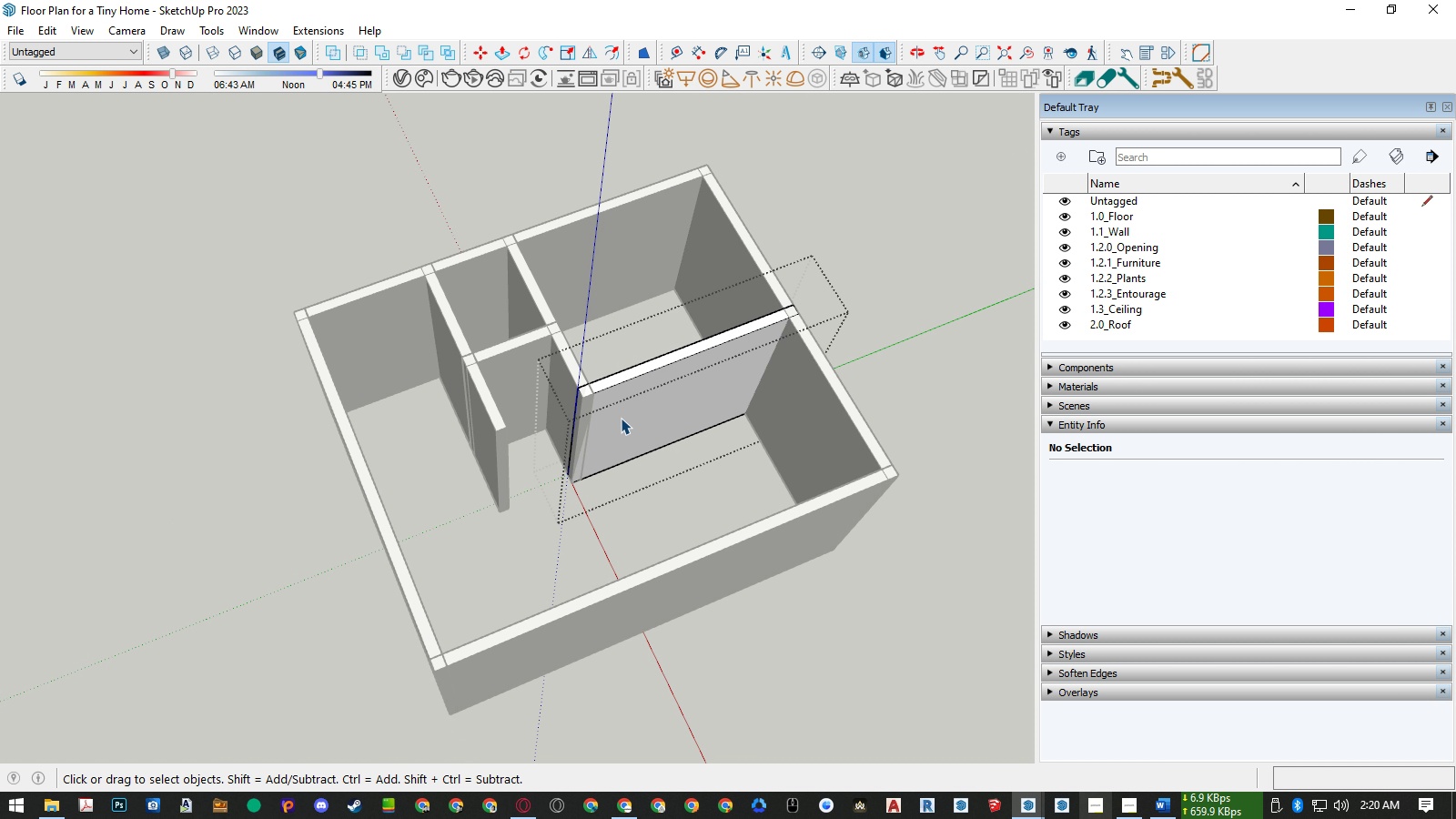 
left_click([621, 418])
 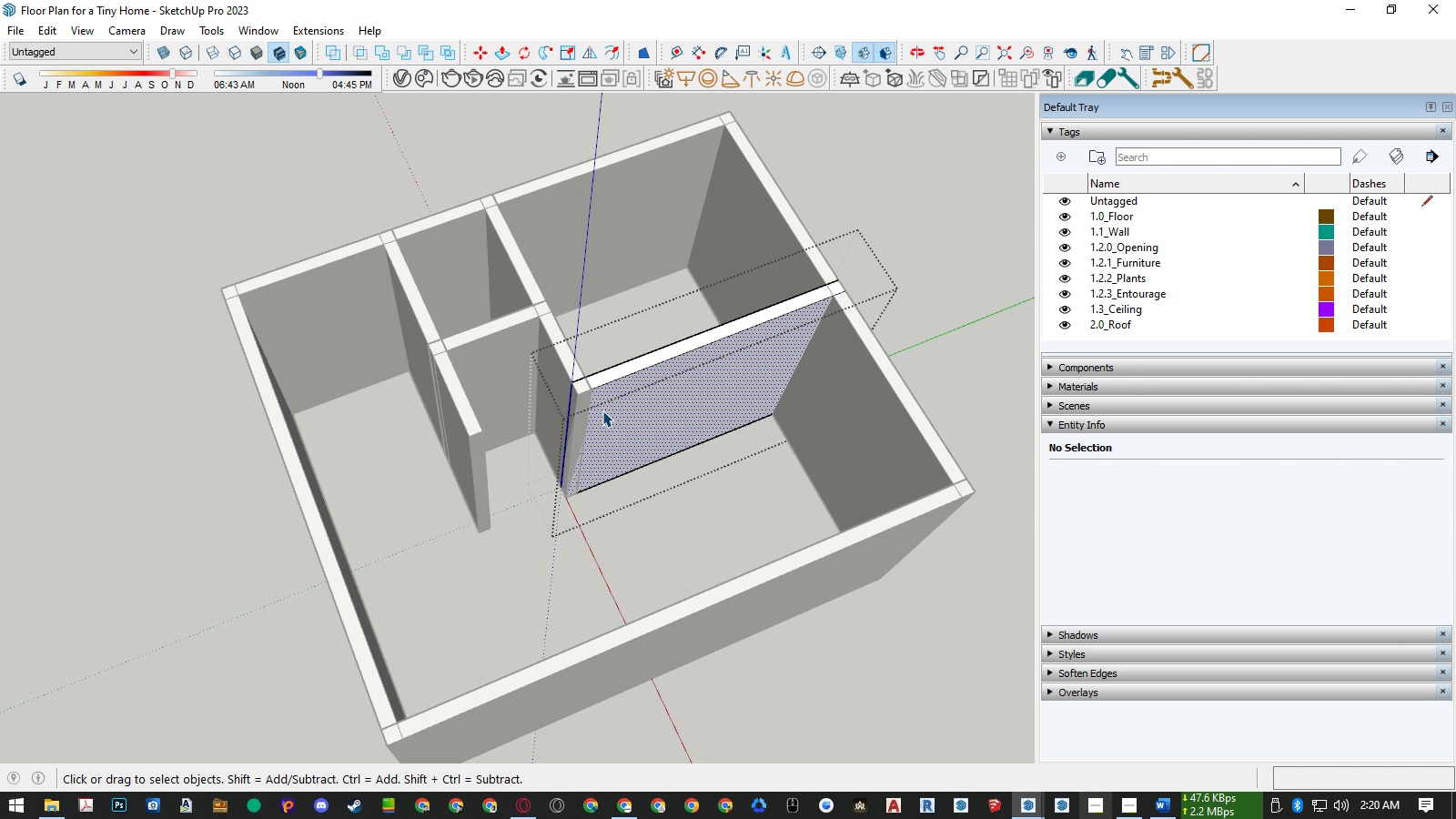 
scroll: coordinate [602, 410], scroll_direction: up, amount: 4.0
 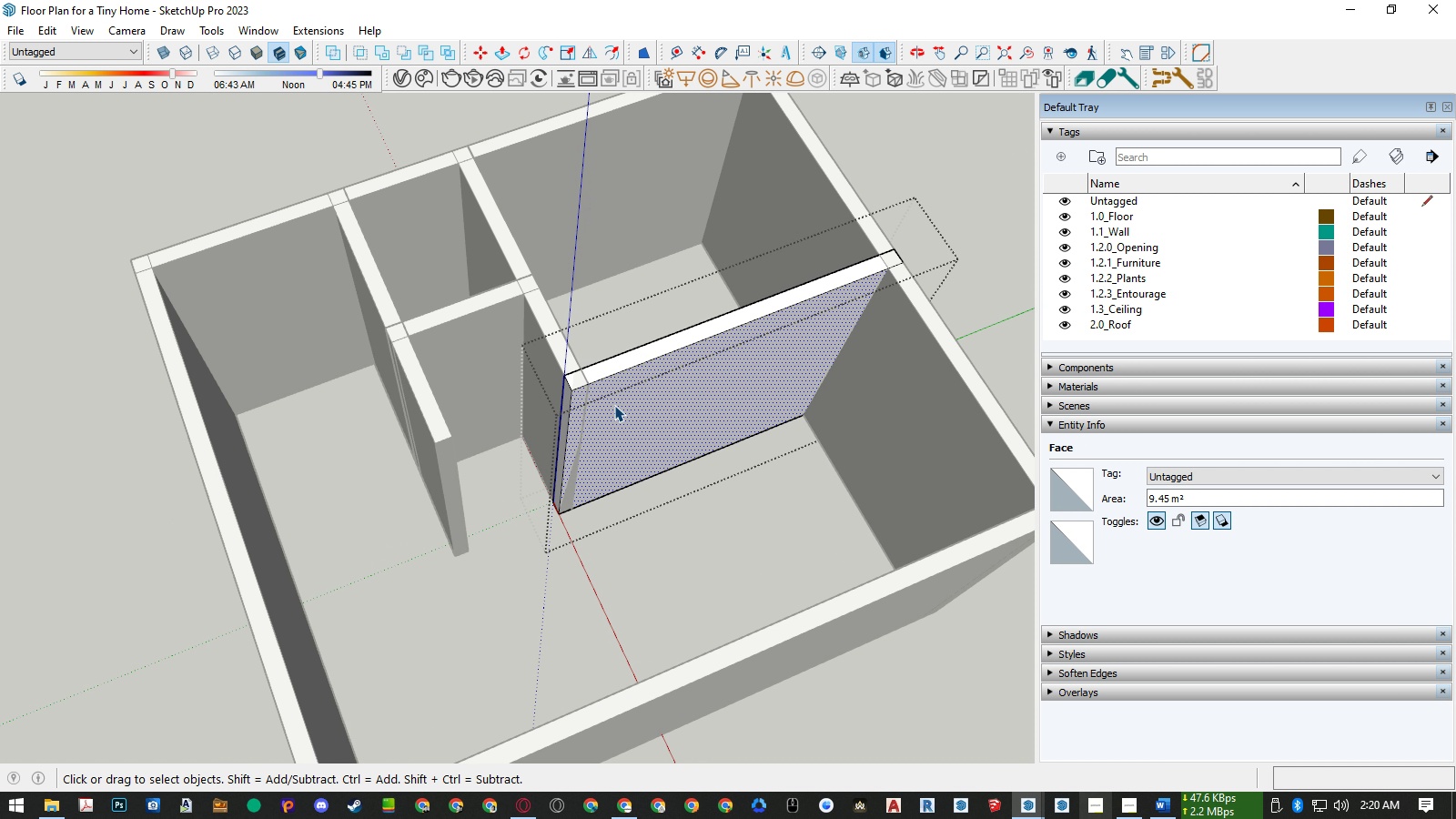 
key(Escape)
 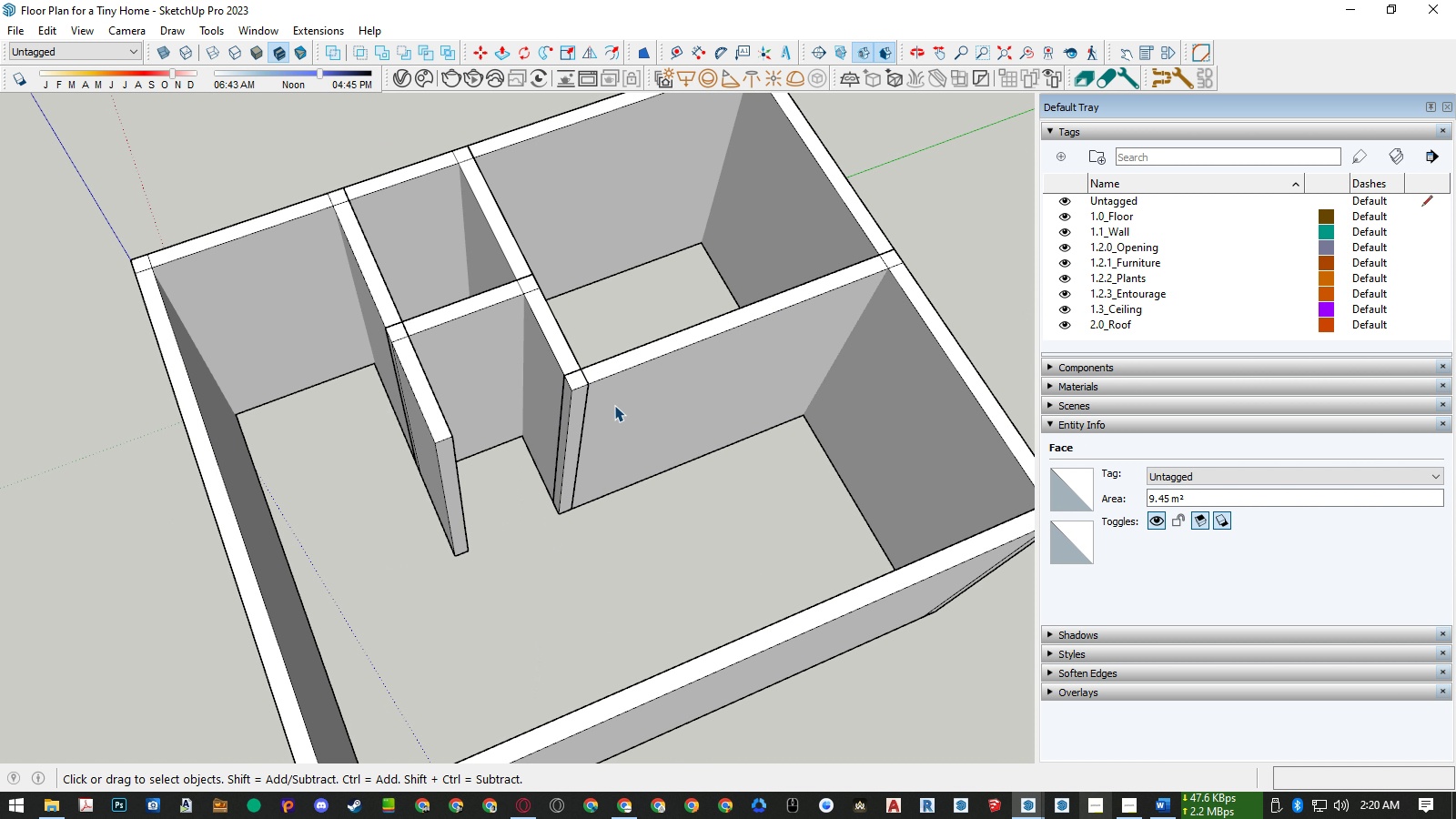 
key(Escape)
 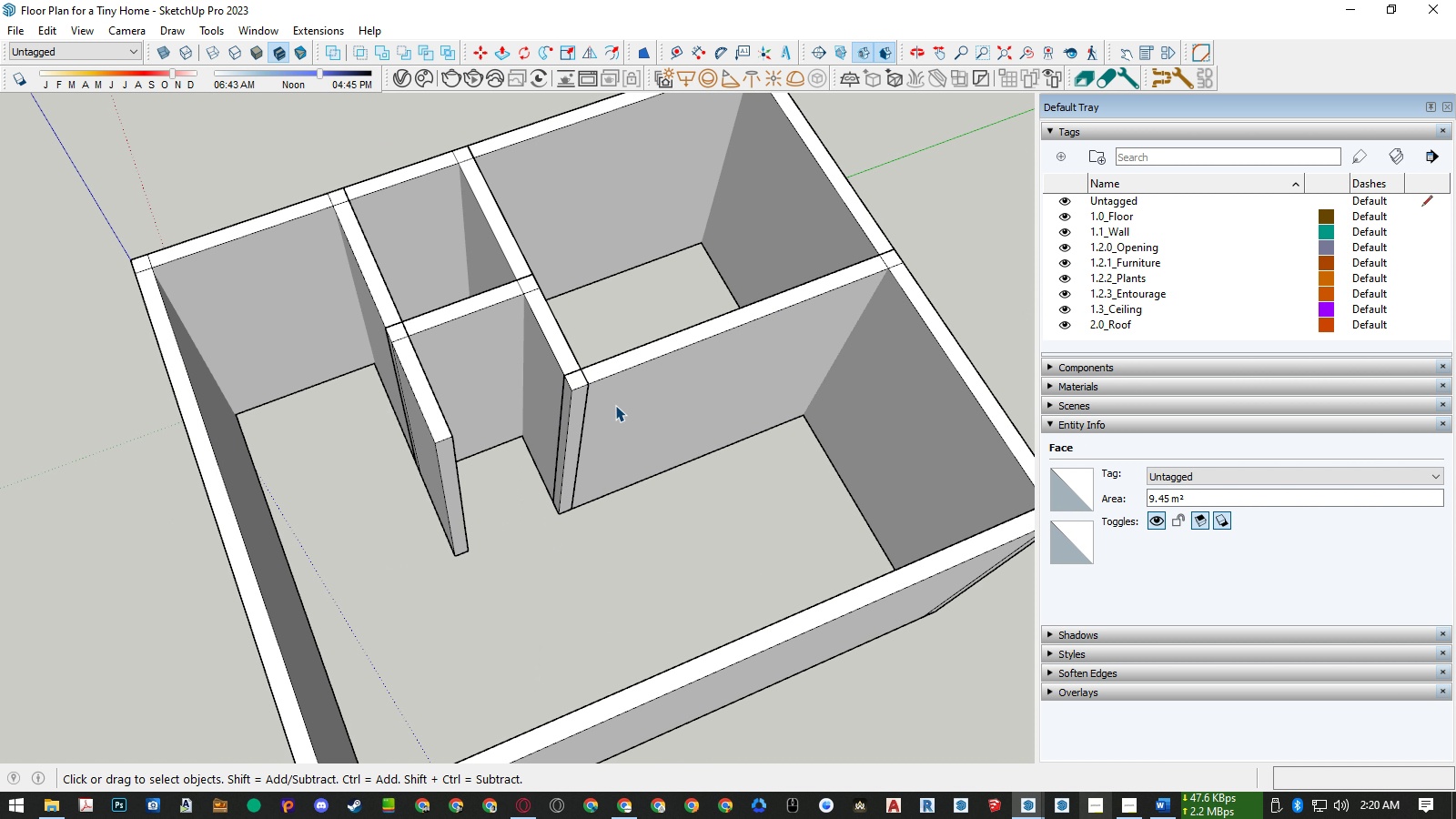 
left_click([615, 405])
 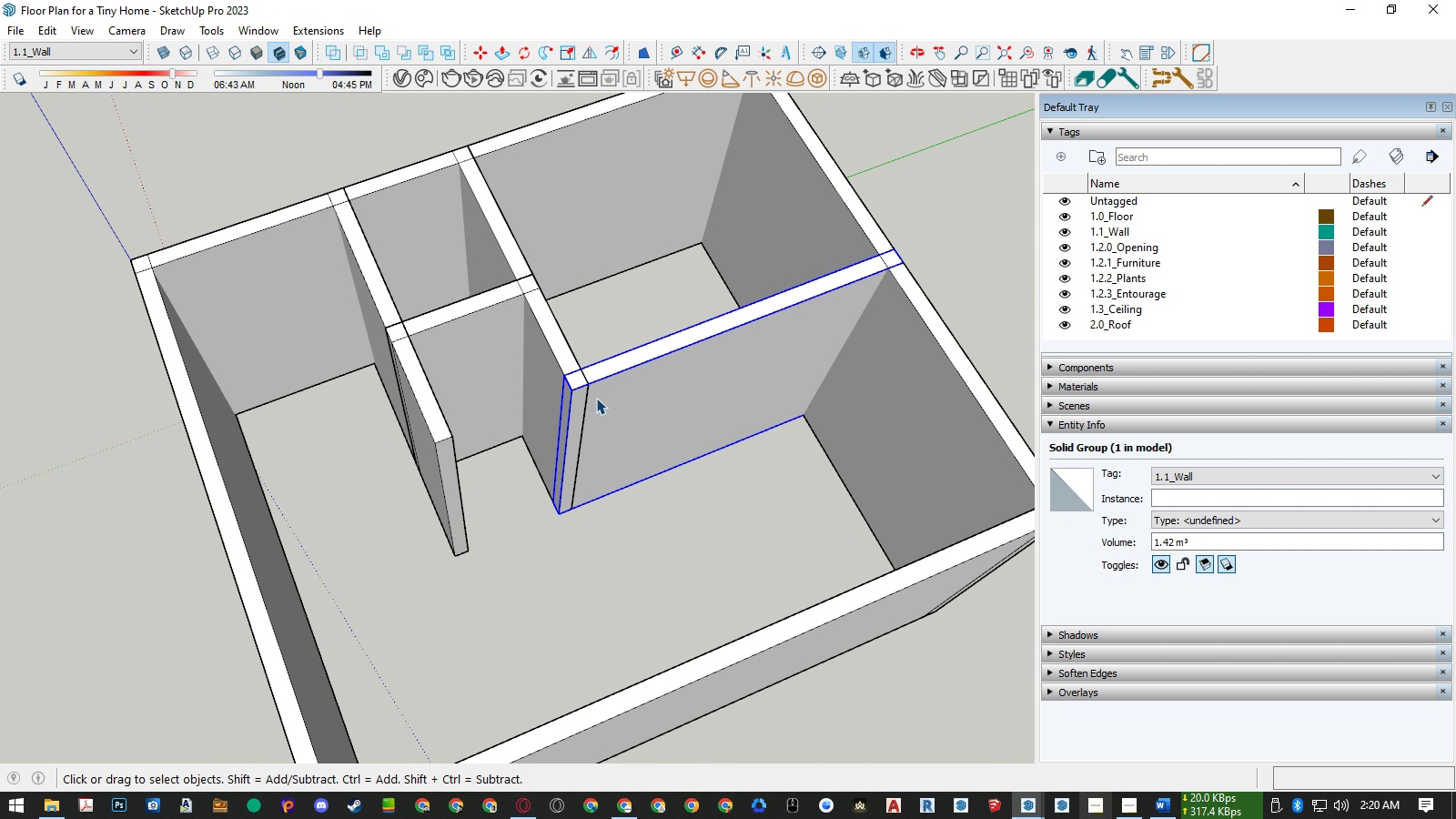 
key(M)
 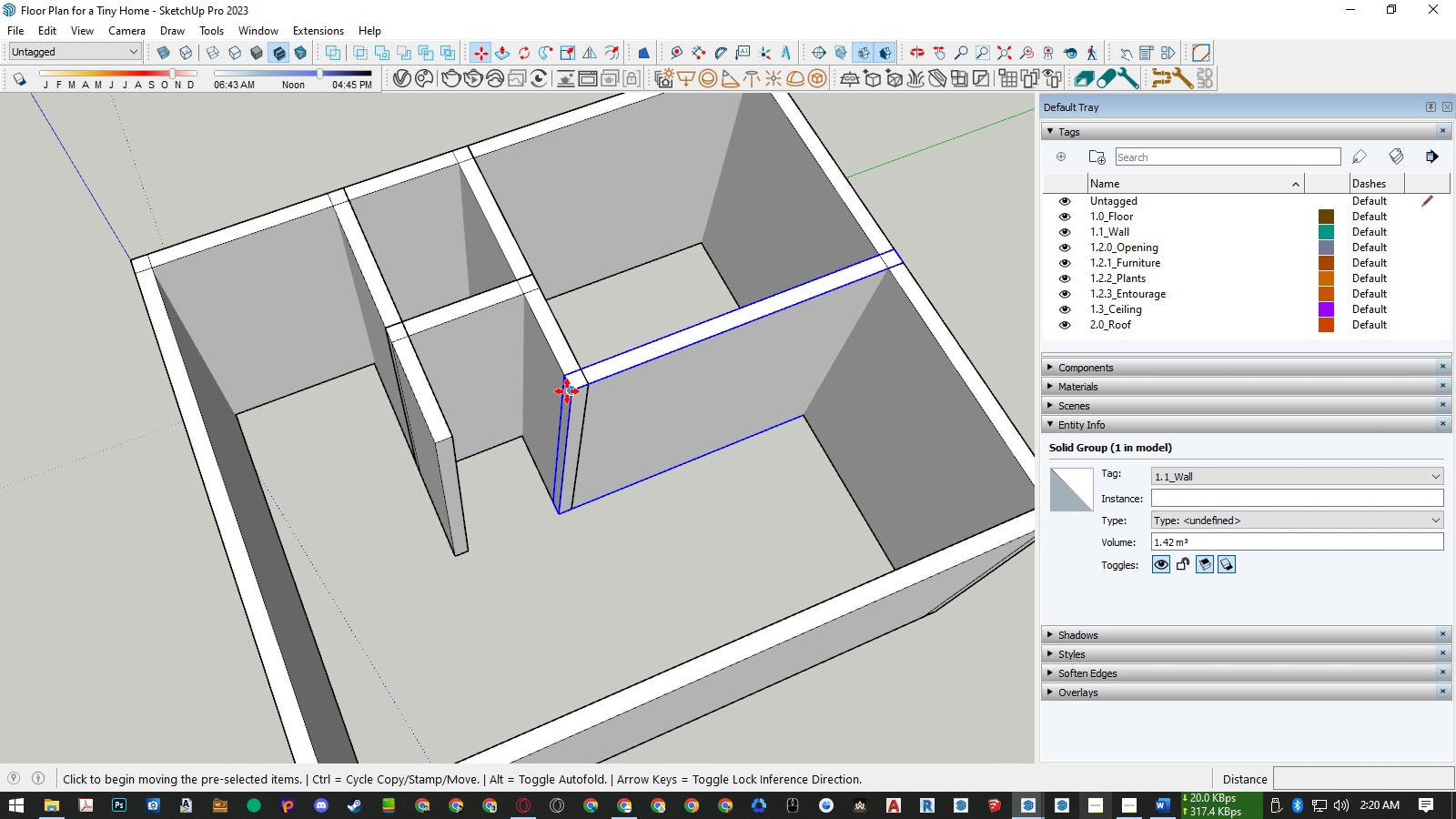 
key(Control+ControlLeft)
 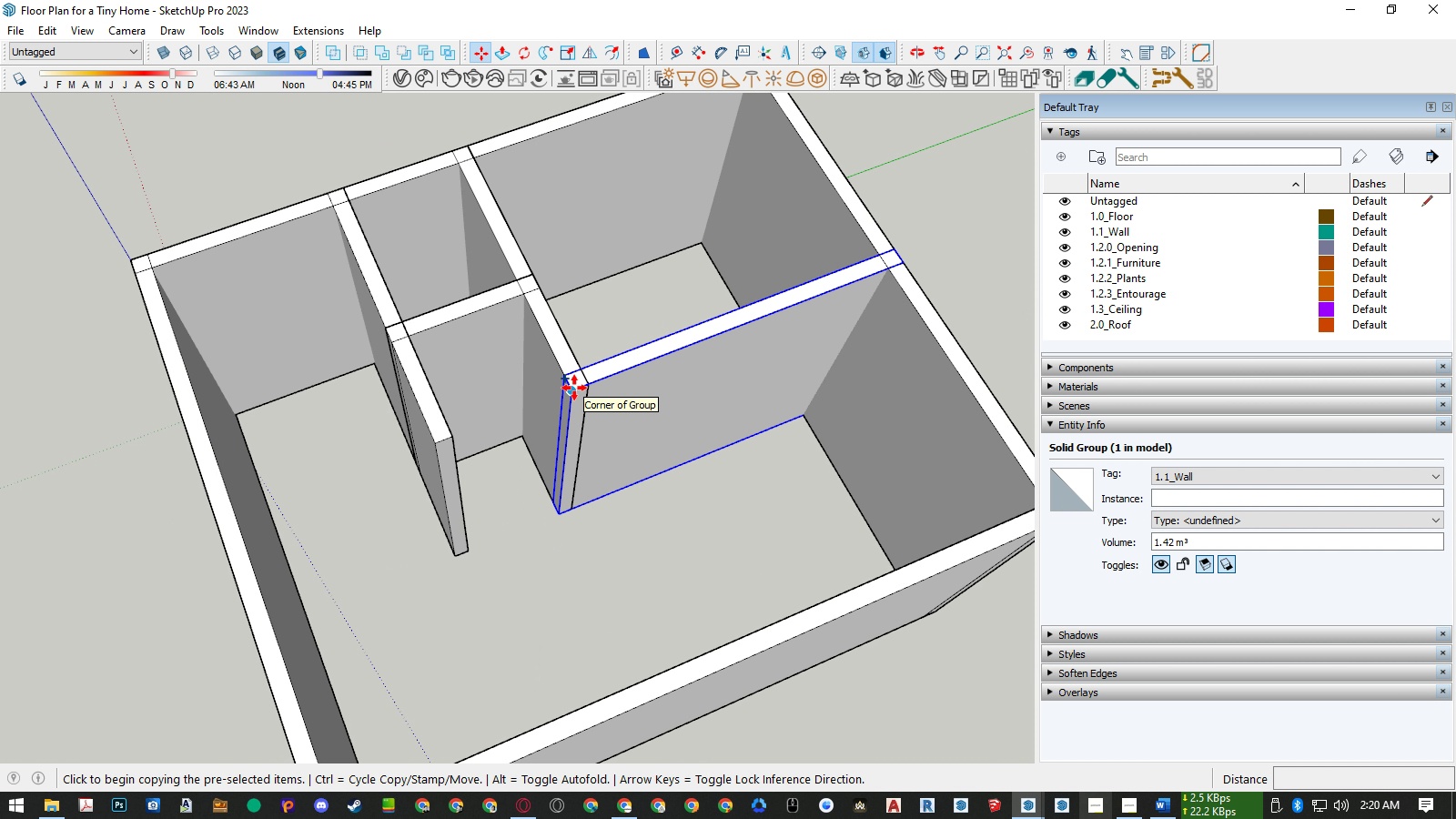 
left_click([574, 388])
 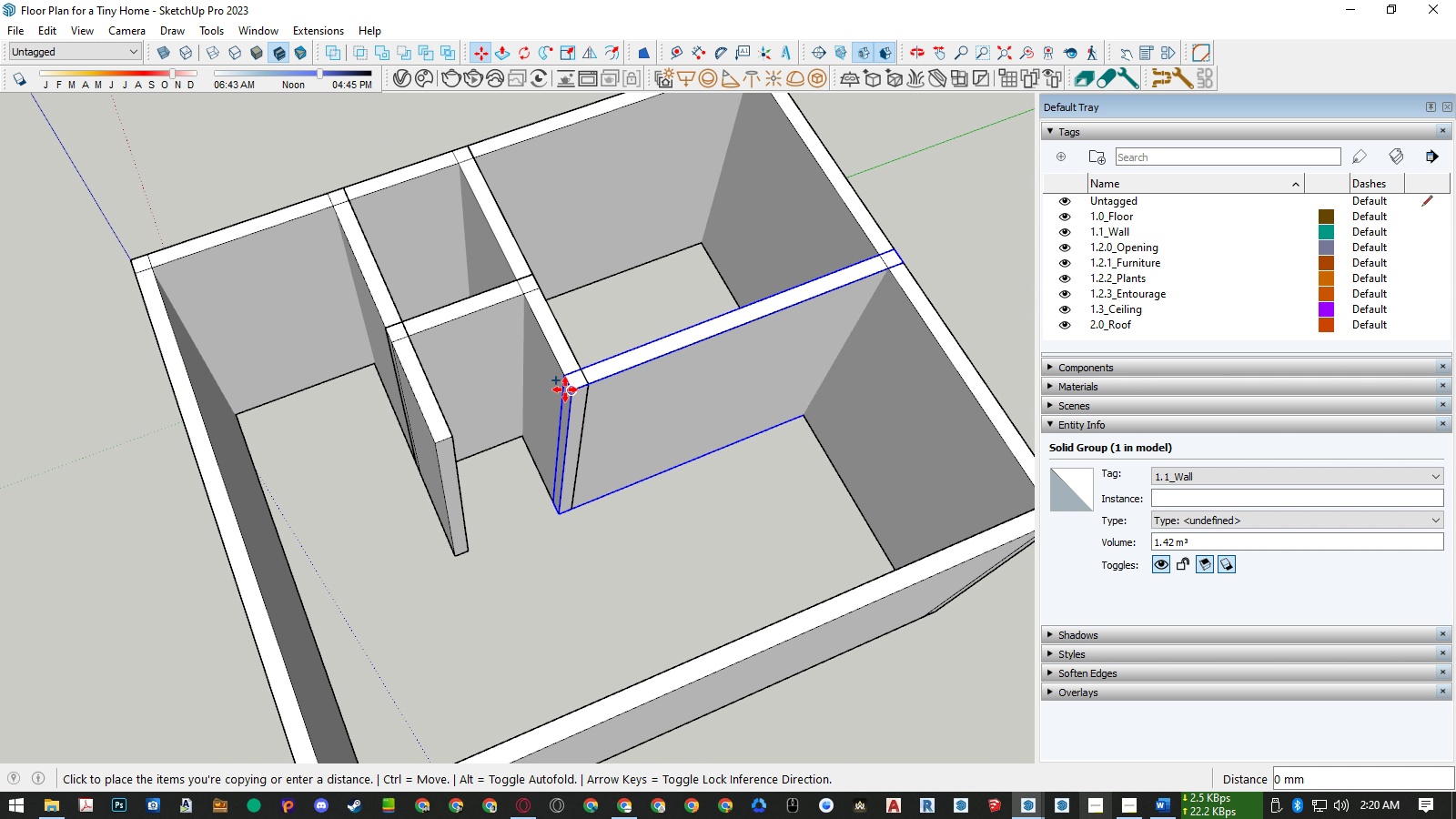 
key(ArrowRight)
 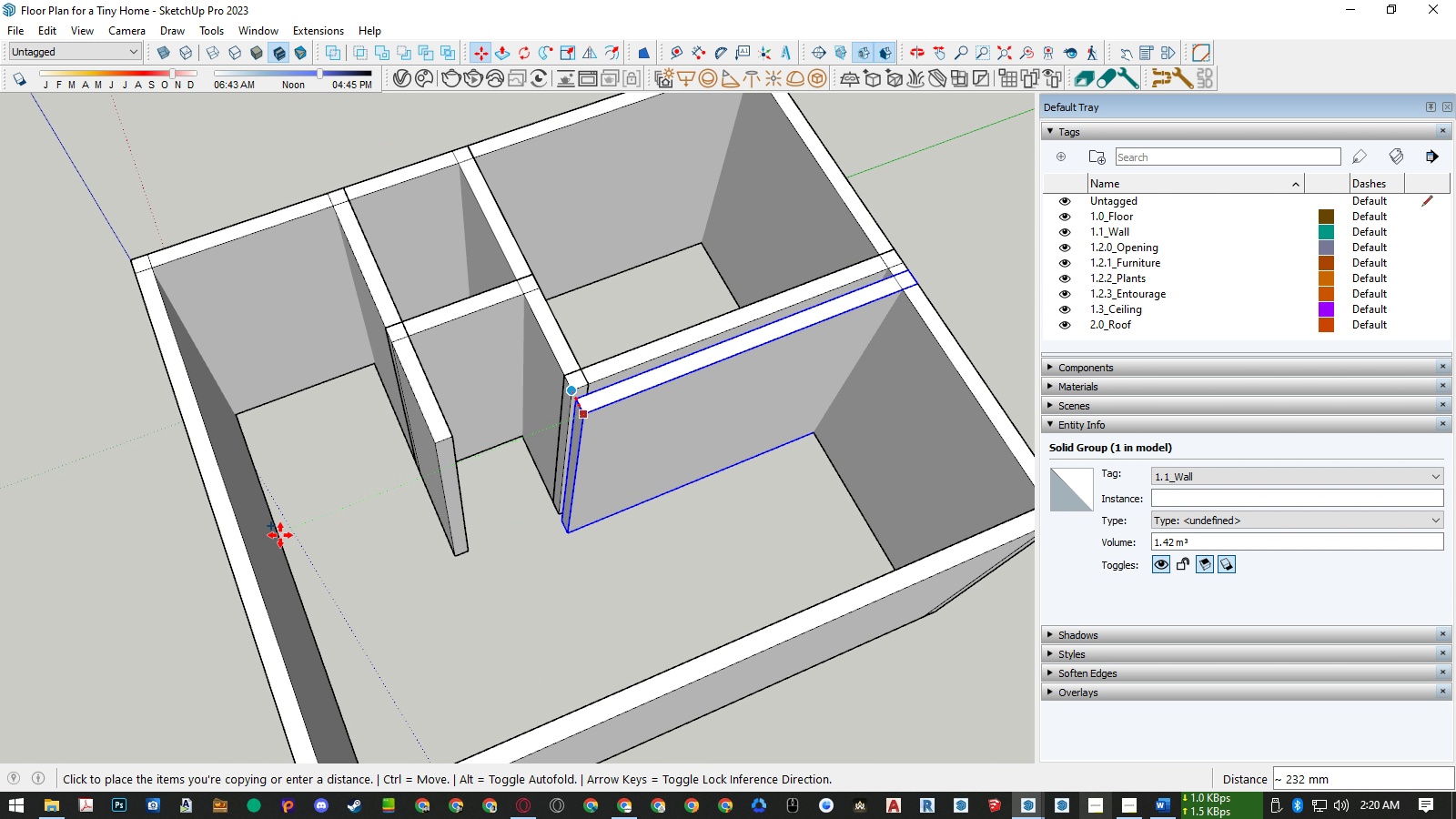 
key(ArrowLeft)
 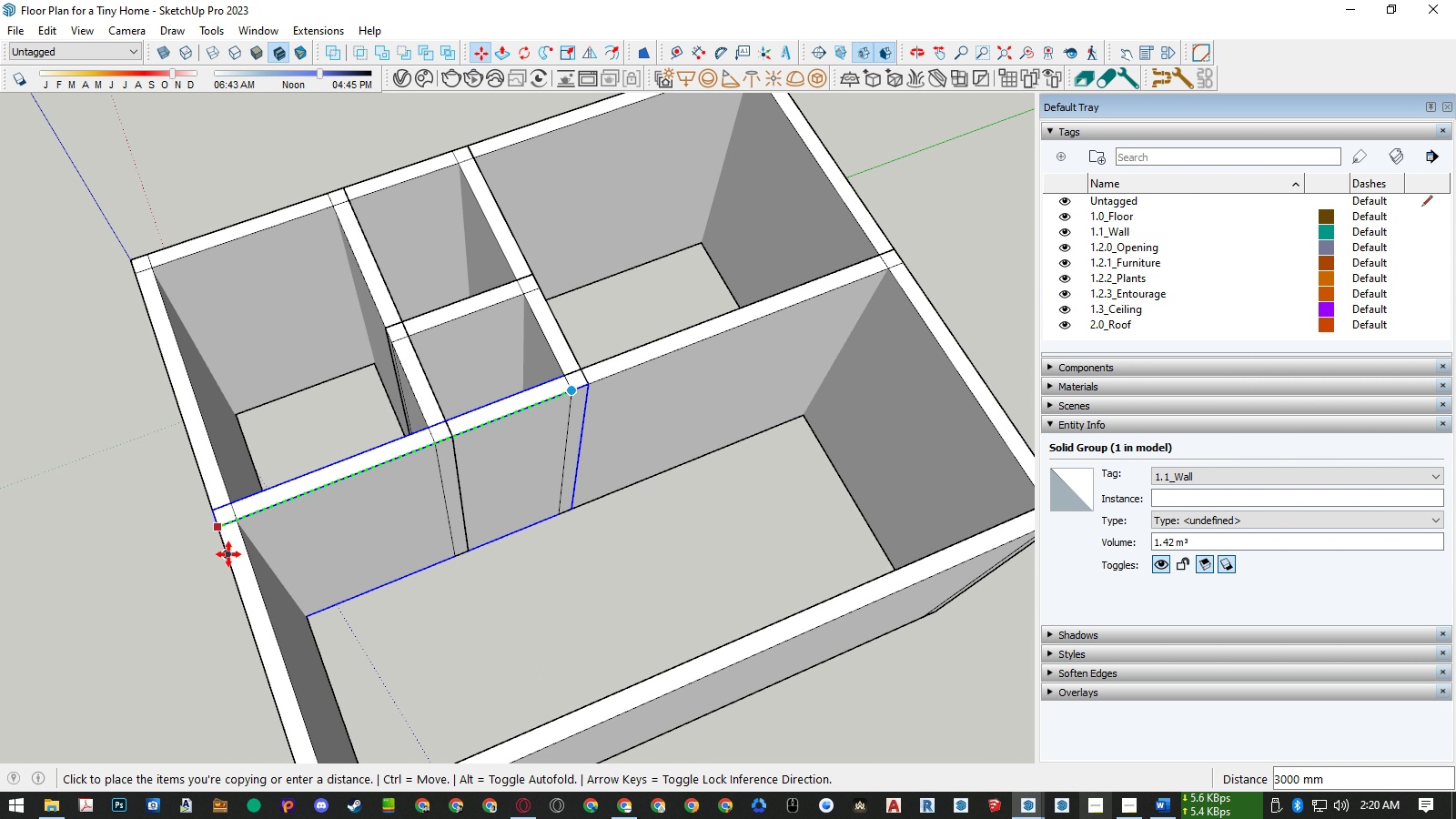 
left_click([228, 554])
 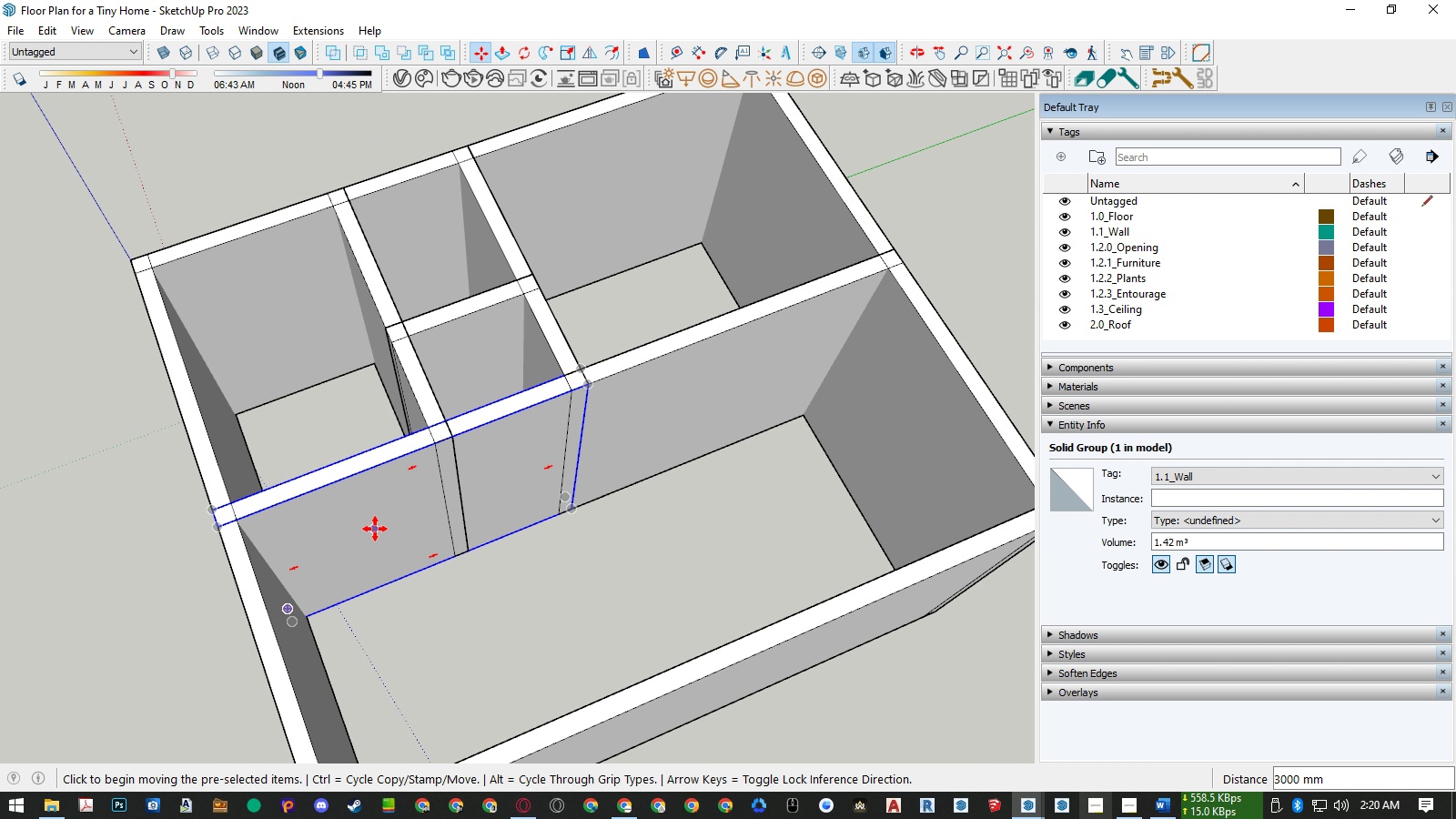 
key(Space)
 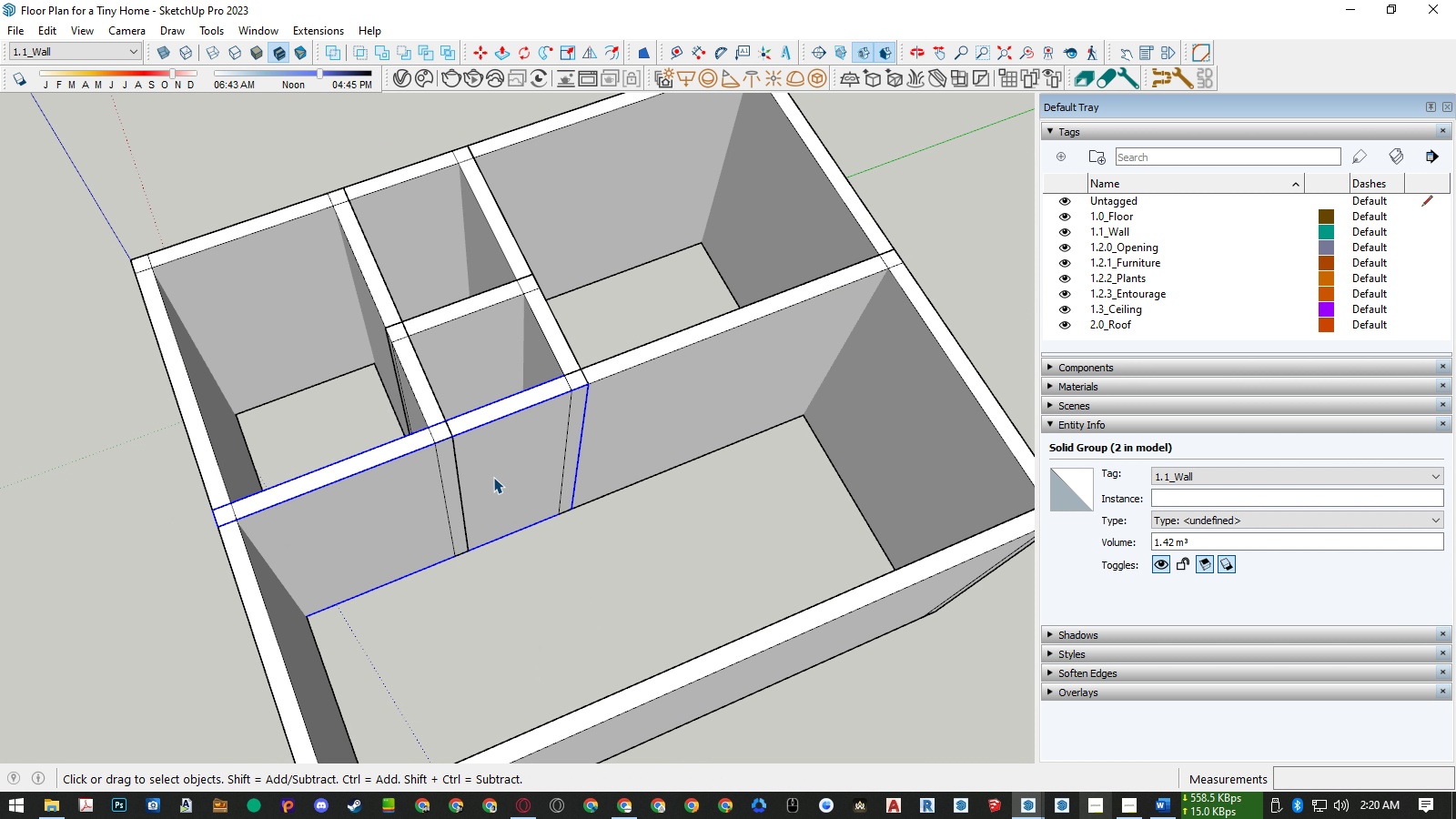 
double_click([493, 477])
 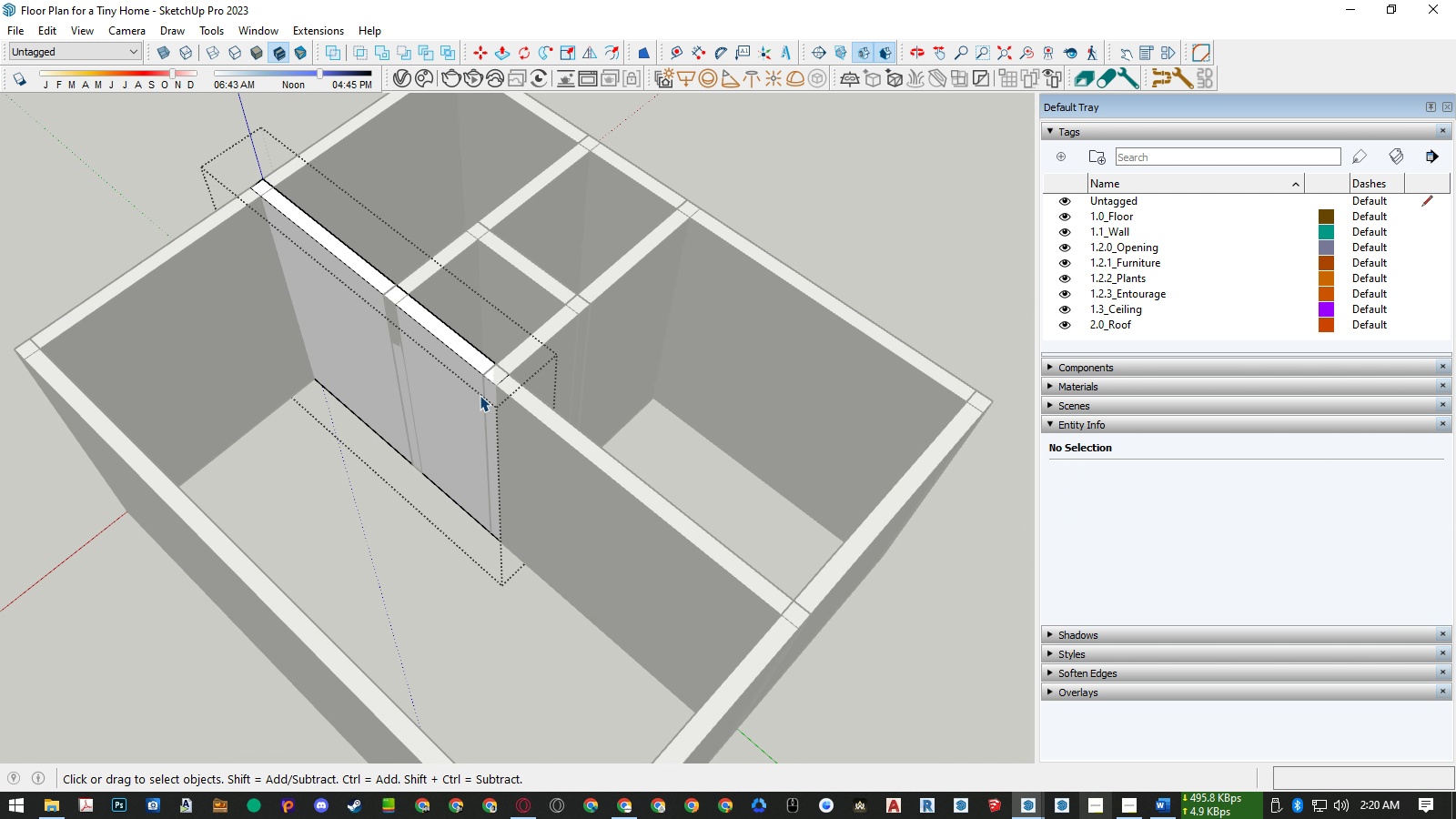 
key(P)
 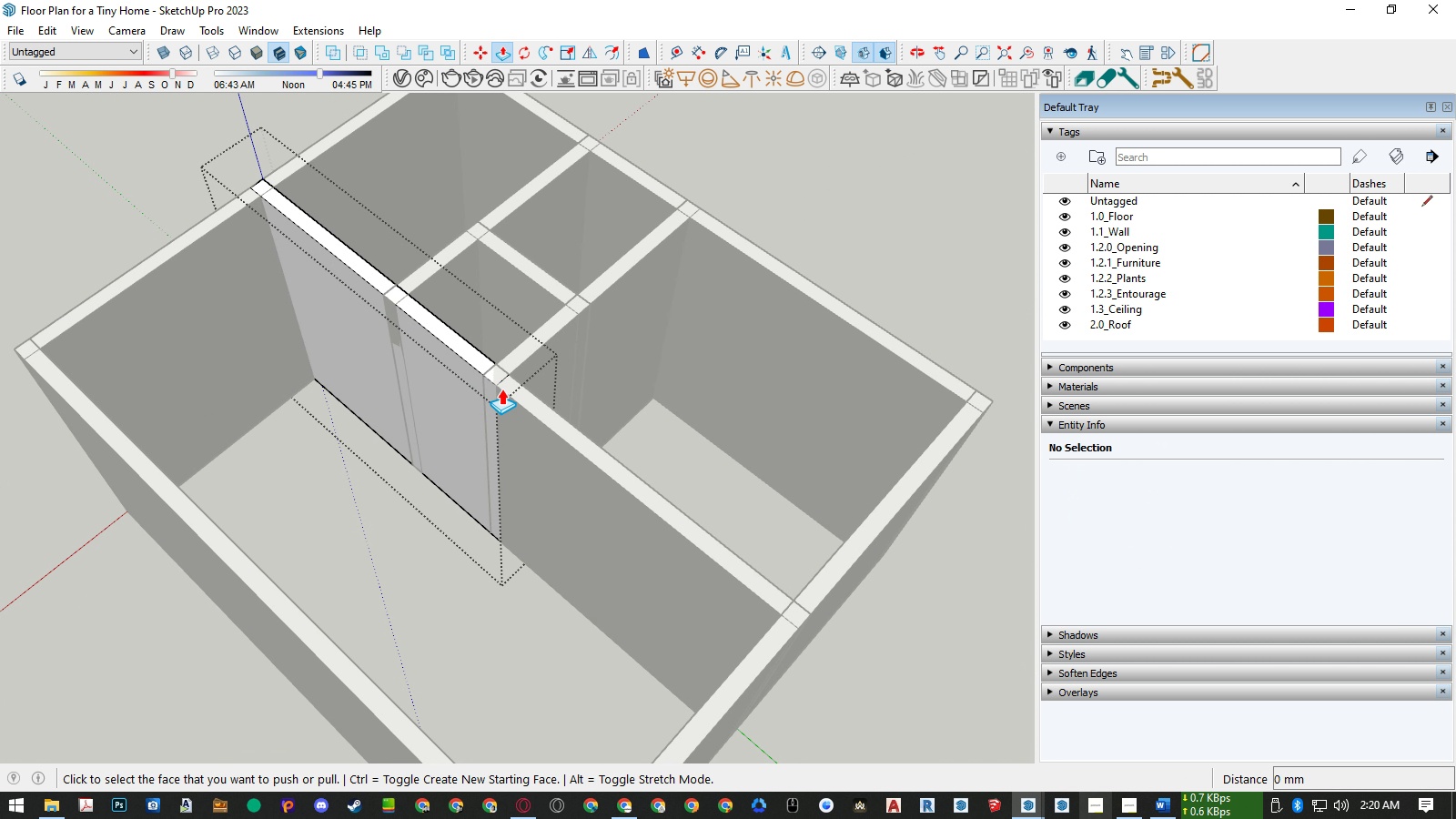 
left_click([501, 389])
 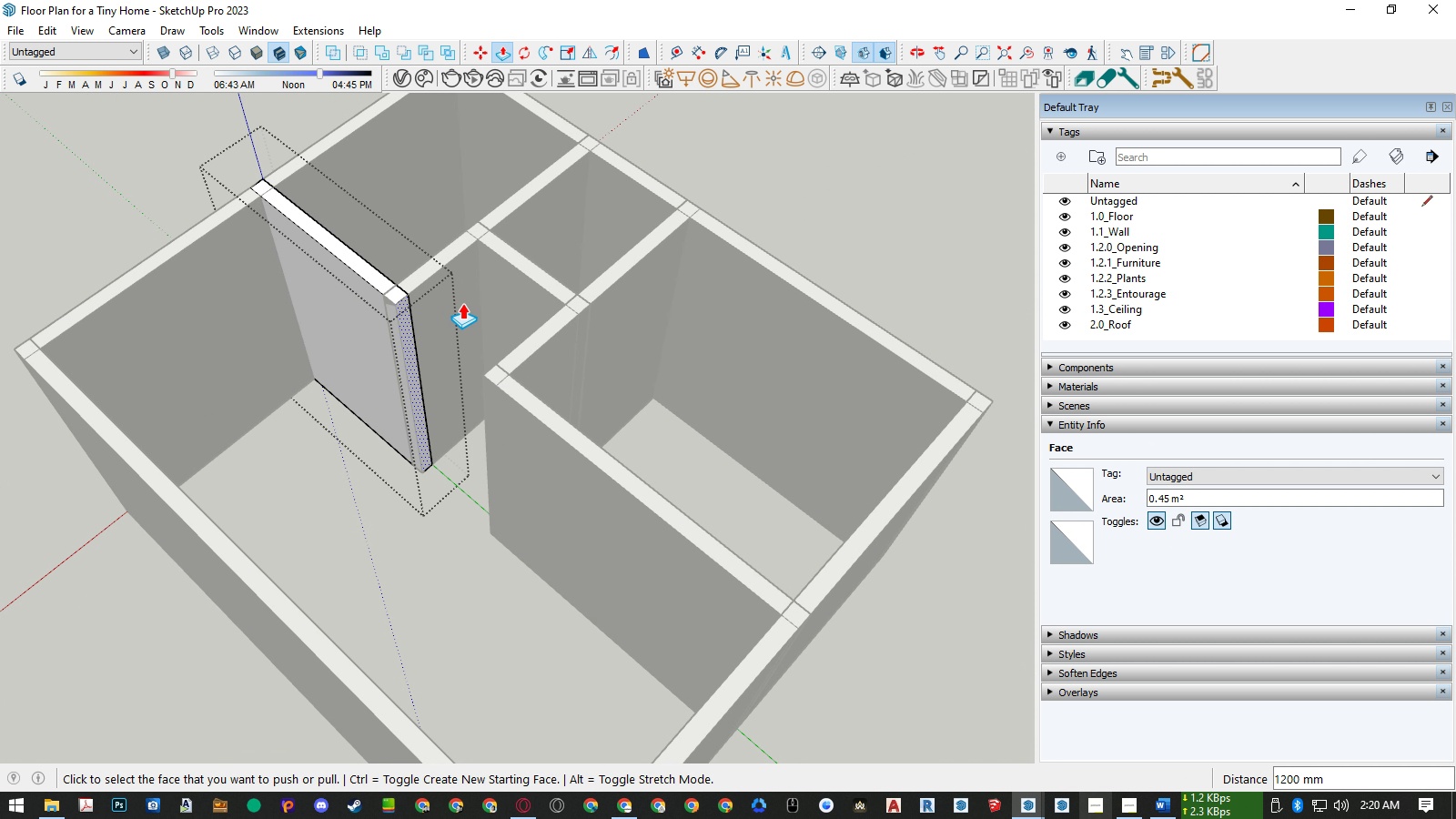 
left_click([462, 303])
 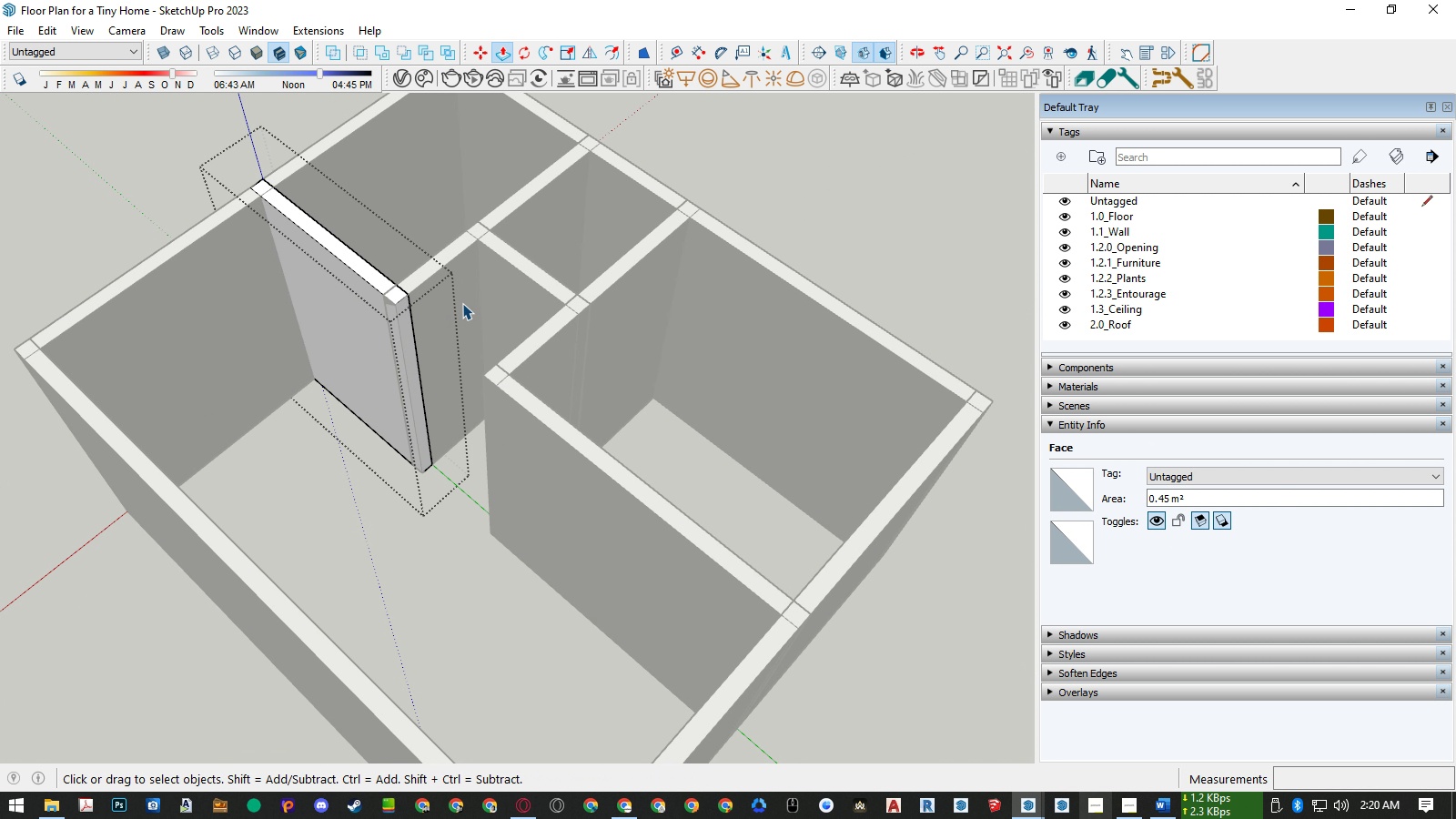 
key(Space)
 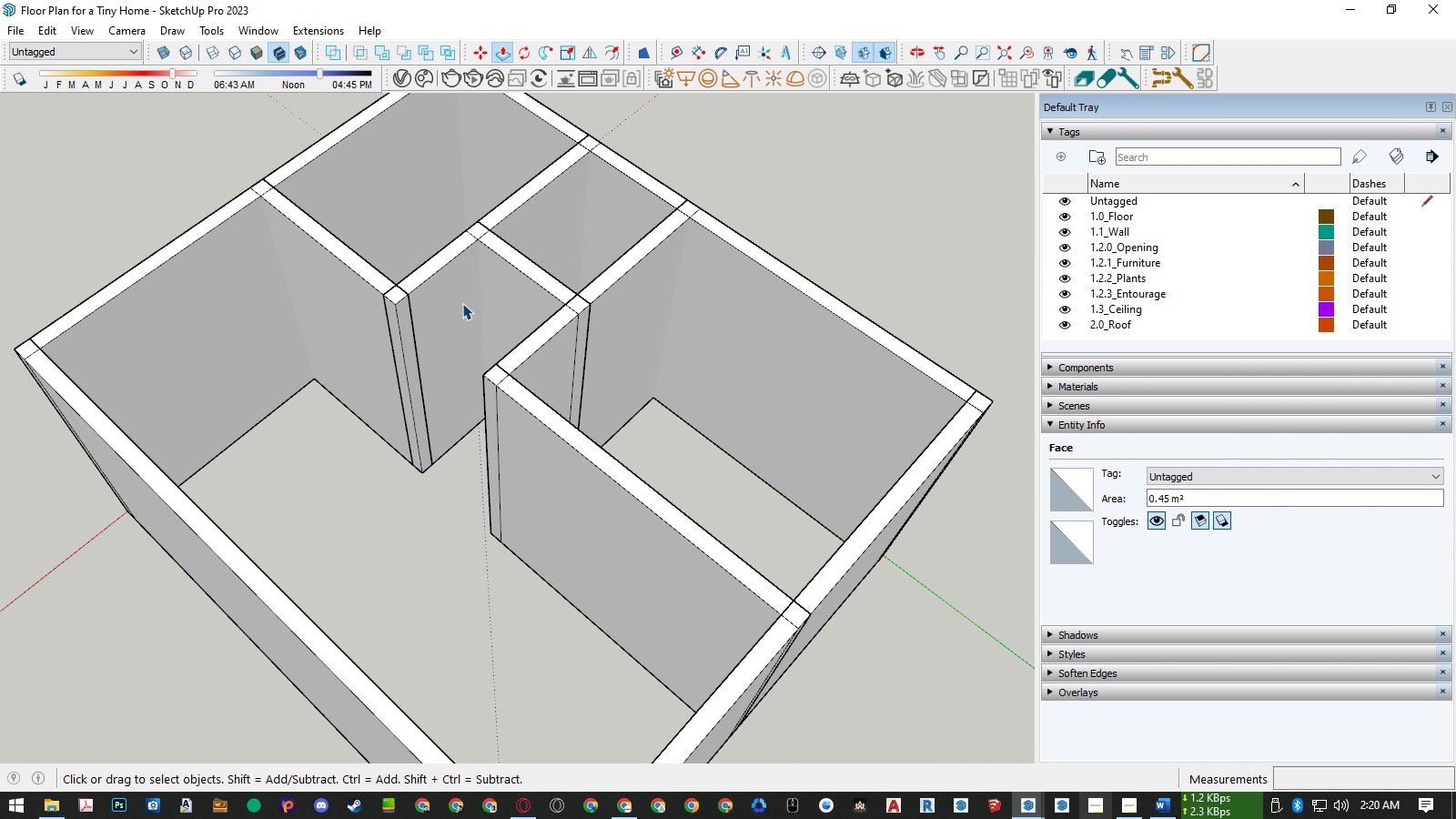 
key(Escape)
 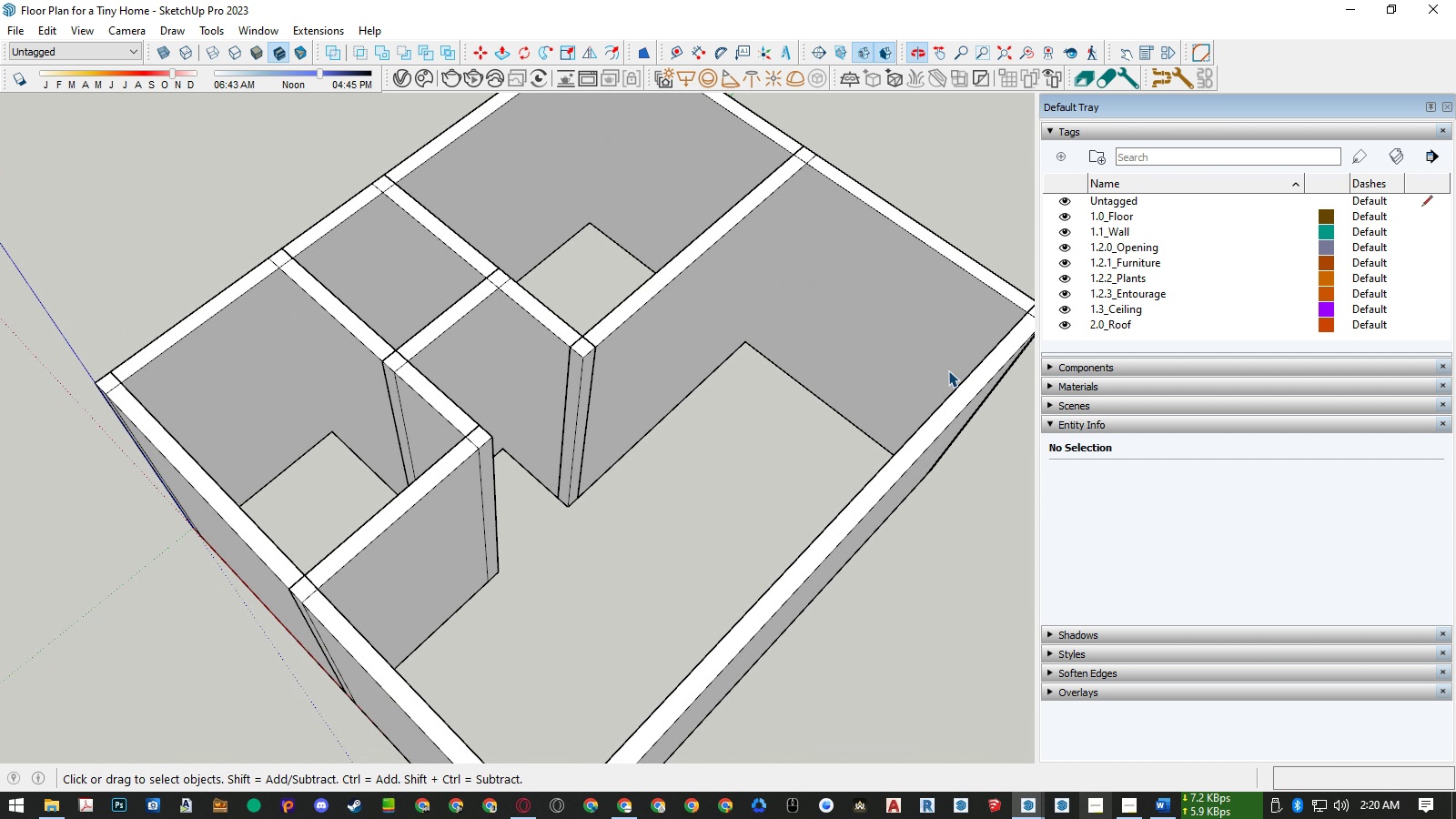 
scroll: coordinate [571, 380], scroll_direction: down, amount: 5.0
 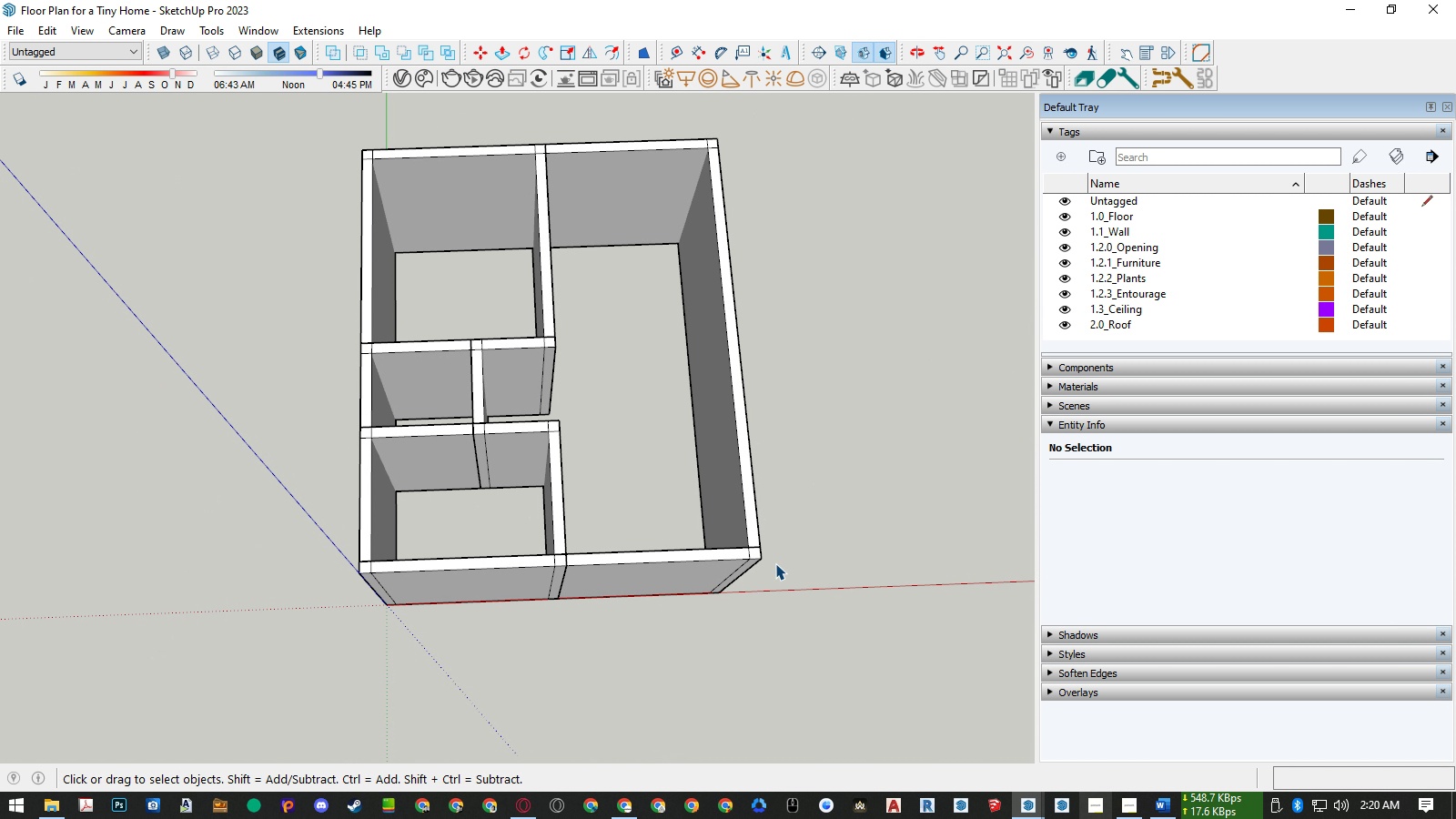 
wait(8.94)
 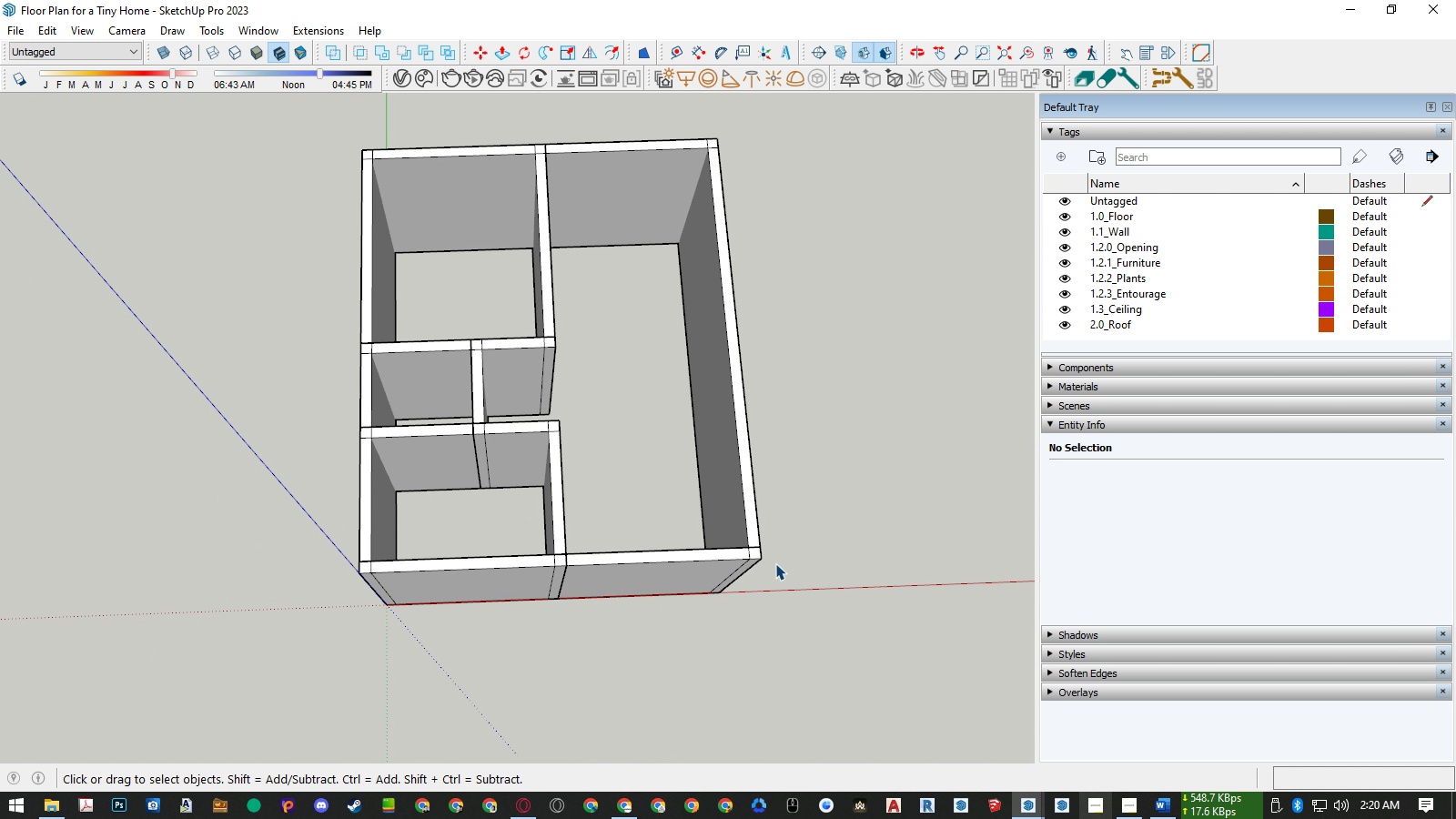 
key(L)
 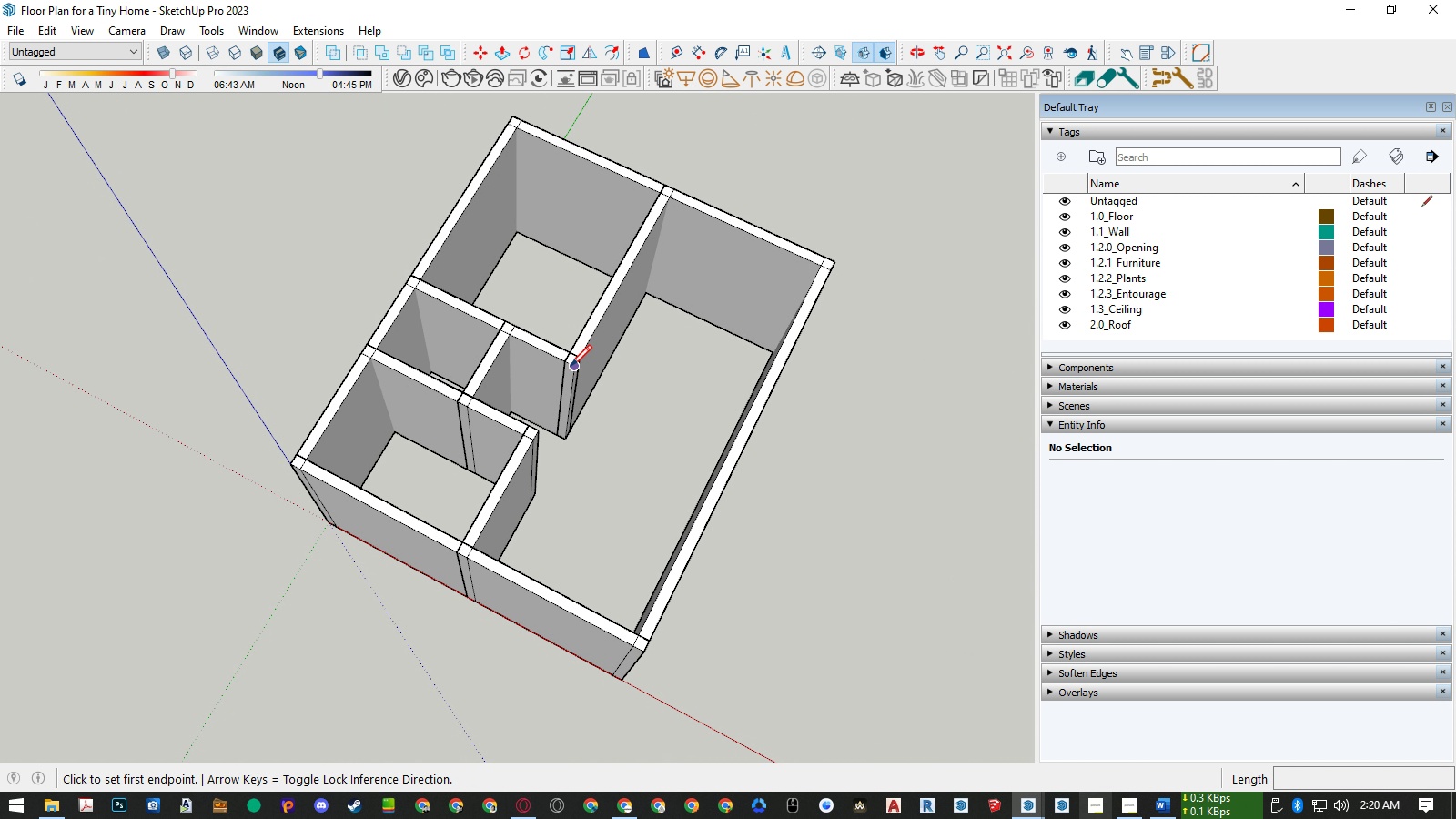 
left_click([571, 366])
 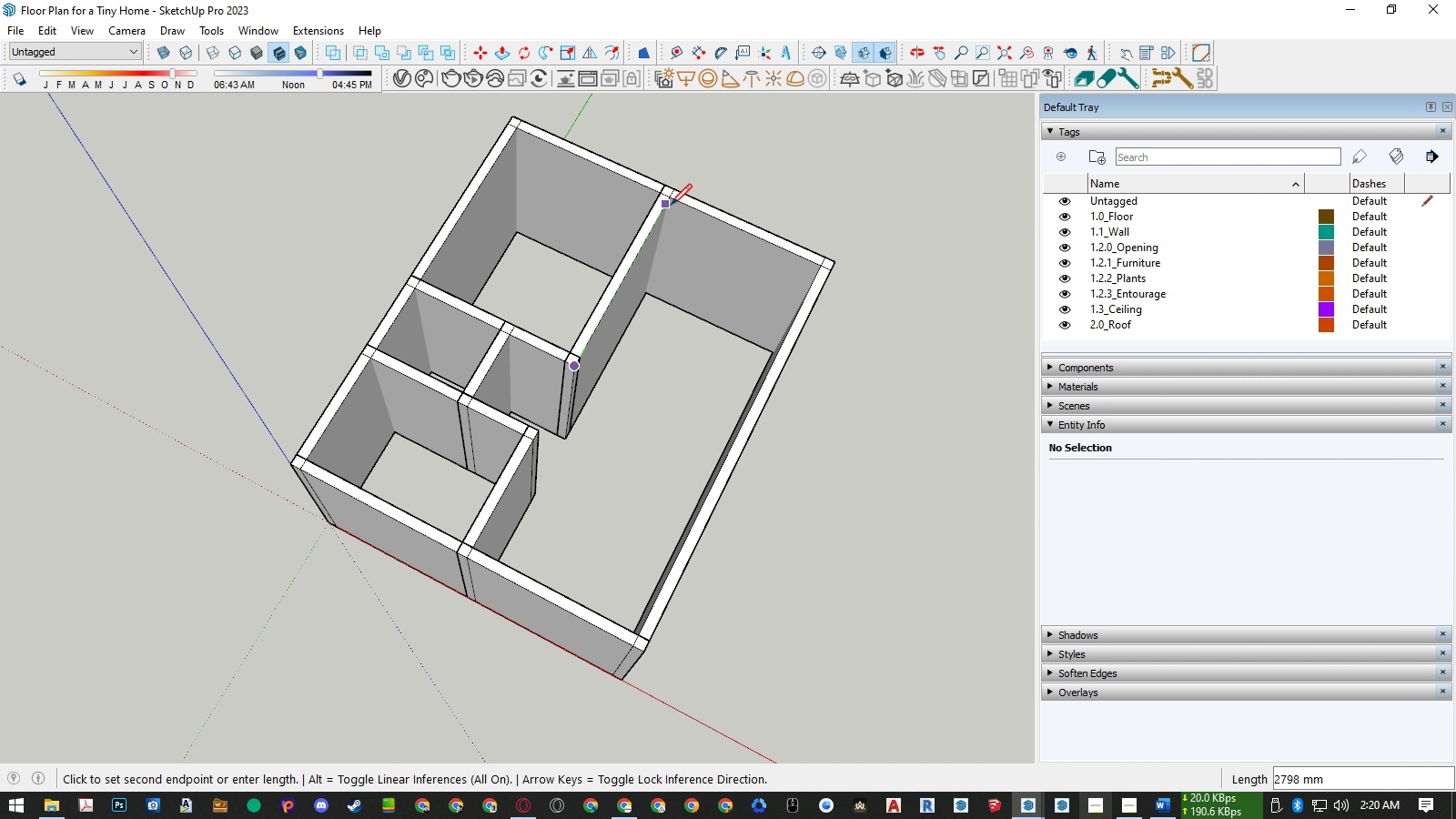 
wait(5.28)
 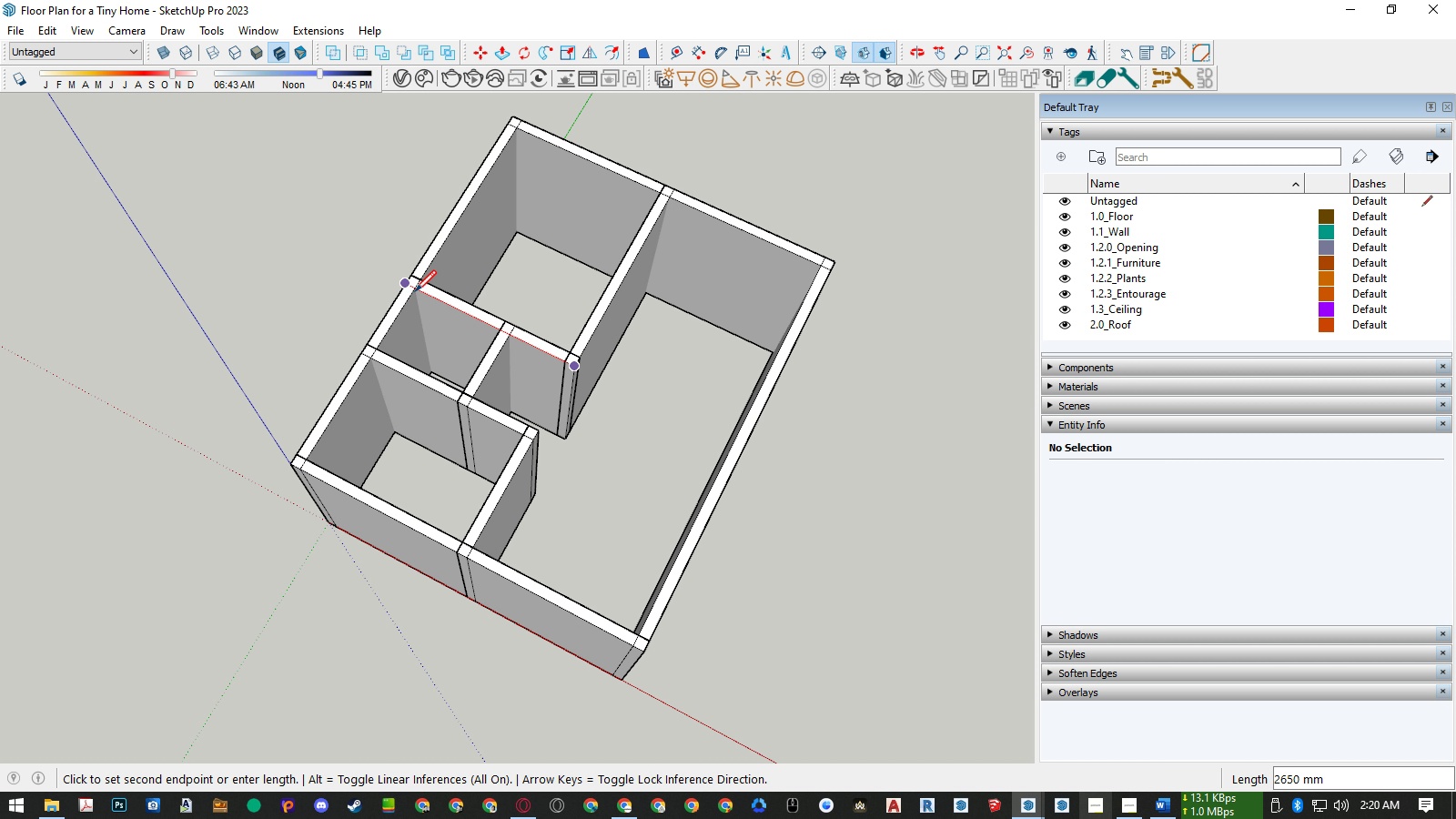 
key(Space)
 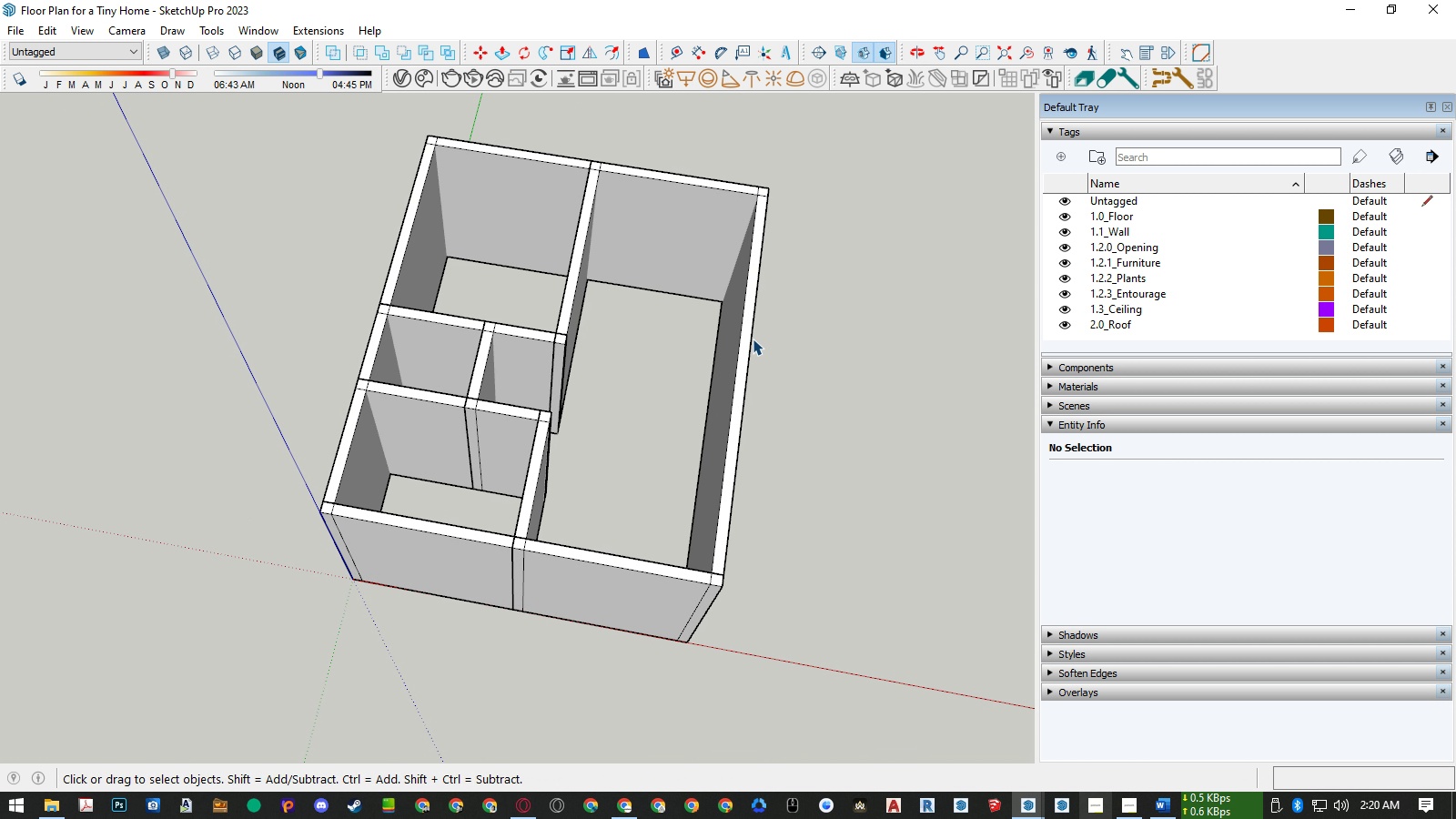 
scroll: coordinate [571, 433], scroll_direction: up, amount: 3.0
 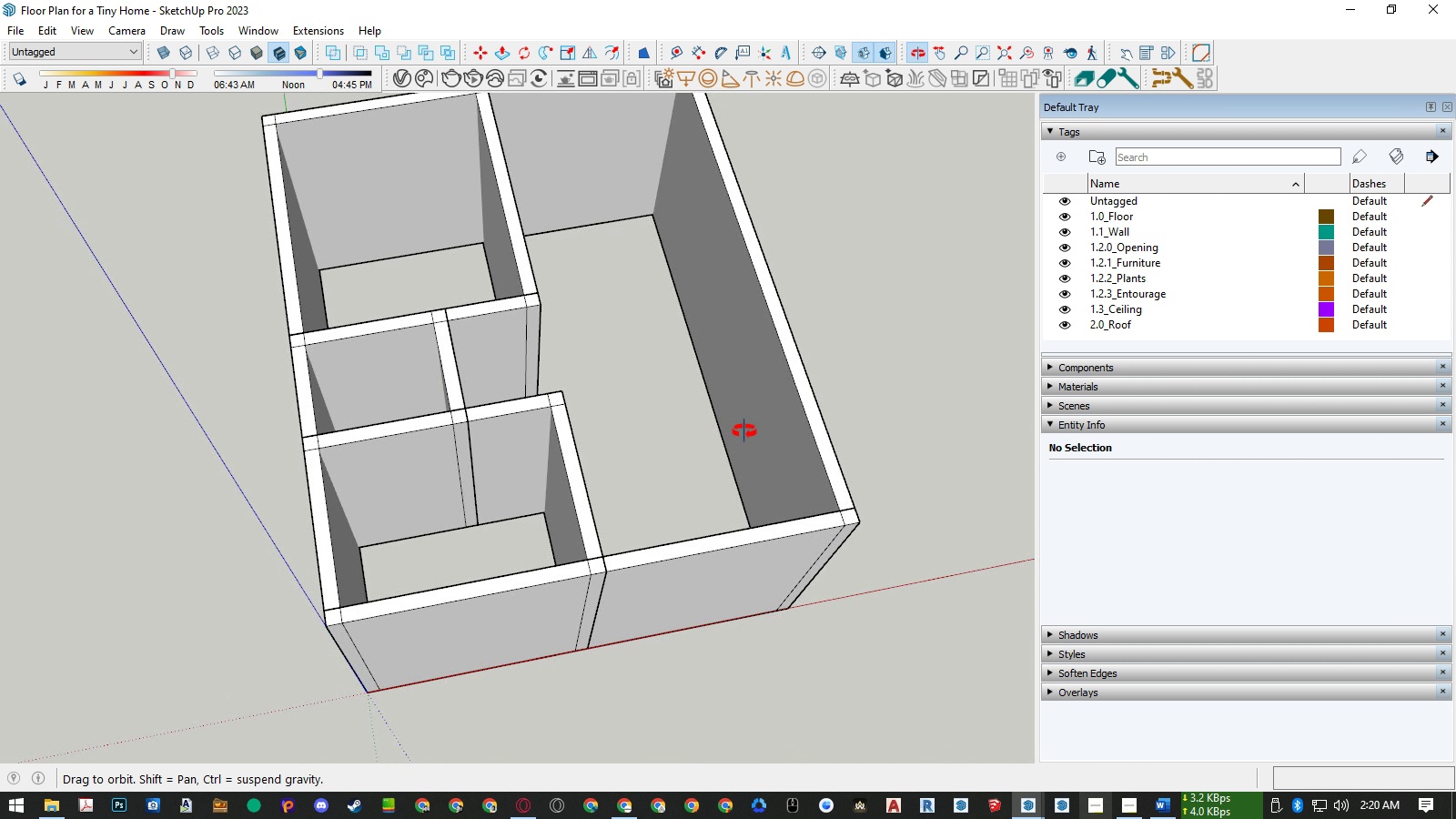 
scroll: coordinate [733, 430], scroll_direction: down, amount: 5.0
 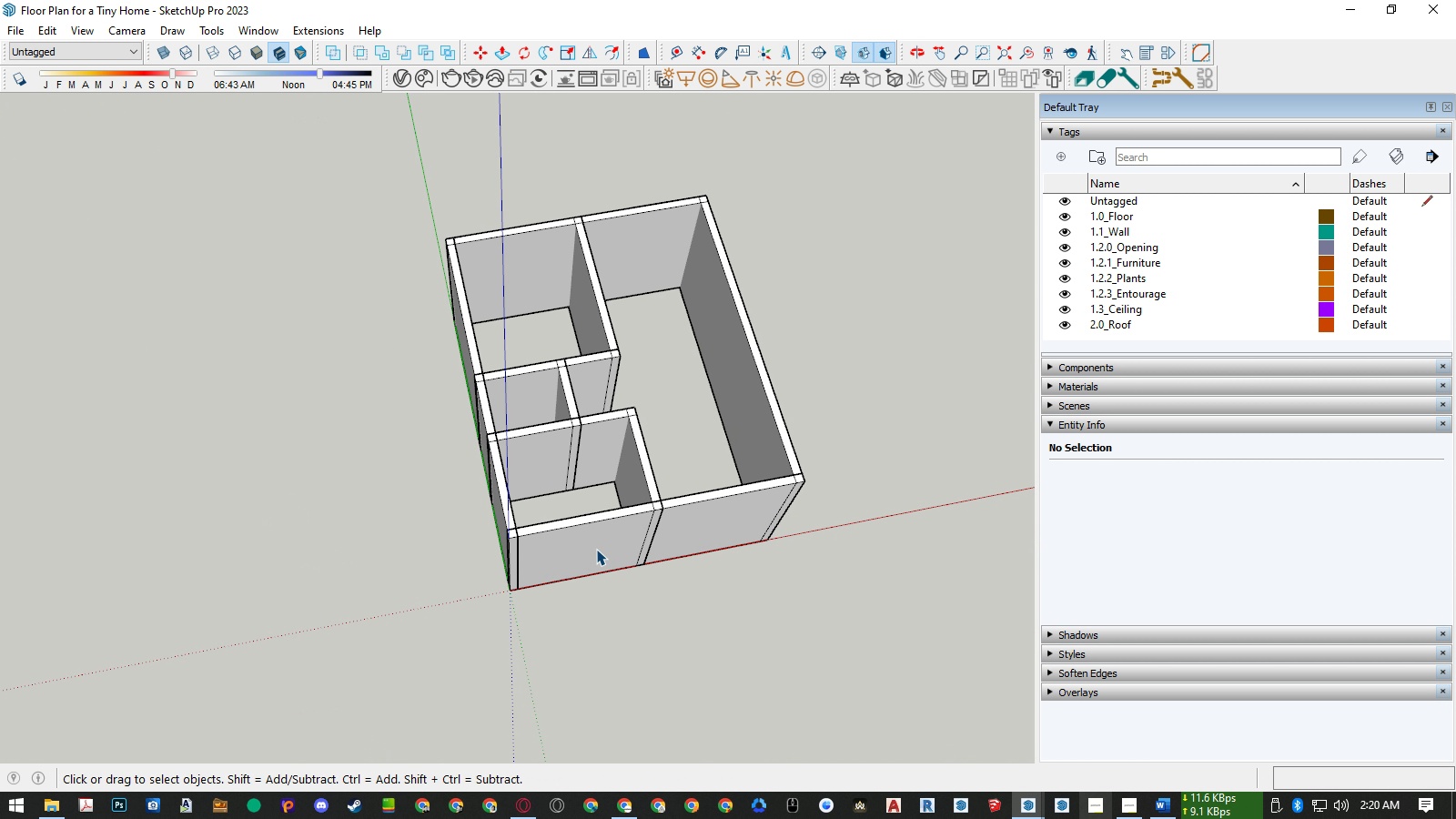 
left_click([596, 549])
 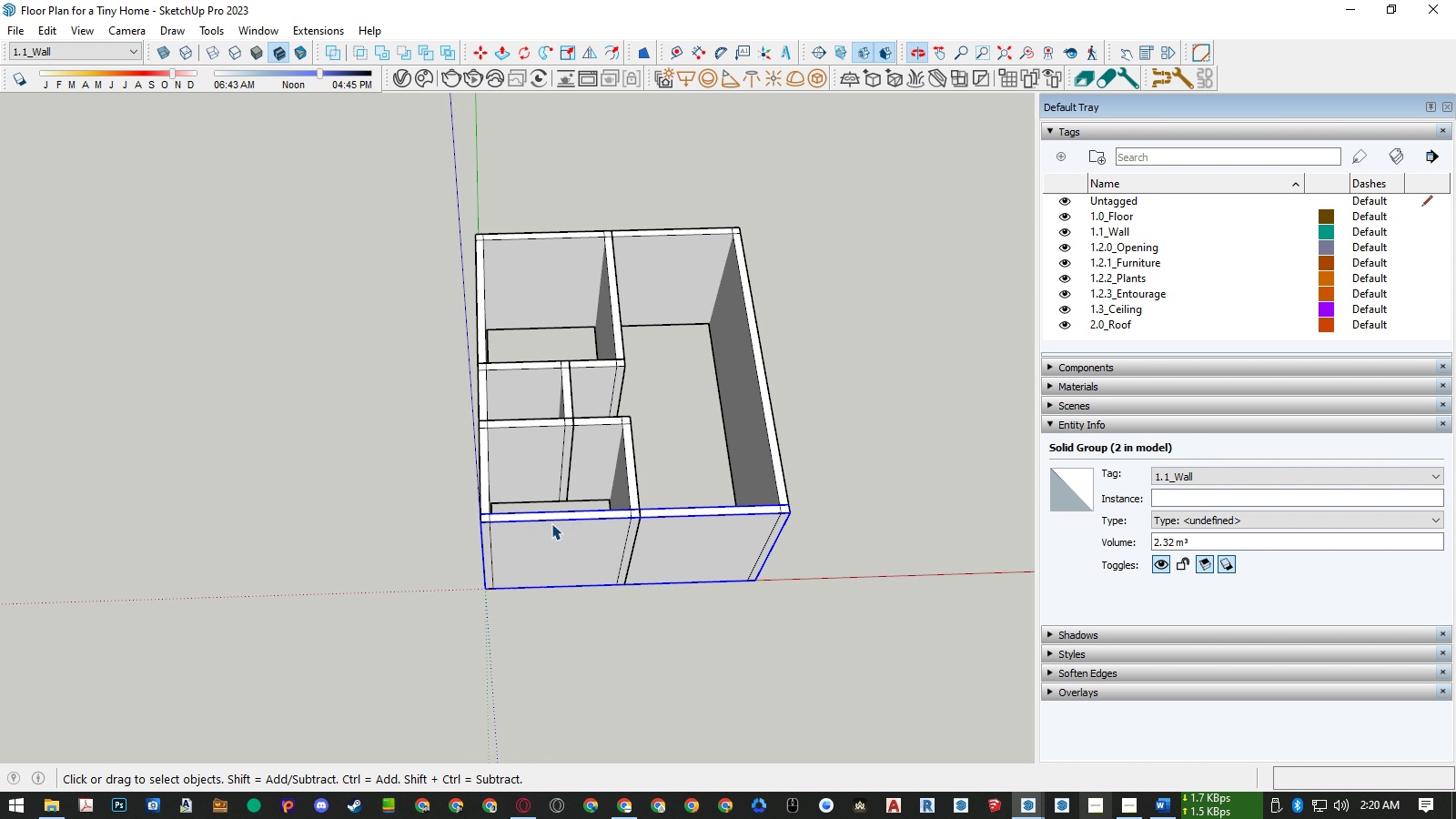 
scroll: coordinate [551, 523], scroll_direction: up, amount: 4.0
 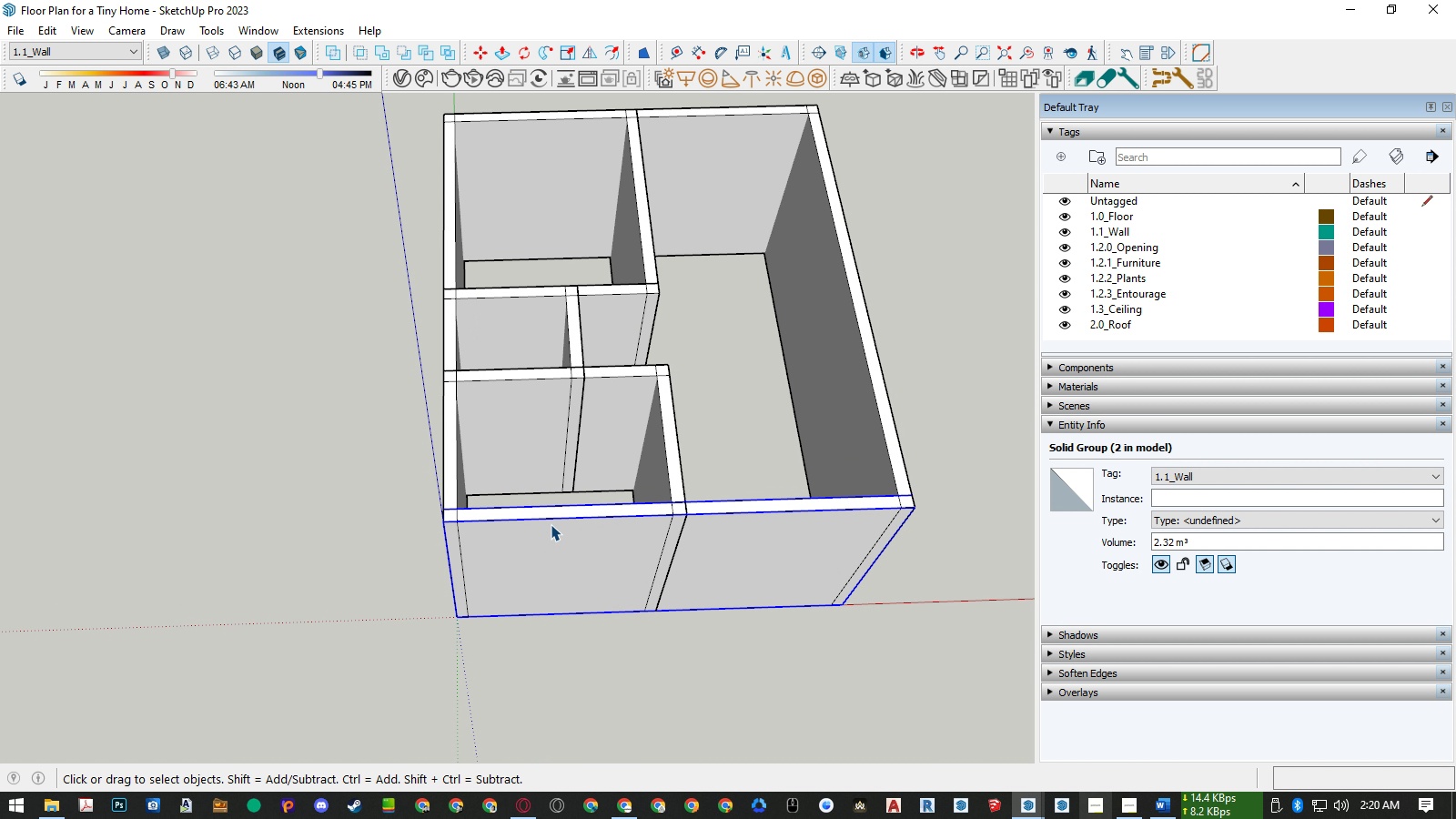 
right_click([551, 524])
 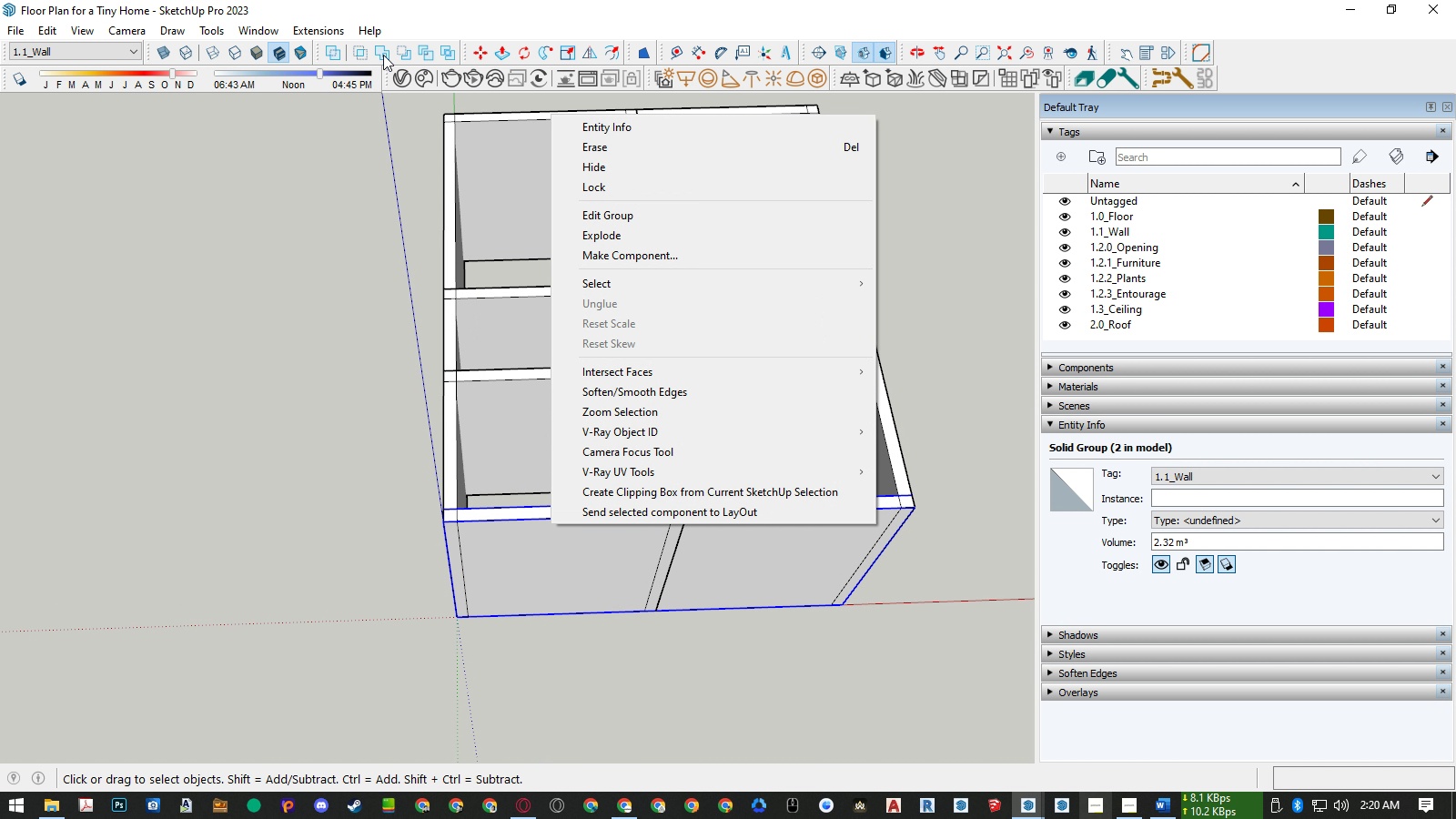 
left_click([593, 47])
 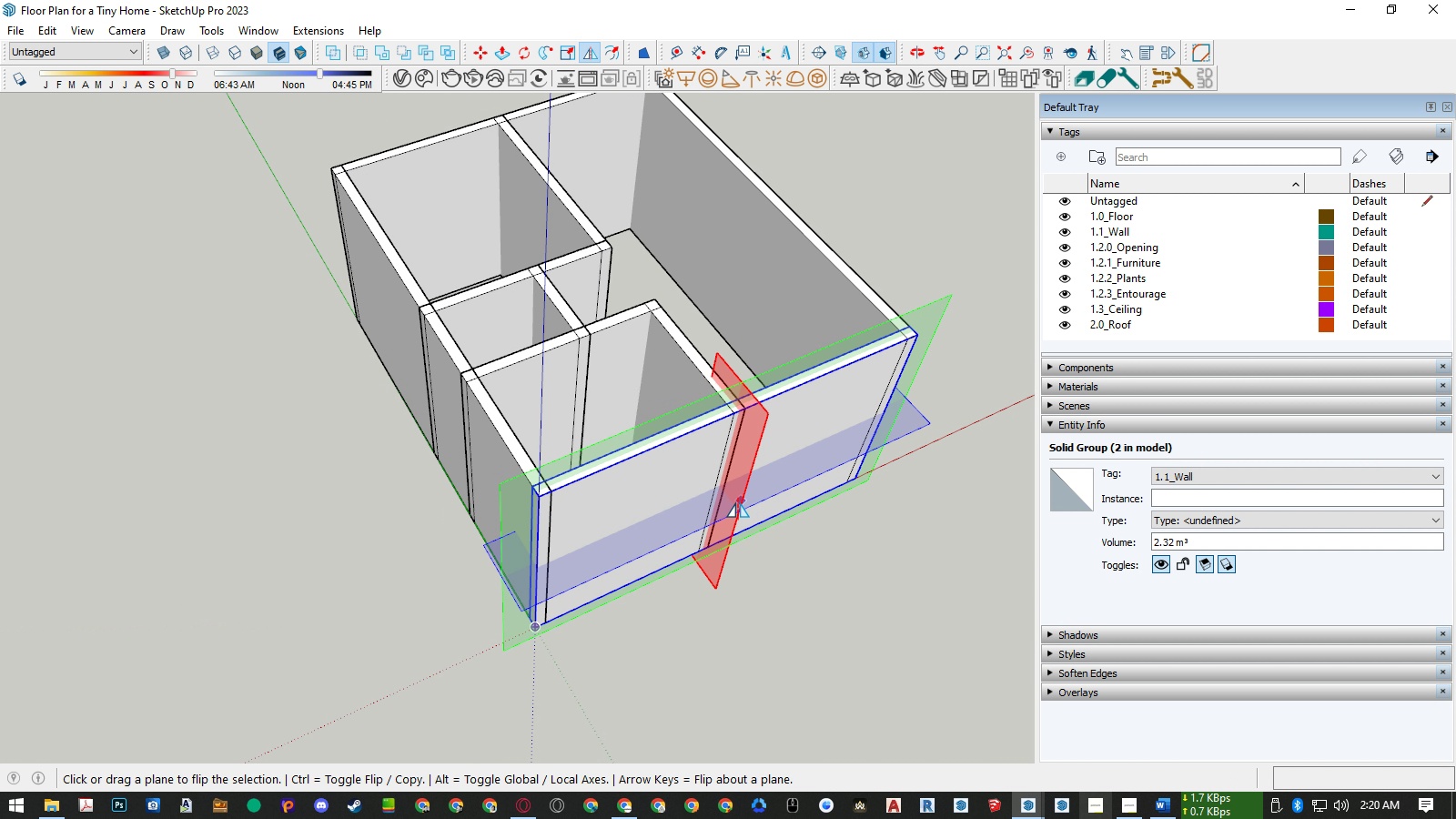 
left_click([737, 502])
 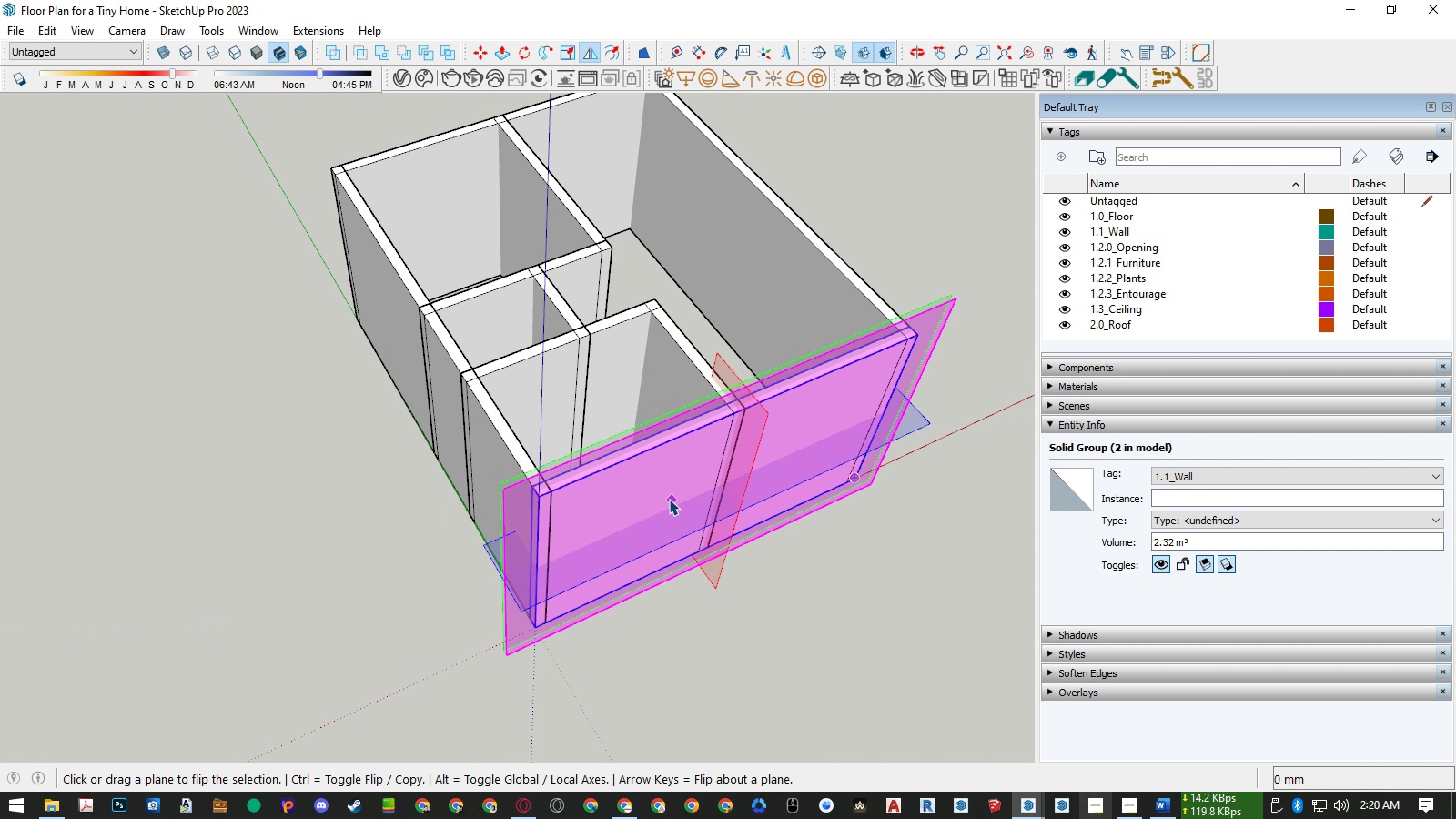 
key(Space)
 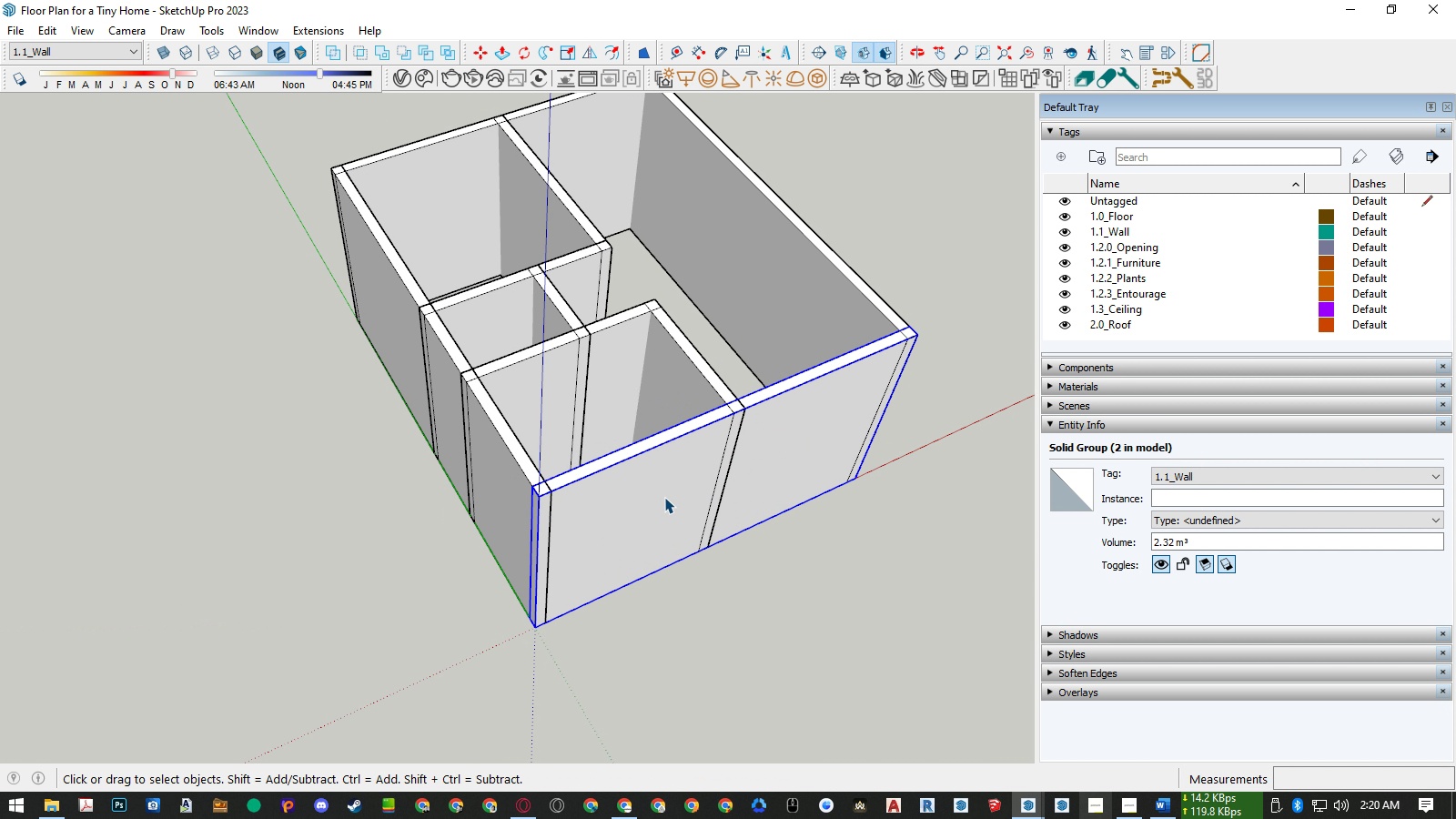 
double_click([664, 497])
 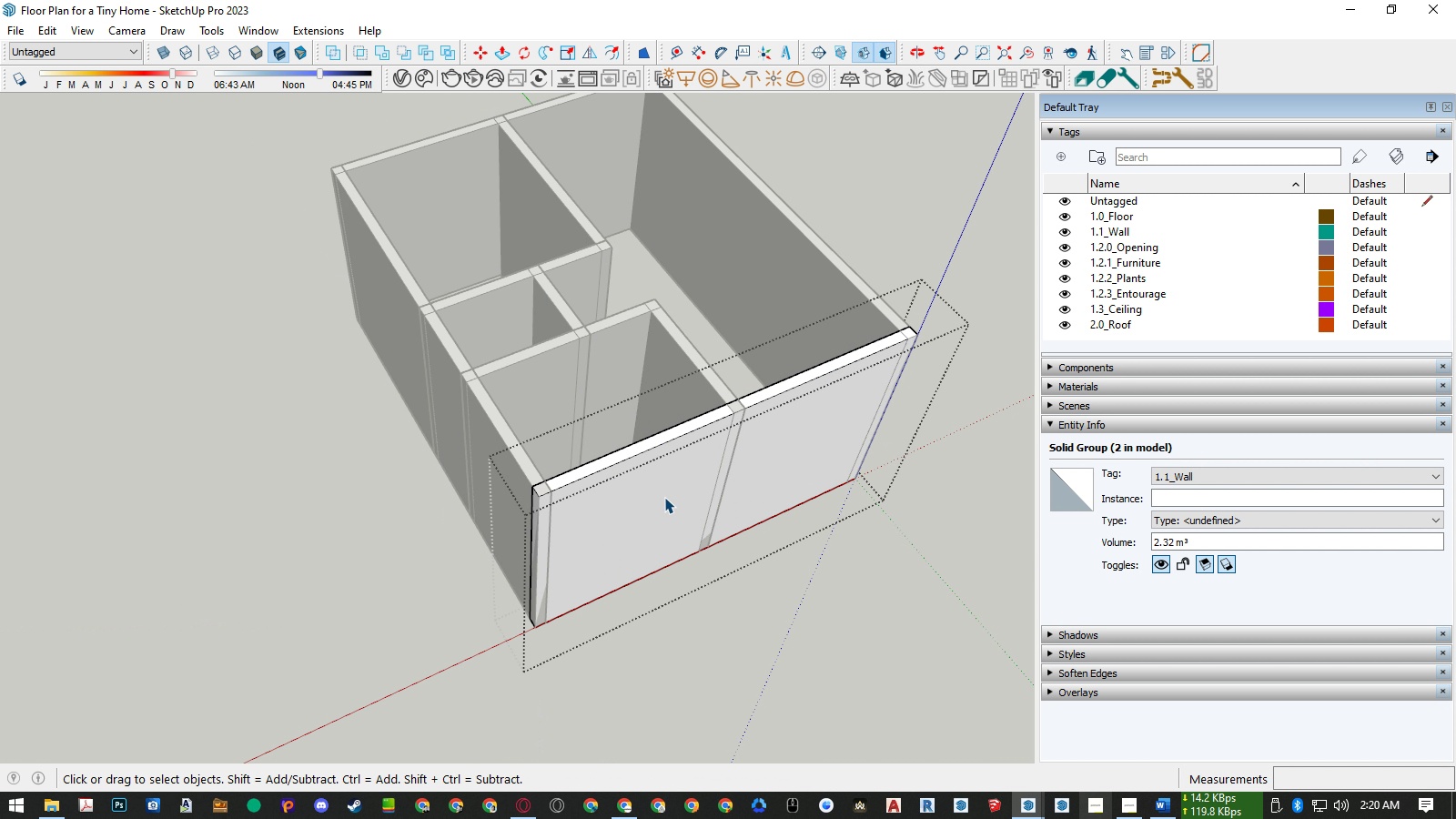 
triple_click([664, 497])
 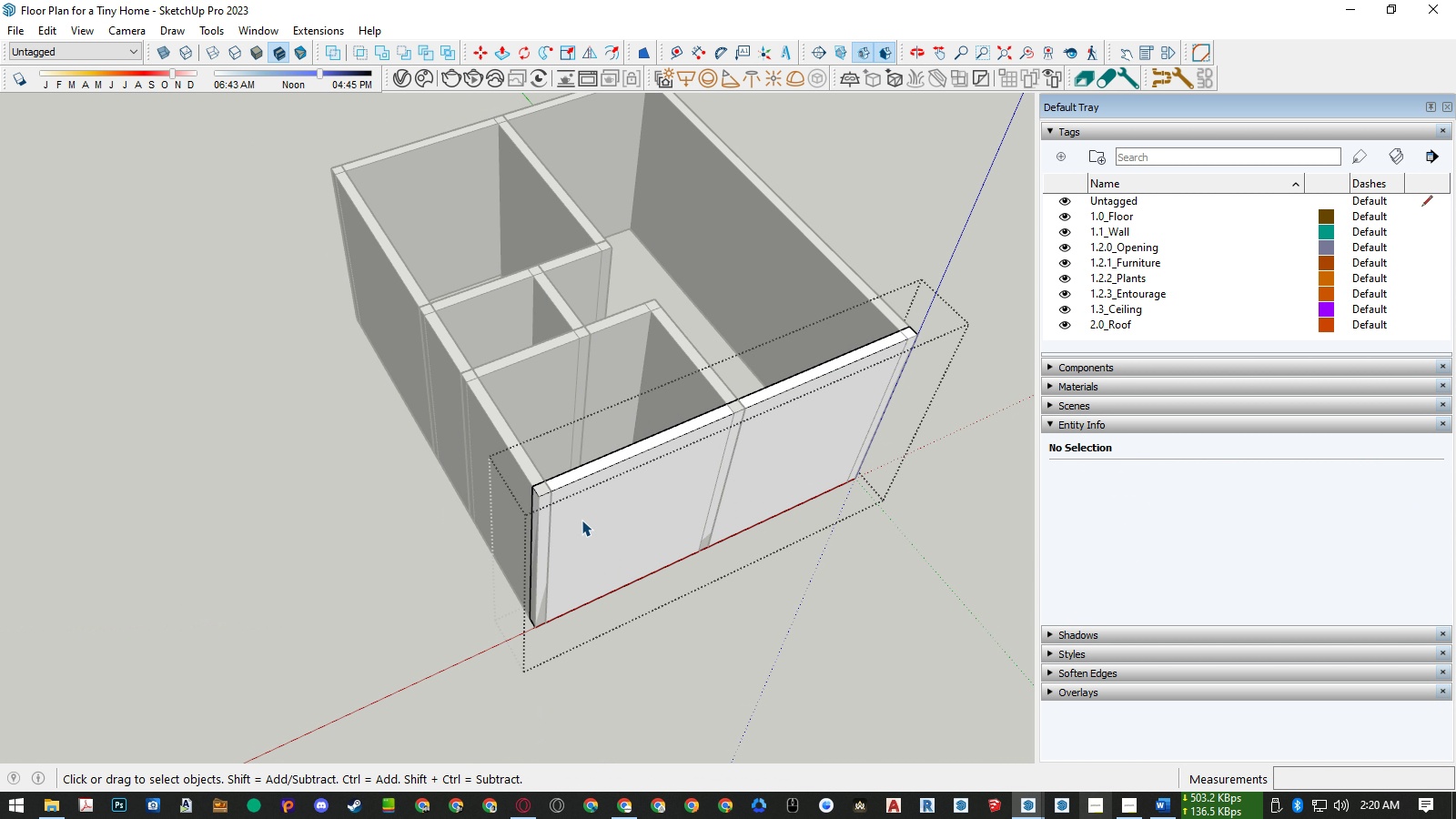 
key(P)
 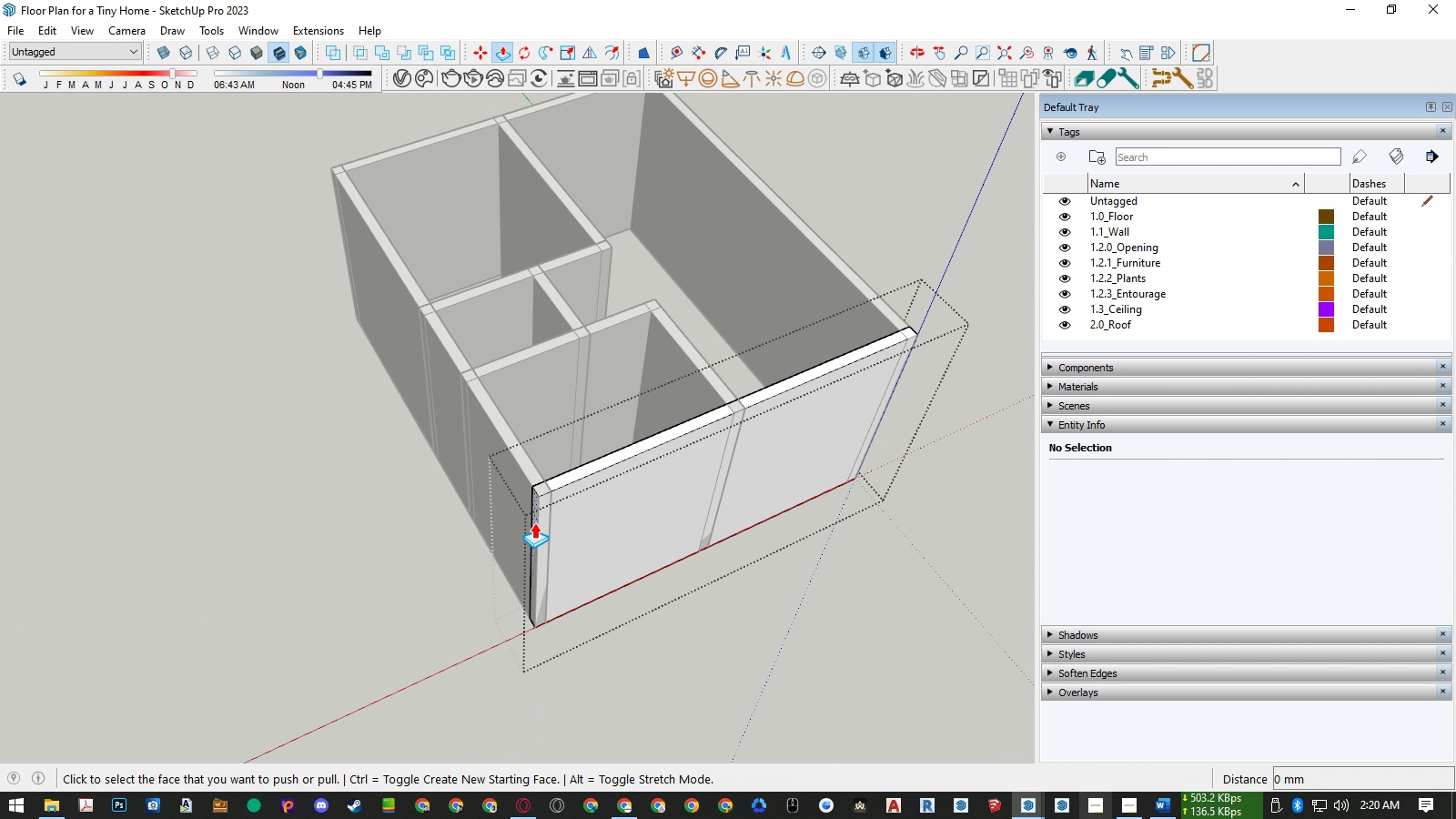 
left_click([534, 522])
 